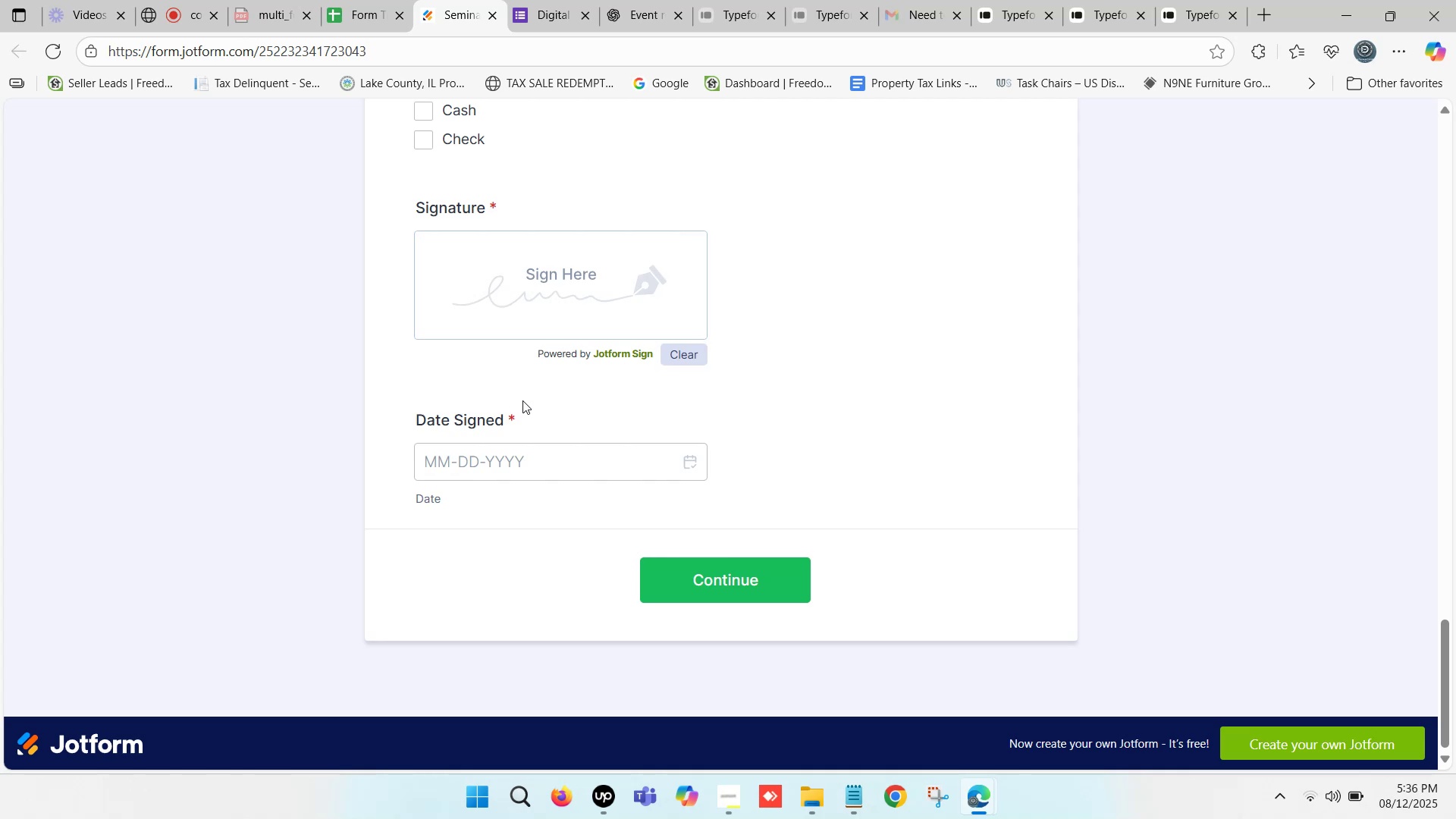 
wait(31.76)
 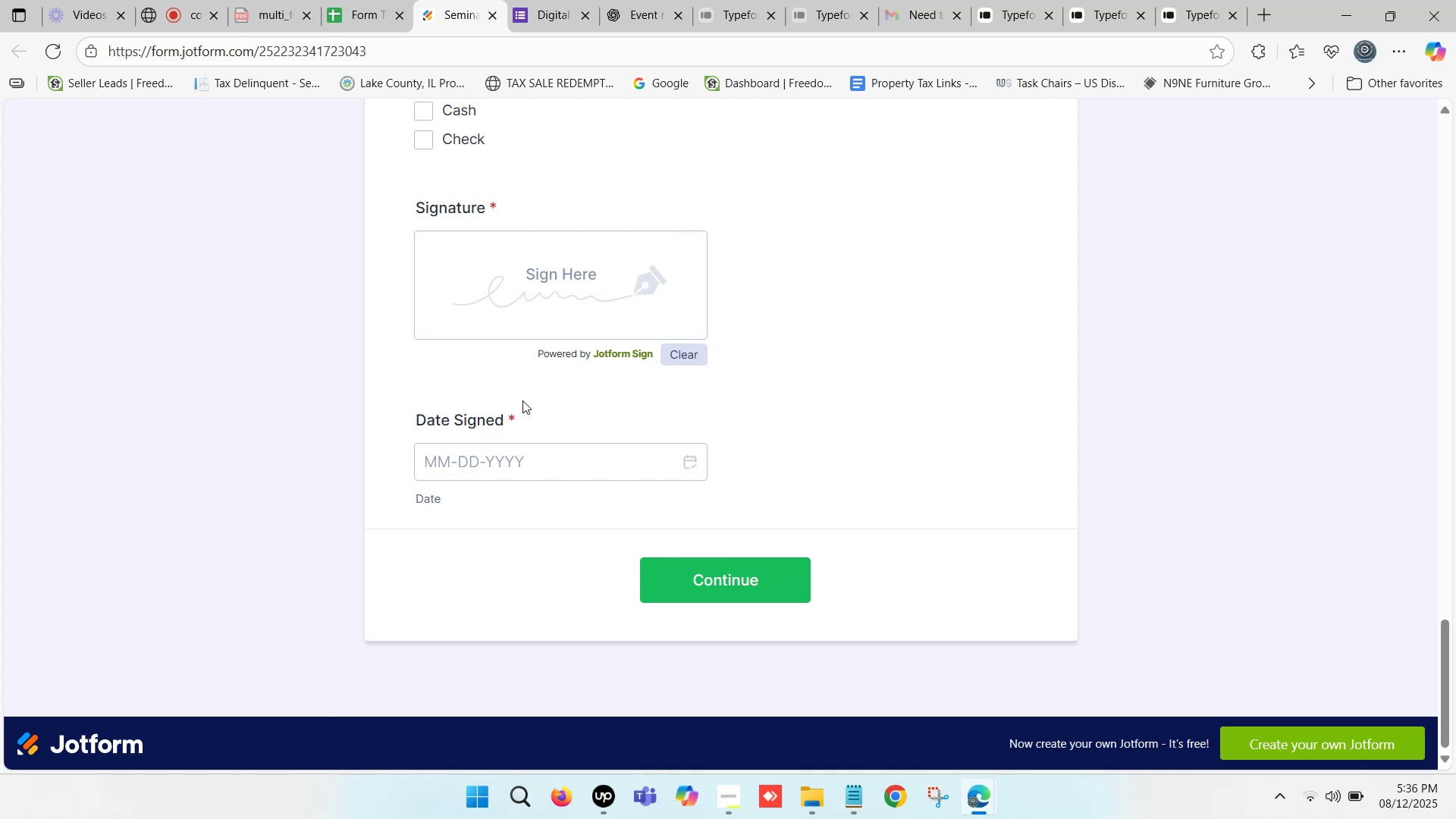 
scroll: coordinate [403, 531], scroll_direction: up, amount: 5.0
 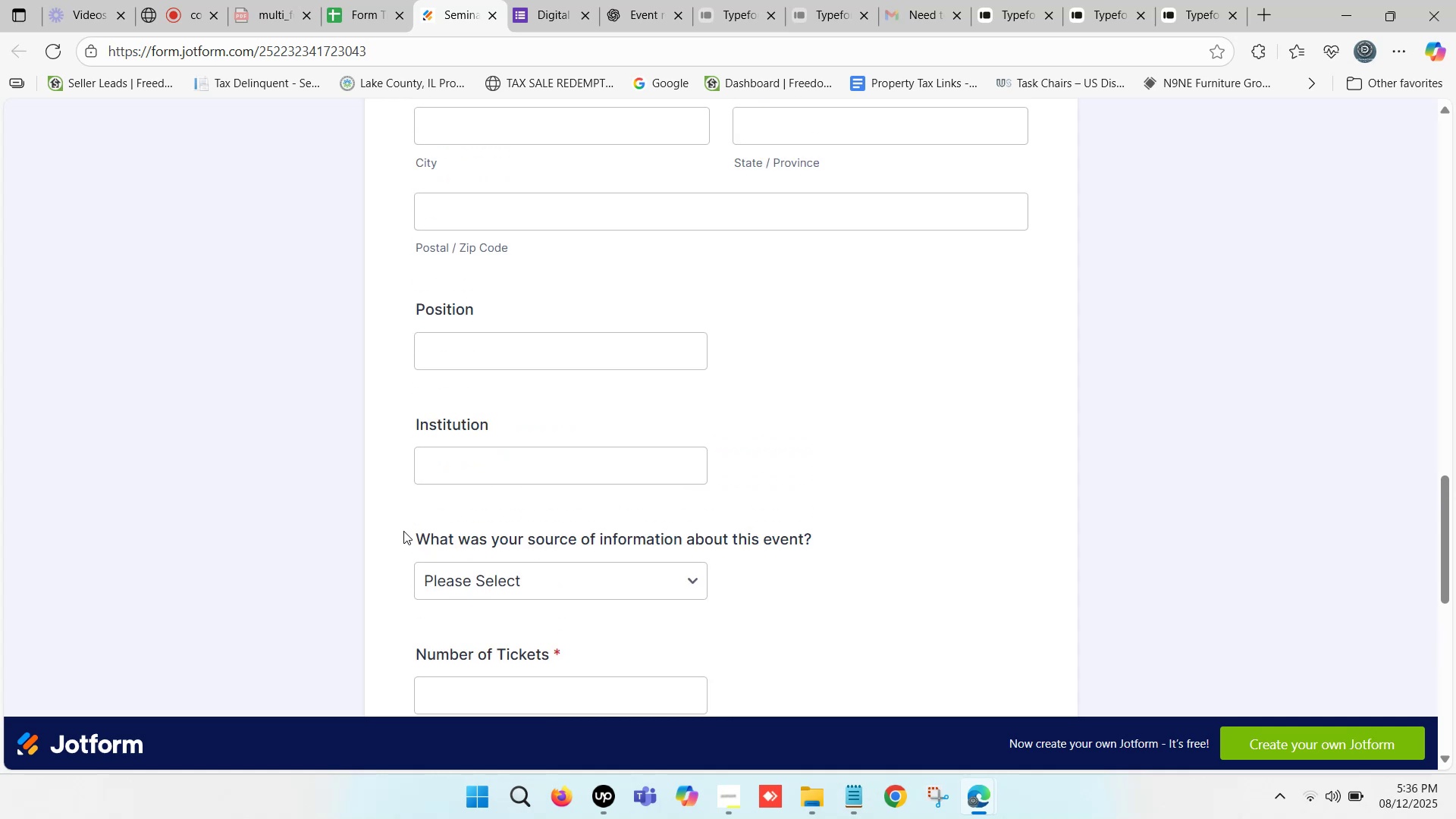 
scroll: coordinate [403, 529], scroll_direction: up, amount: 2.0
 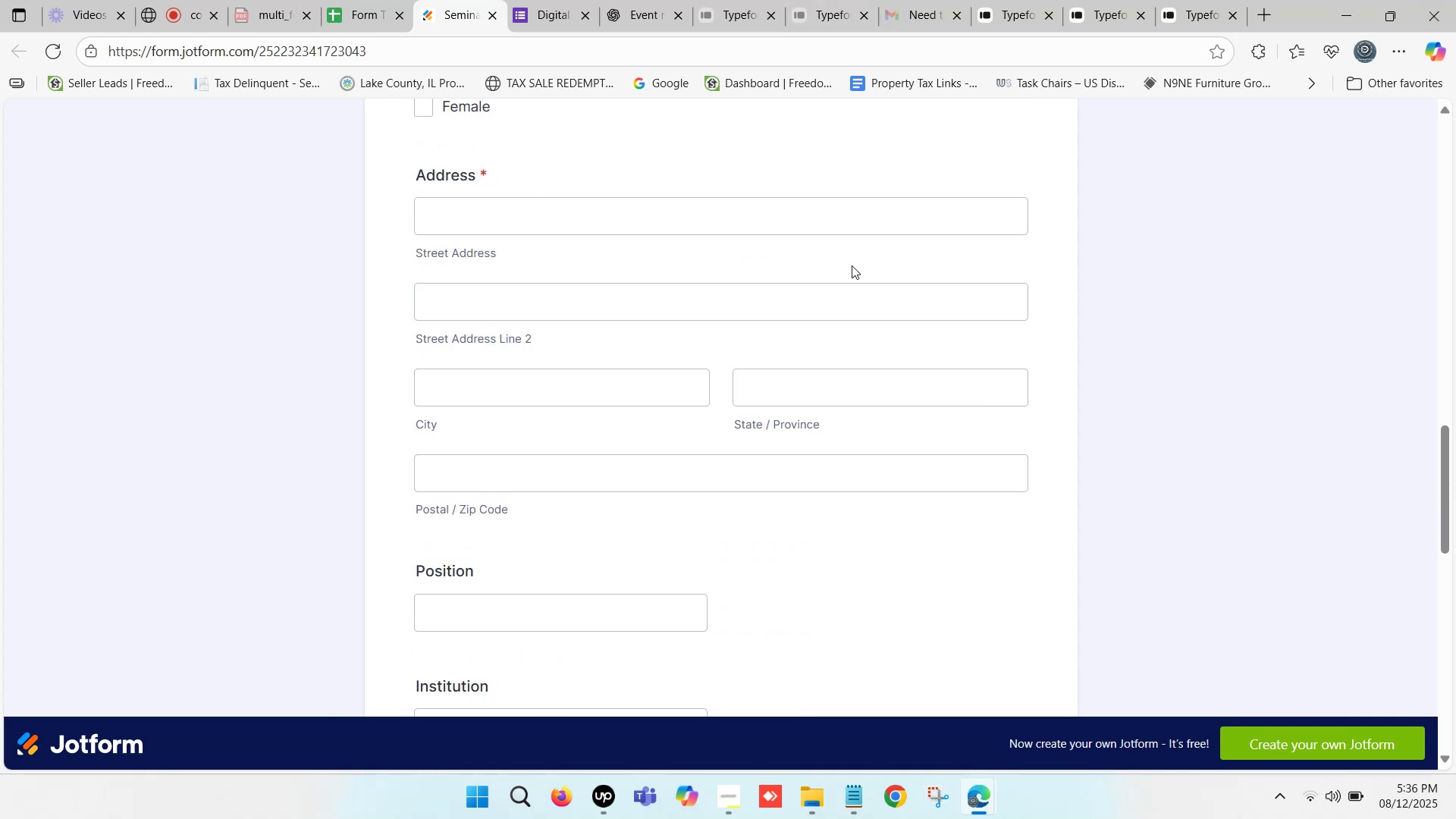 
left_click([1209, 0])
 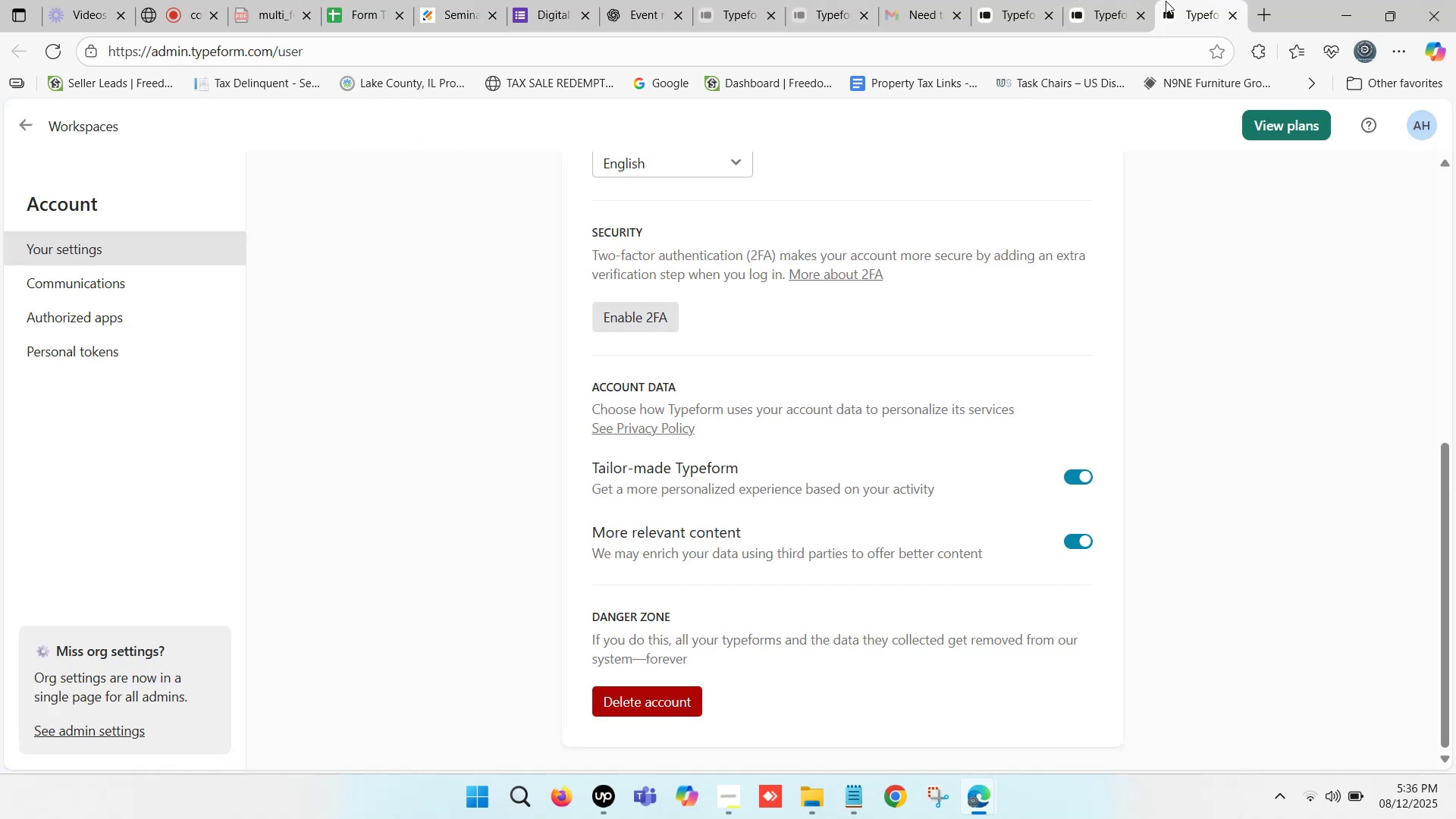 
left_click([1039, 0])
 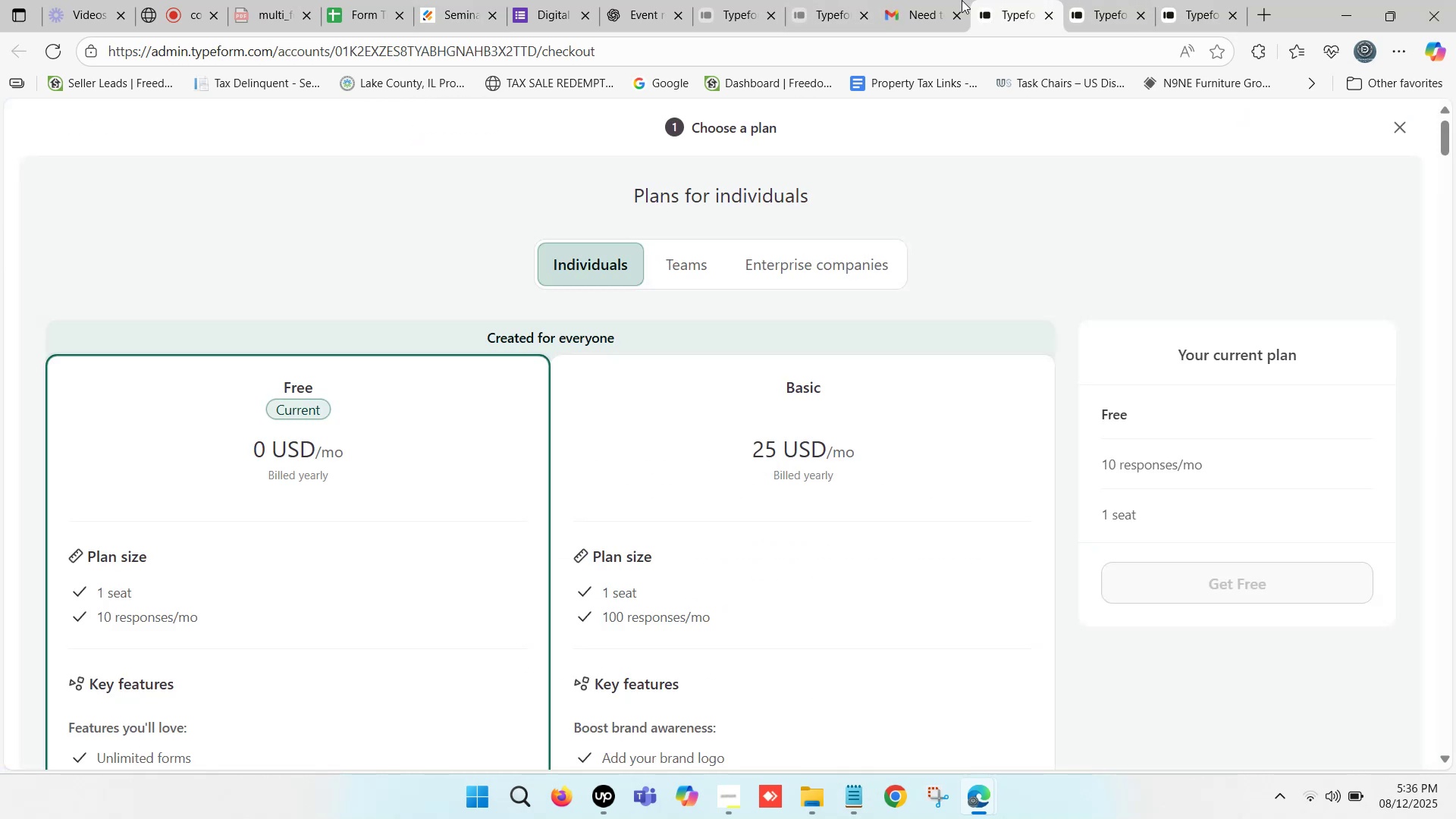 
left_click([960, 0])
 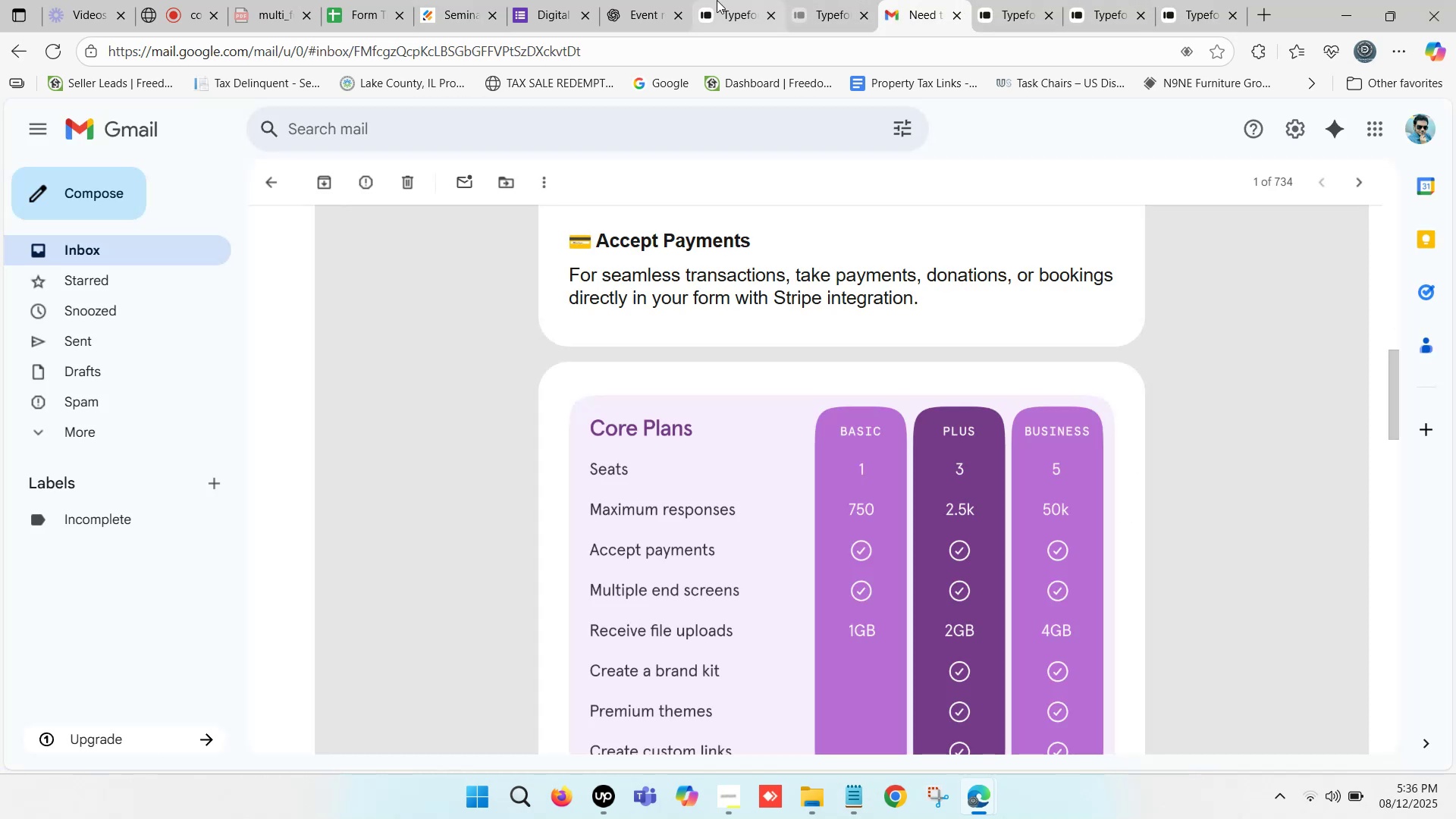 
left_click([812, 0])
 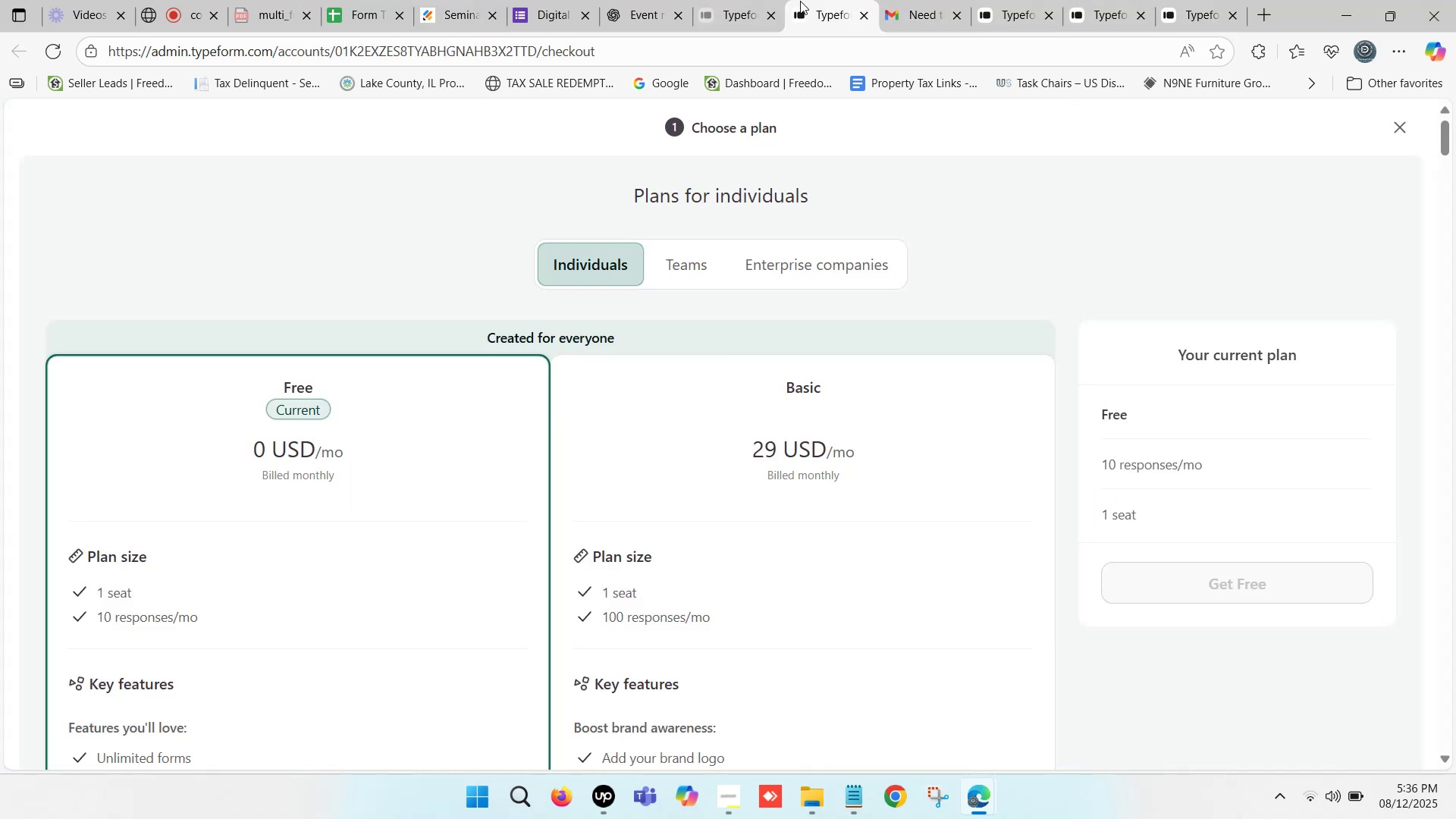 
left_click([756, 0])
 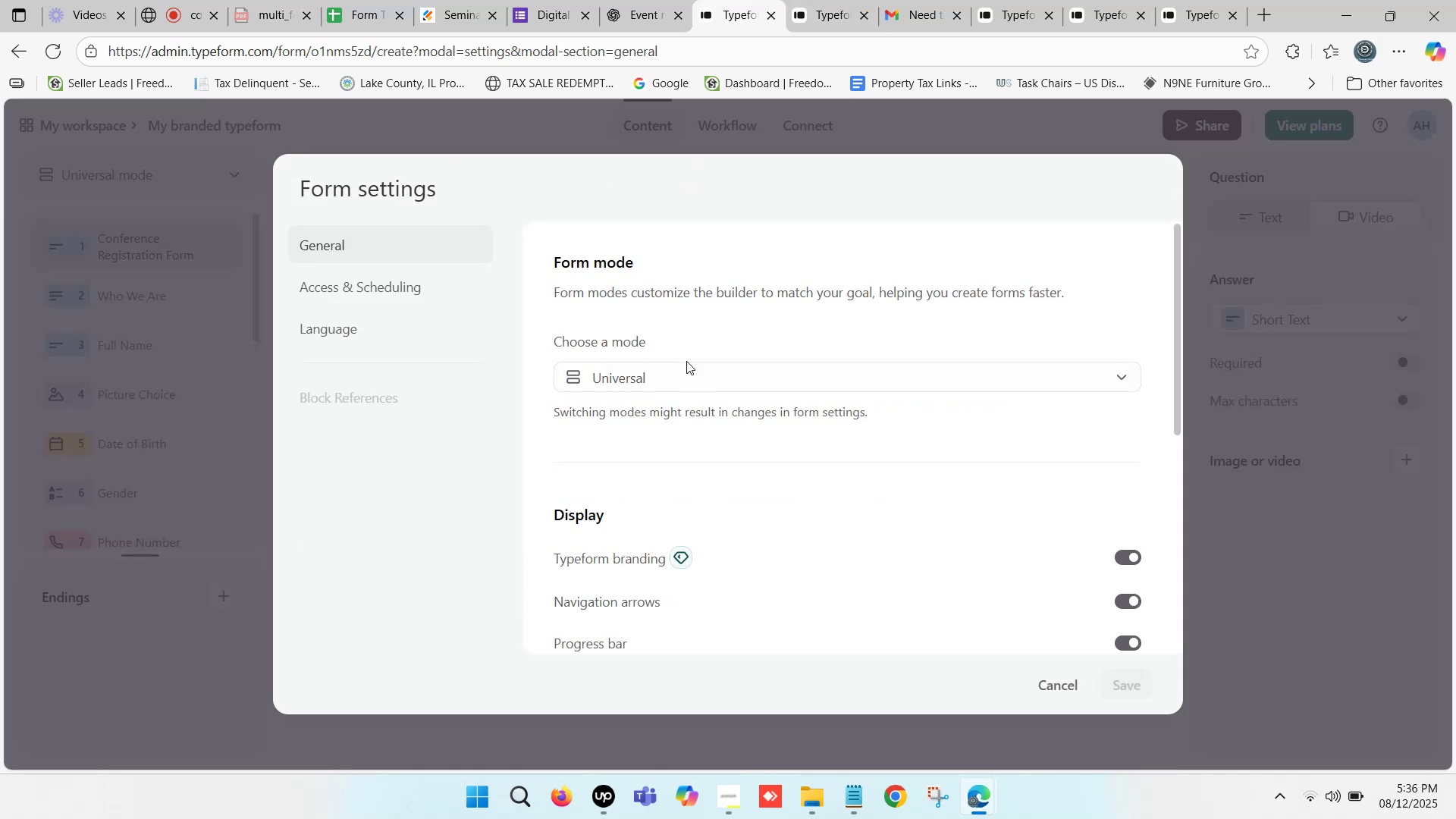 
wait(7.83)
 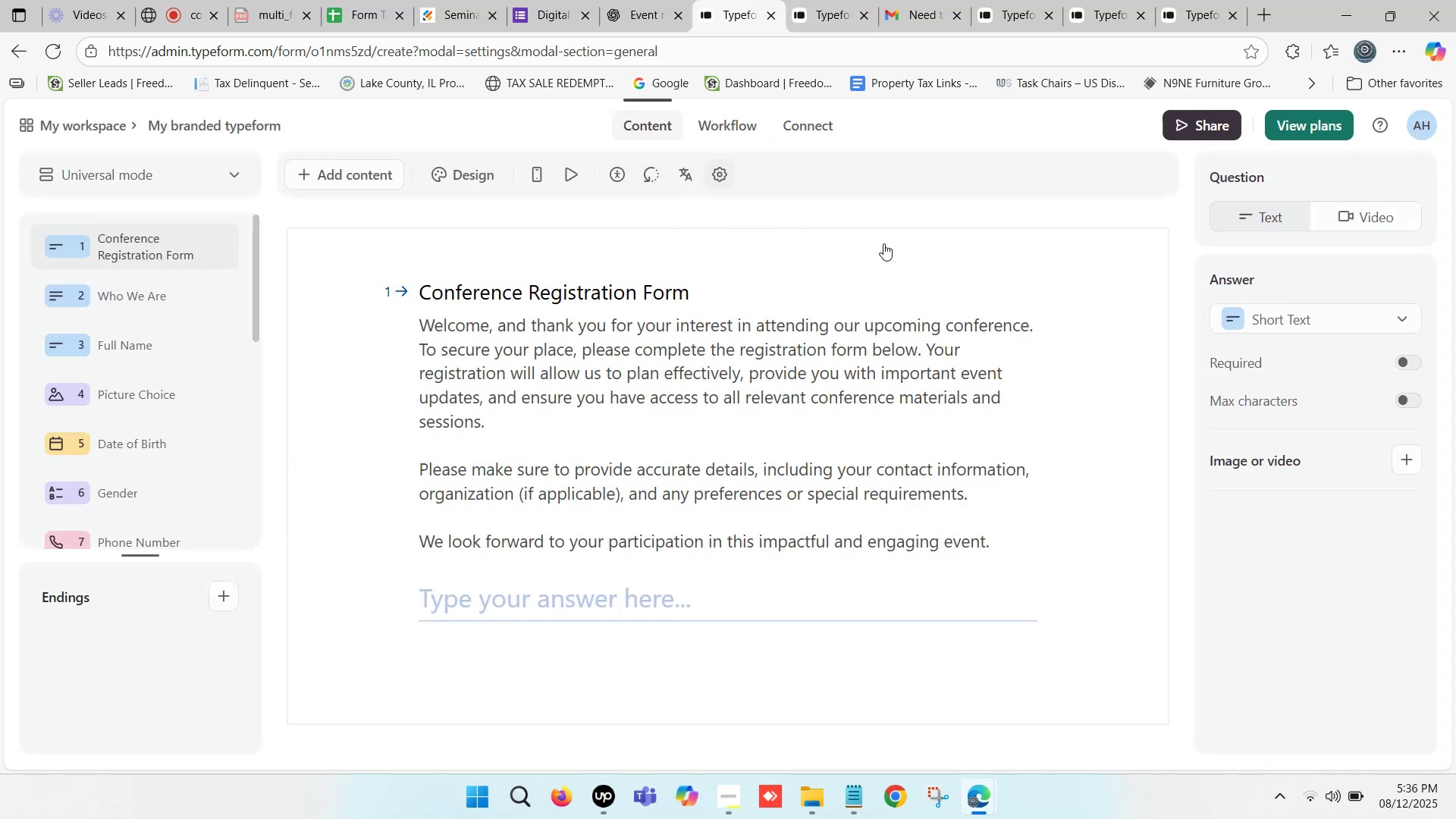 
scroll: coordinate [777, 467], scroll_direction: down, amount: 4.0
 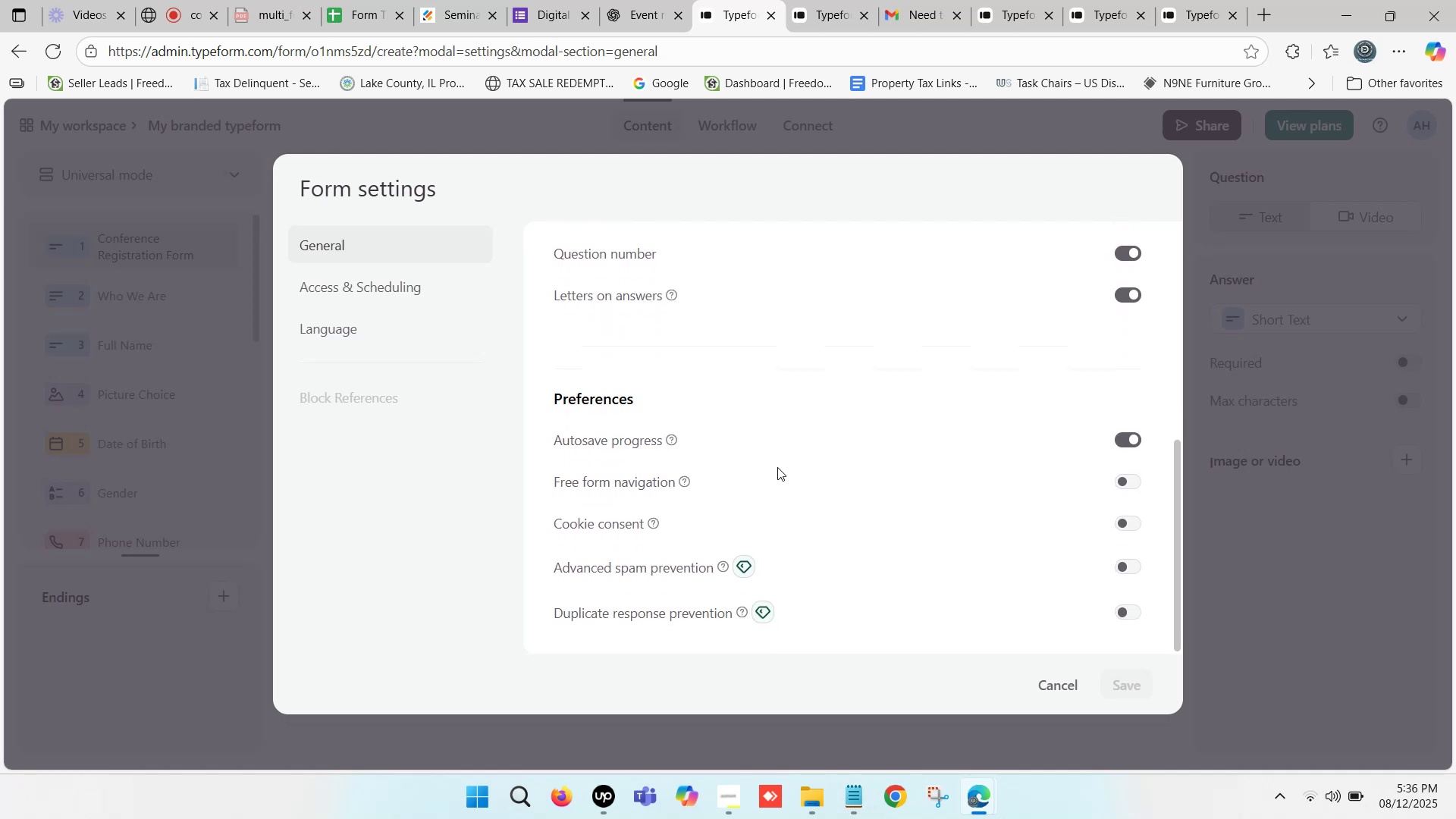 
scroll: coordinate [807, 528], scroll_direction: none, amount: 0.0
 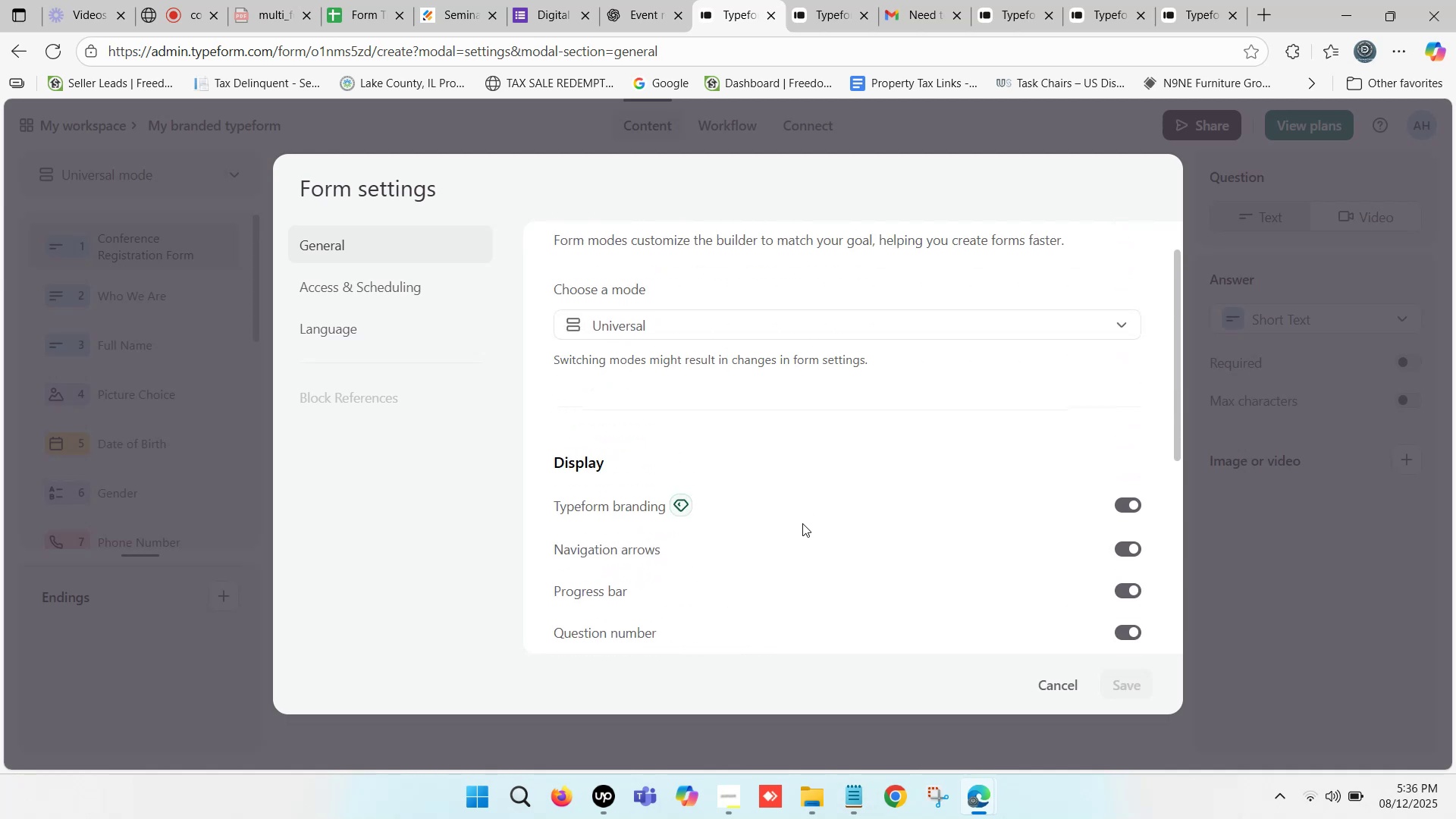 
scroll: coordinate [802, 523], scroll_direction: up, amount: 3.0
 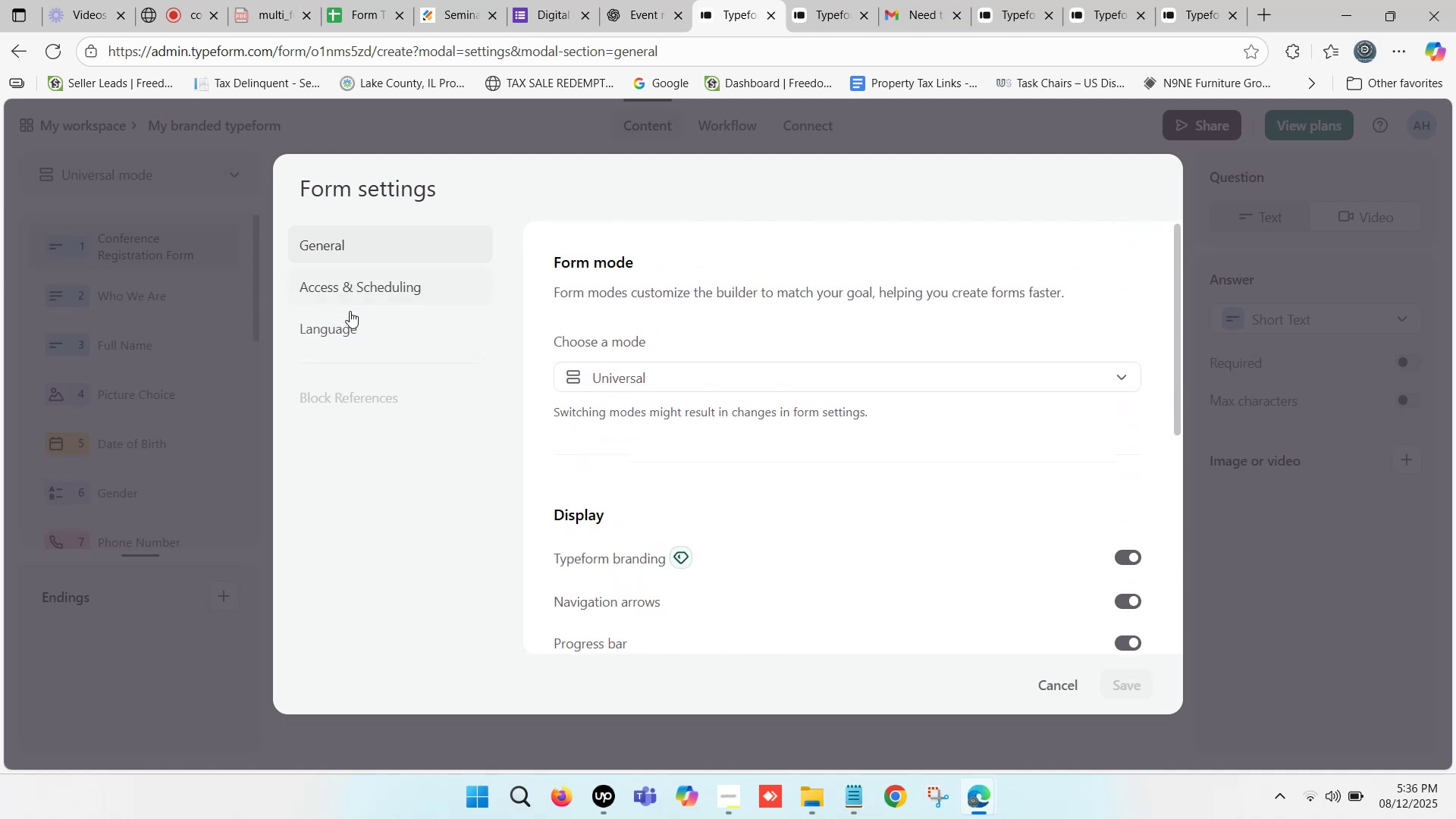 
left_click([362, 299])
 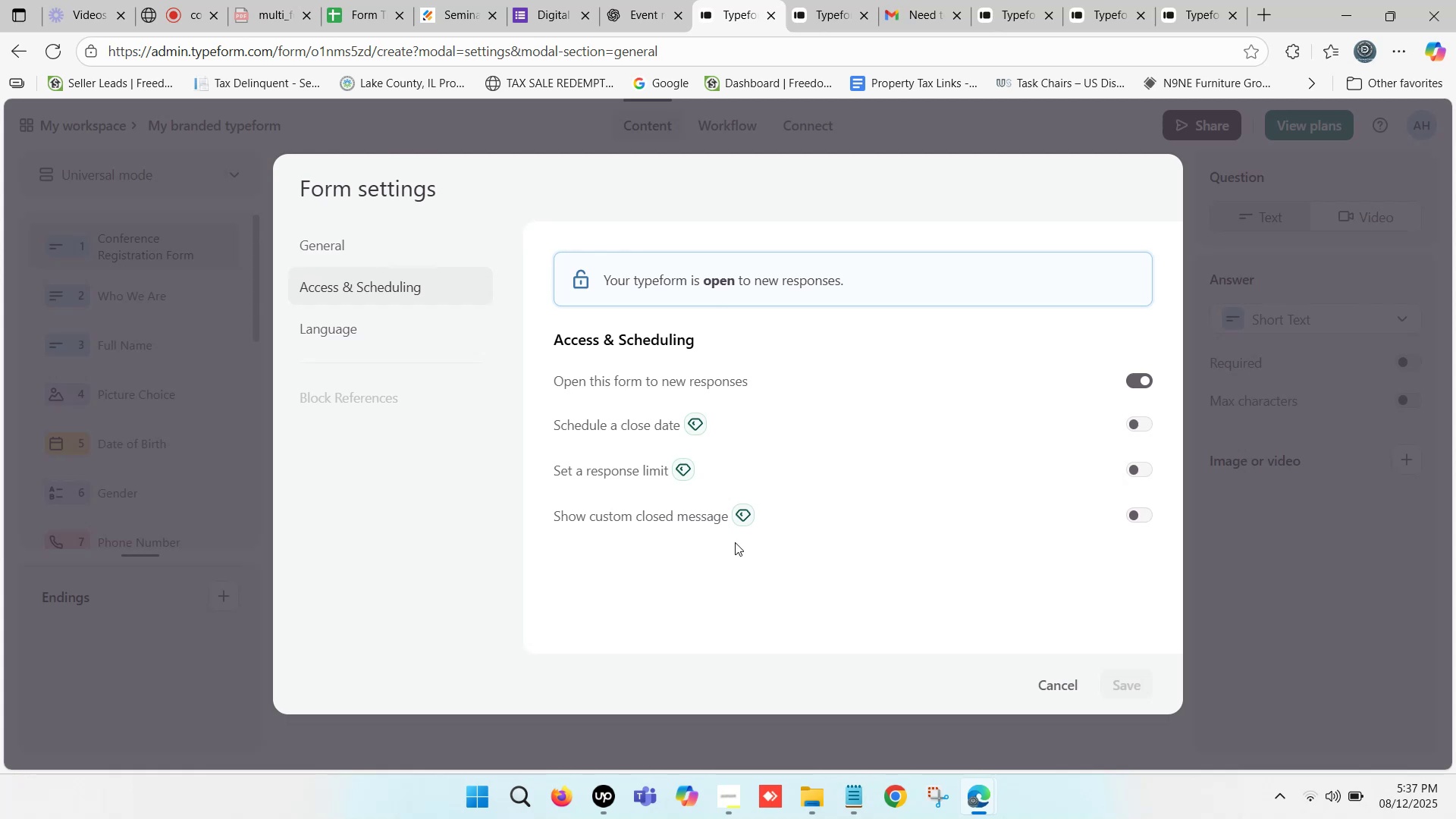 
wait(6.92)
 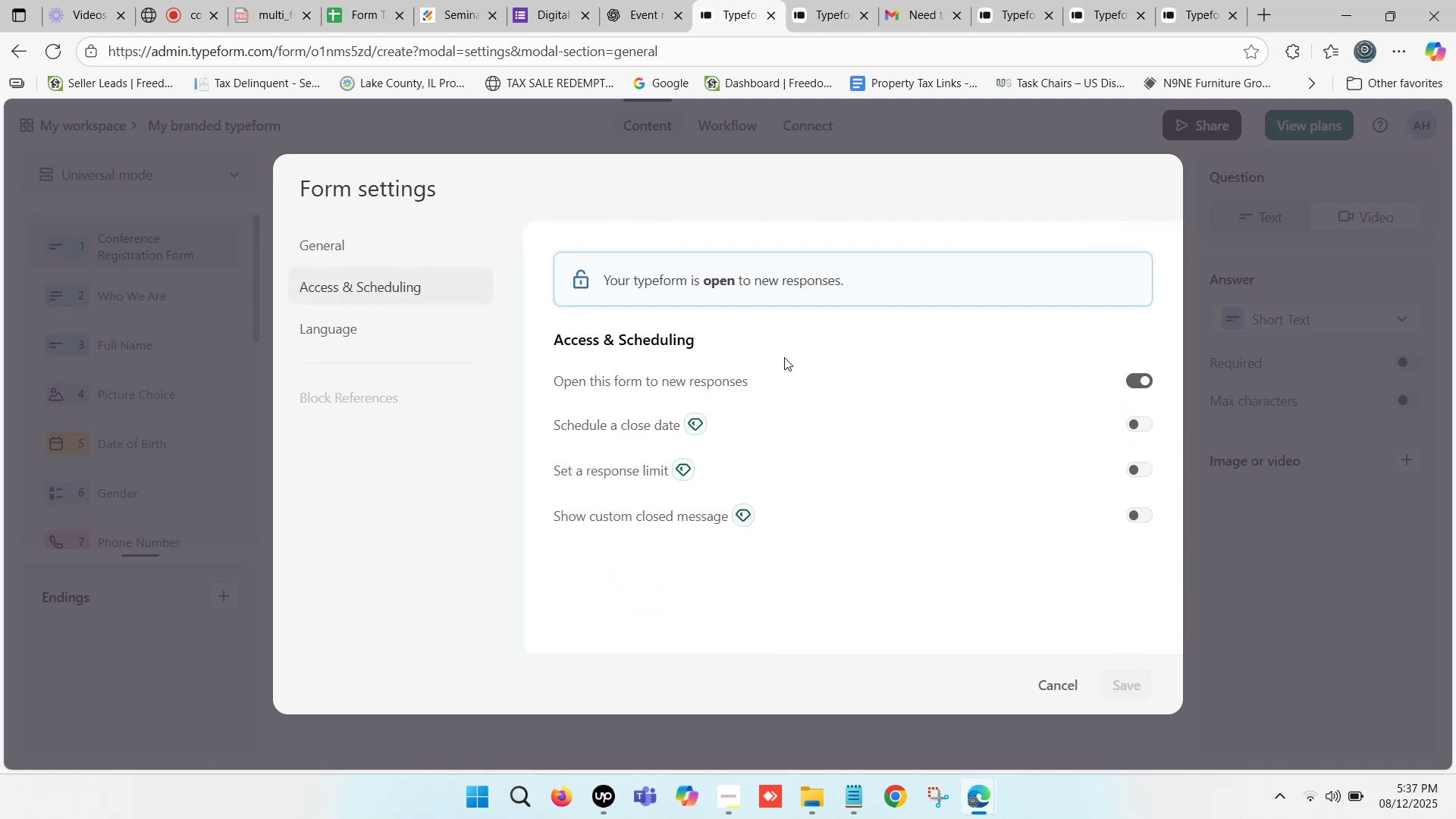 
left_click([361, 319])
 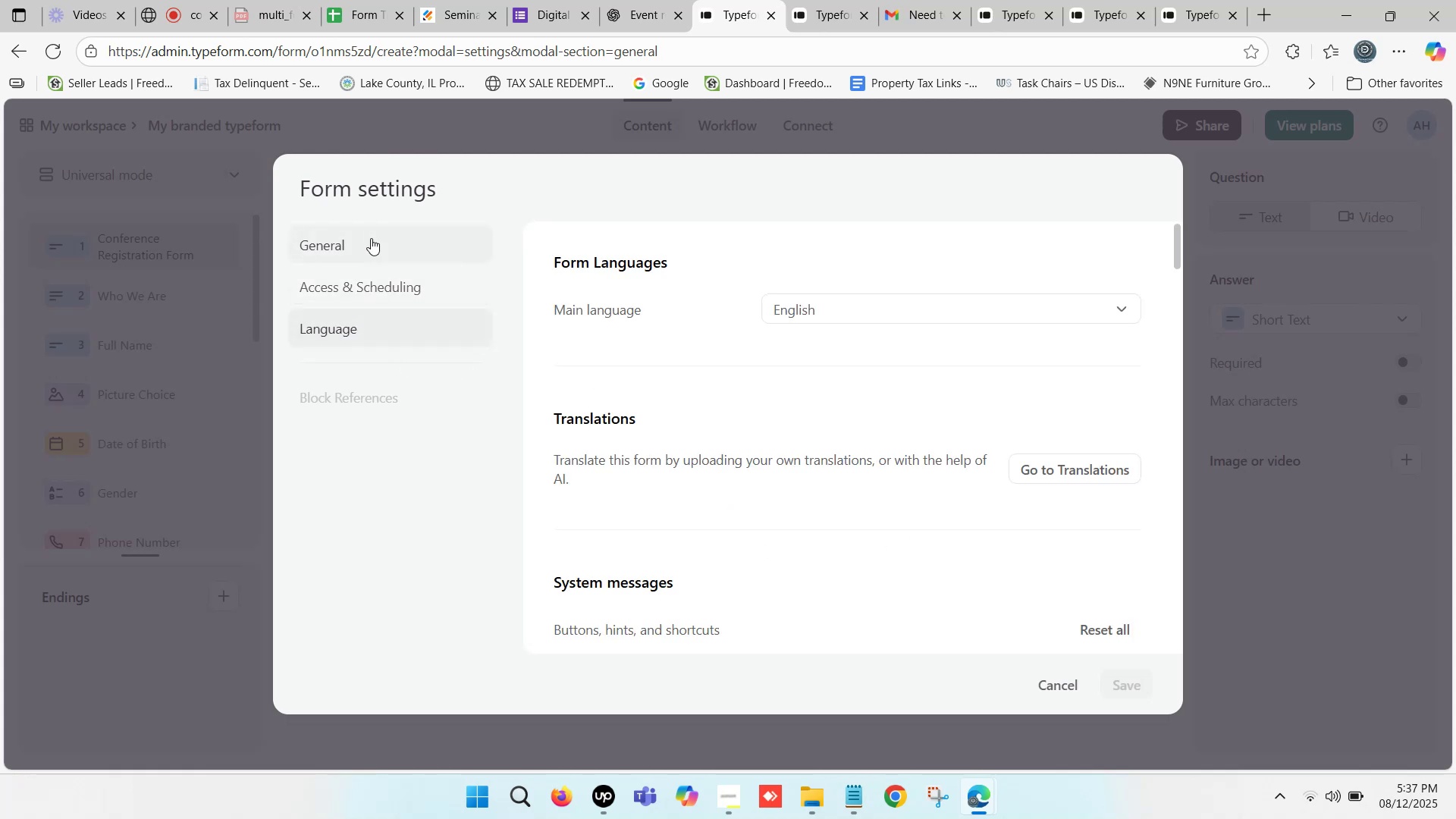 
left_click([371, 238])
 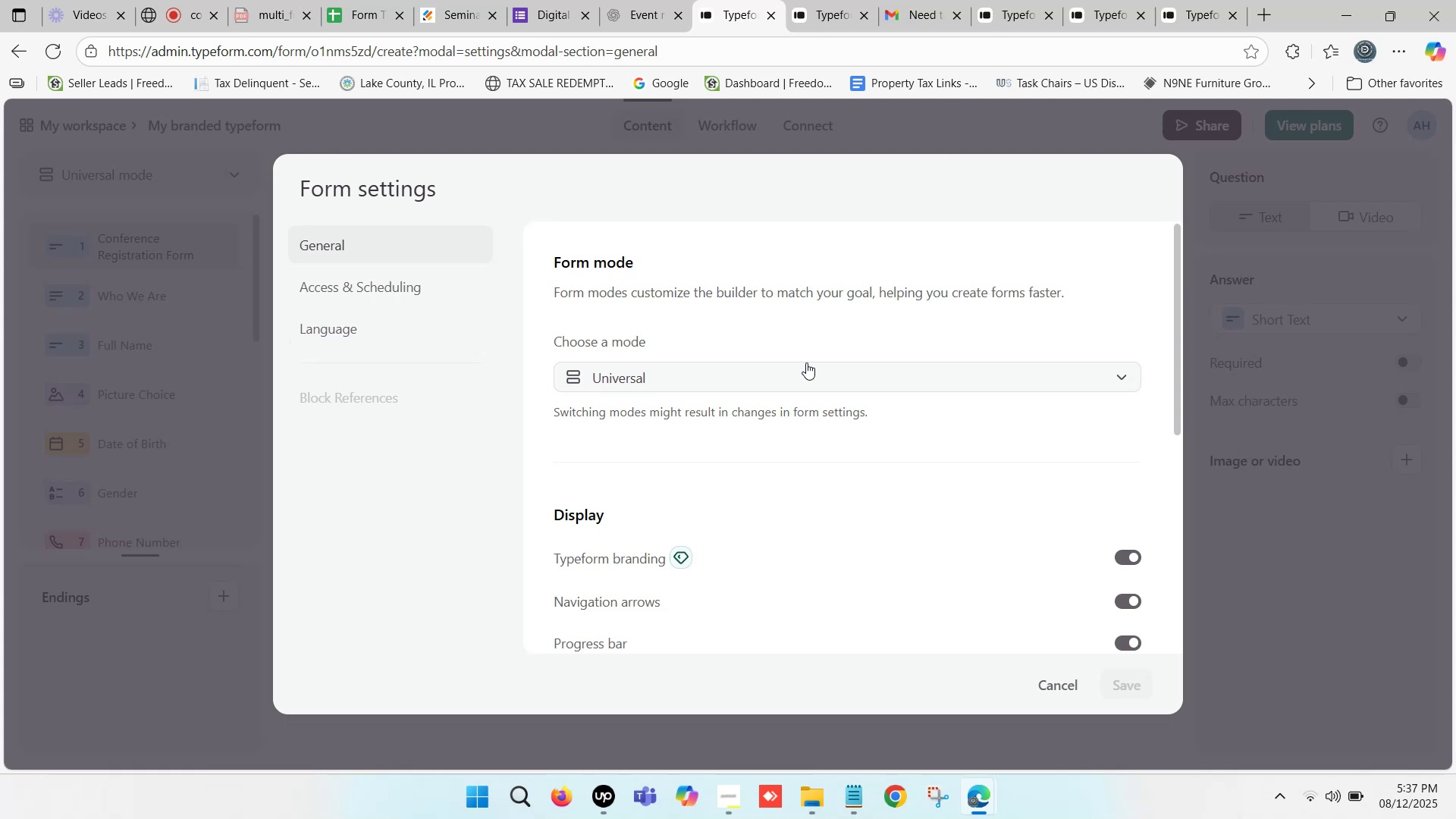 
wait(20.22)
 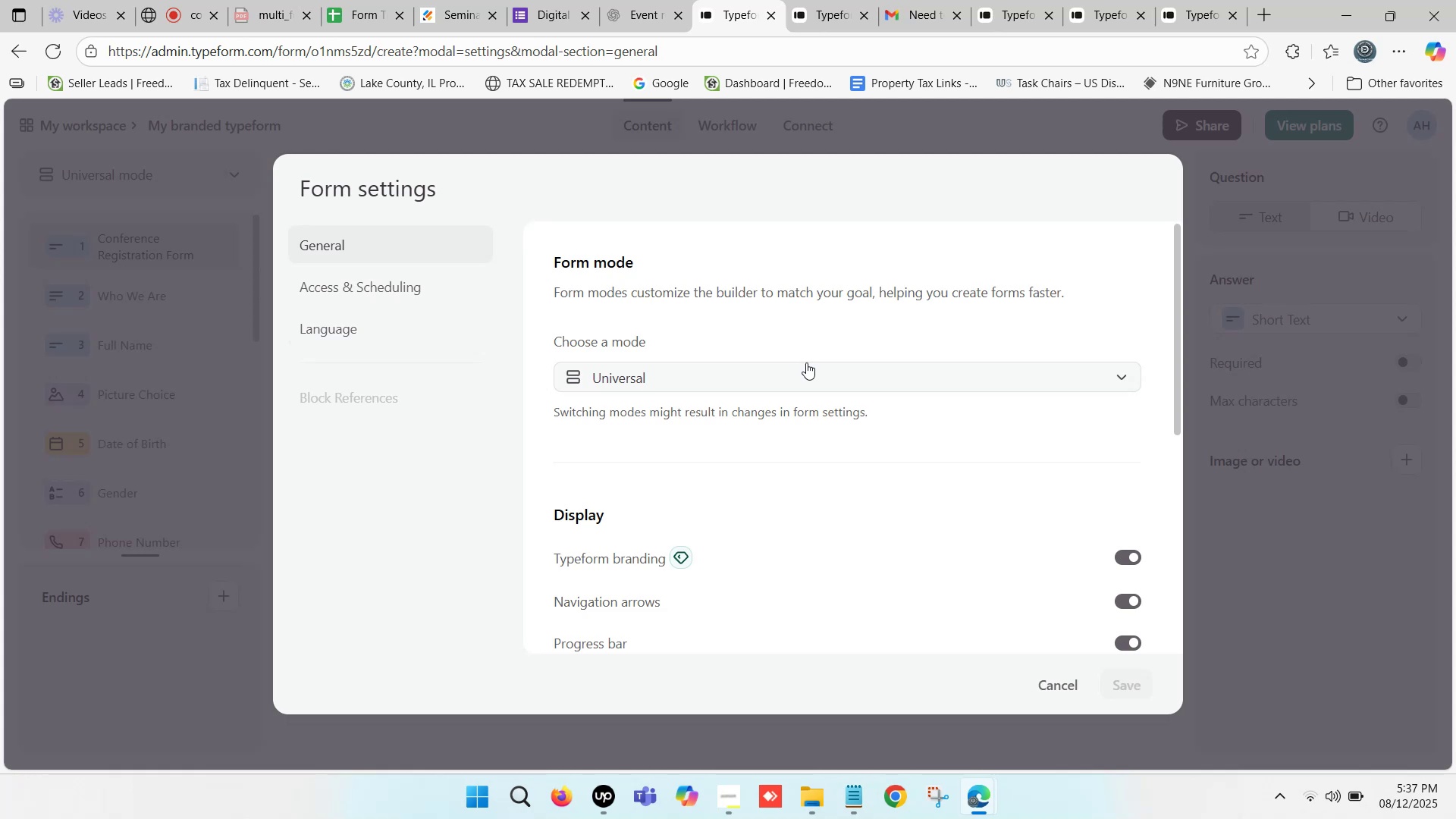 
scroll: coordinate [1082, 462], scroll_direction: down, amount: 9.0
 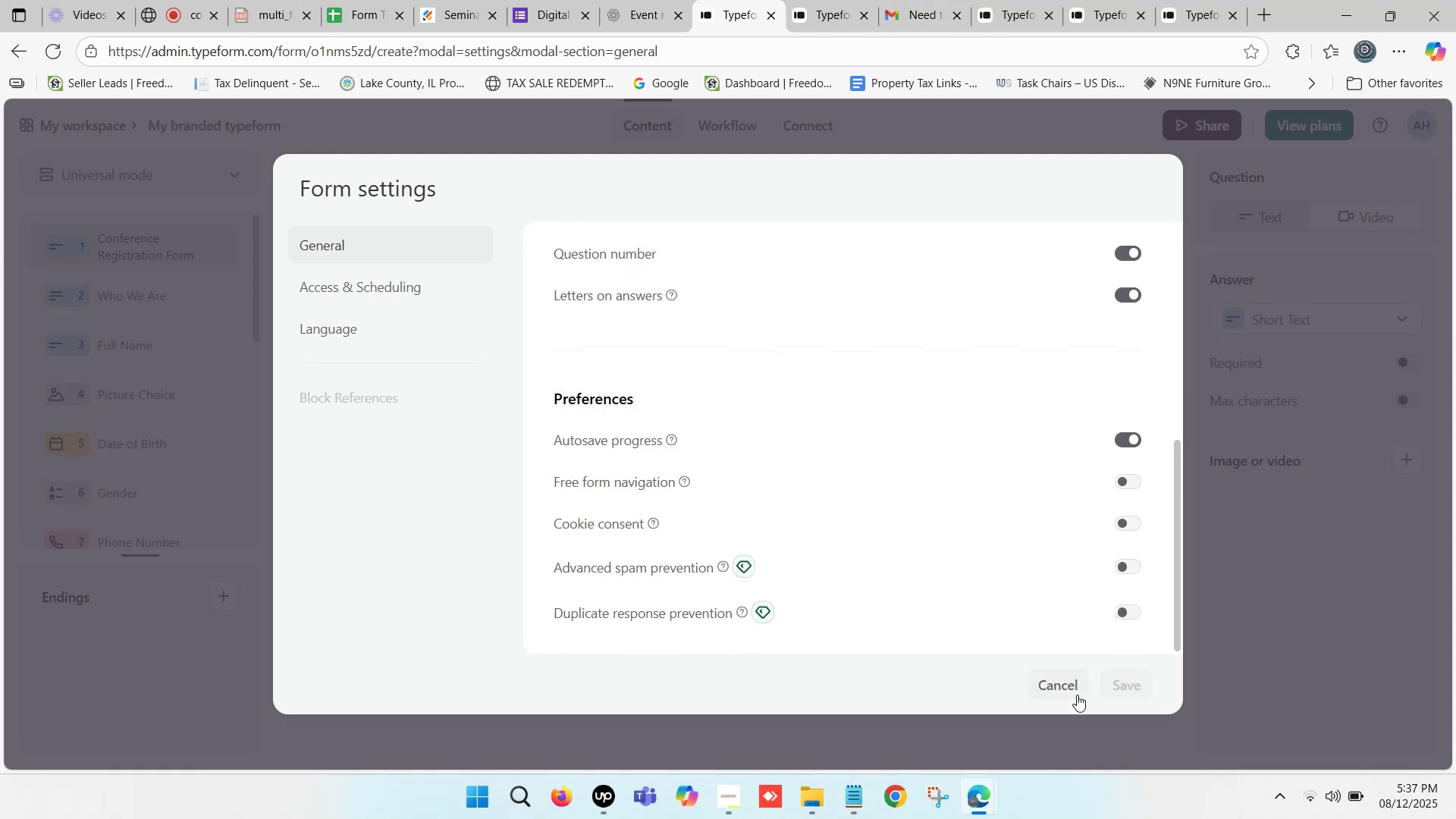 
left_click([1058, 689])
 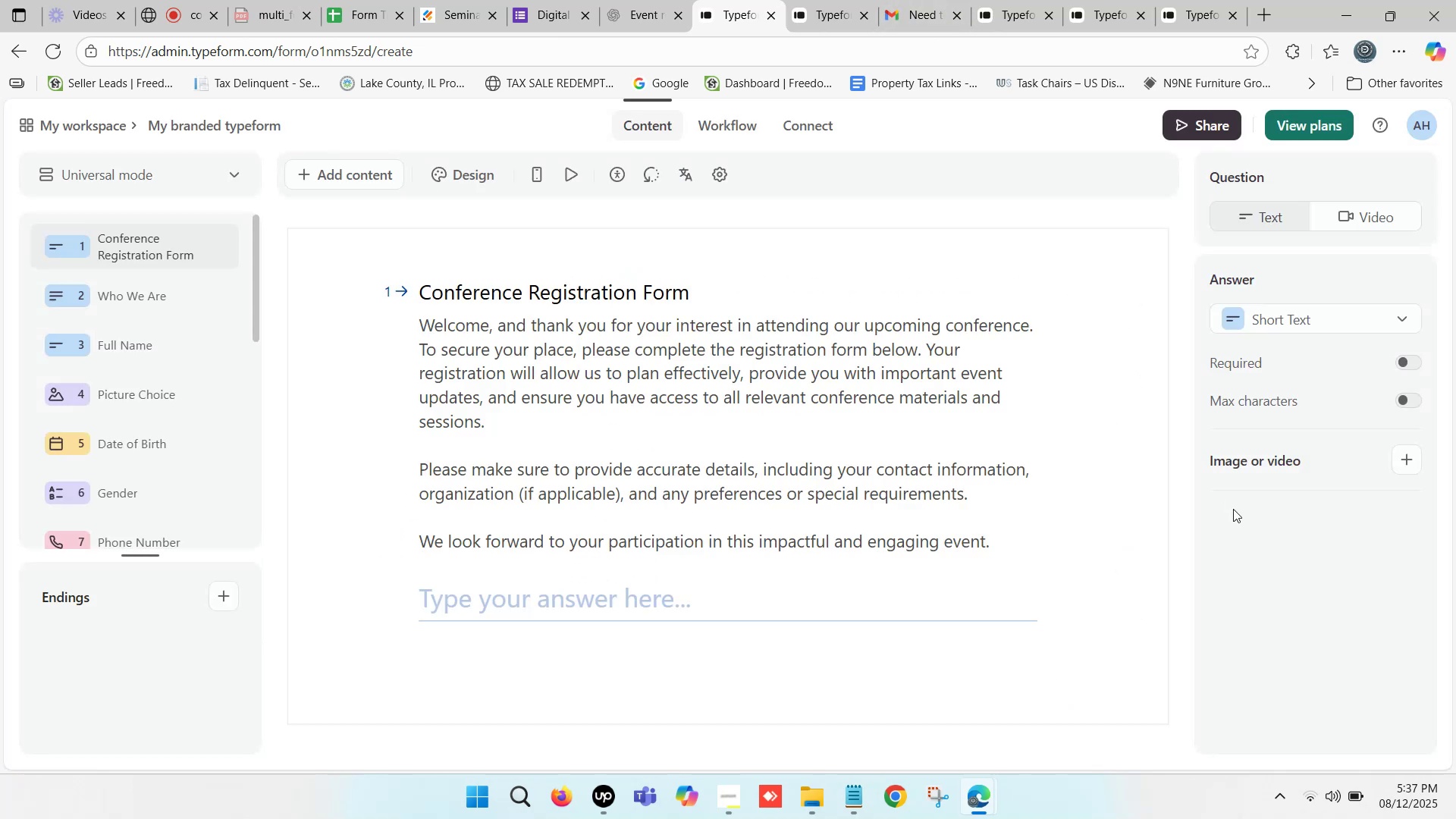 
left_click([1301, 623])
 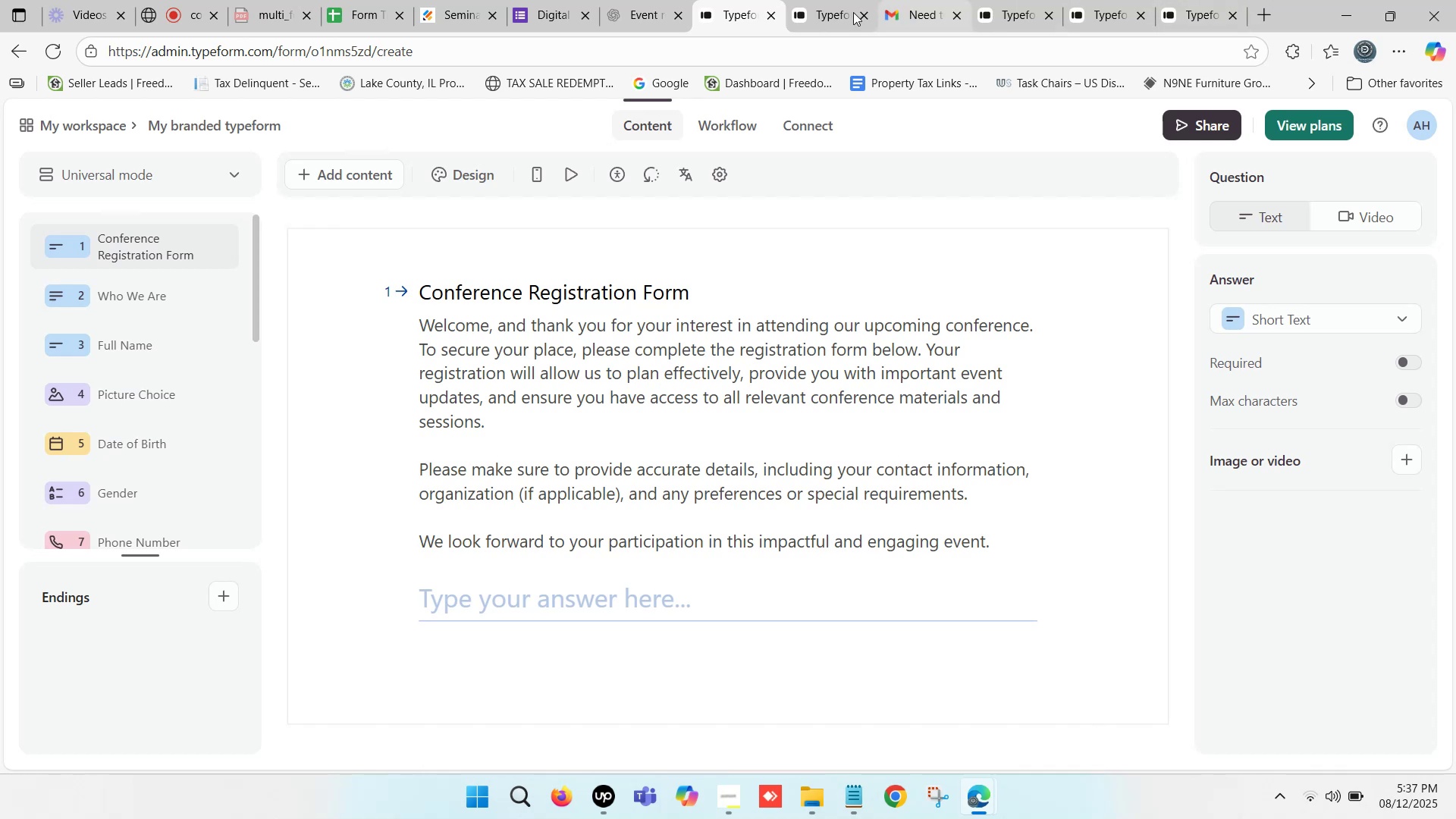 
left_click([820, 0])
 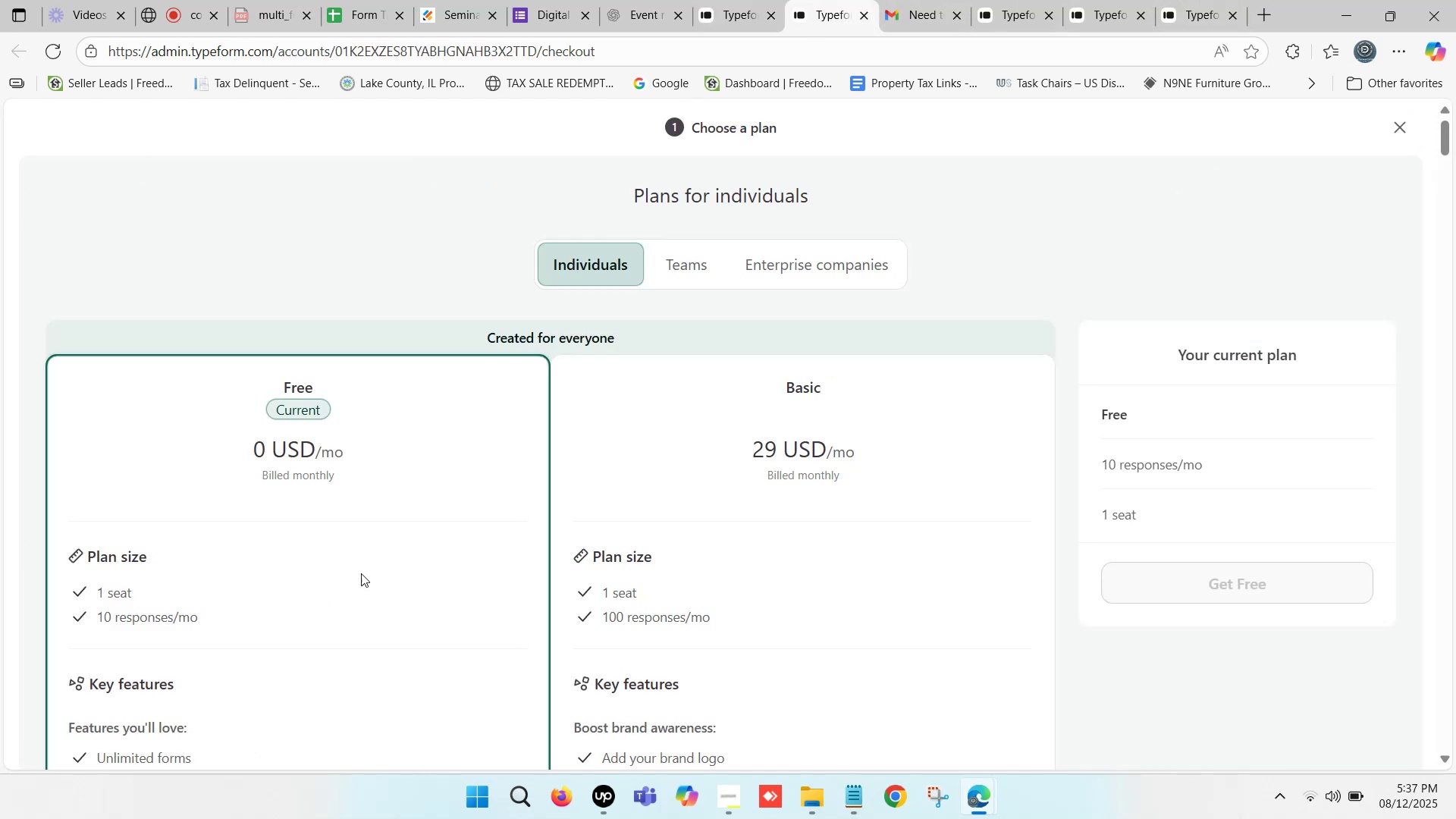 
double_click([362, 573])
 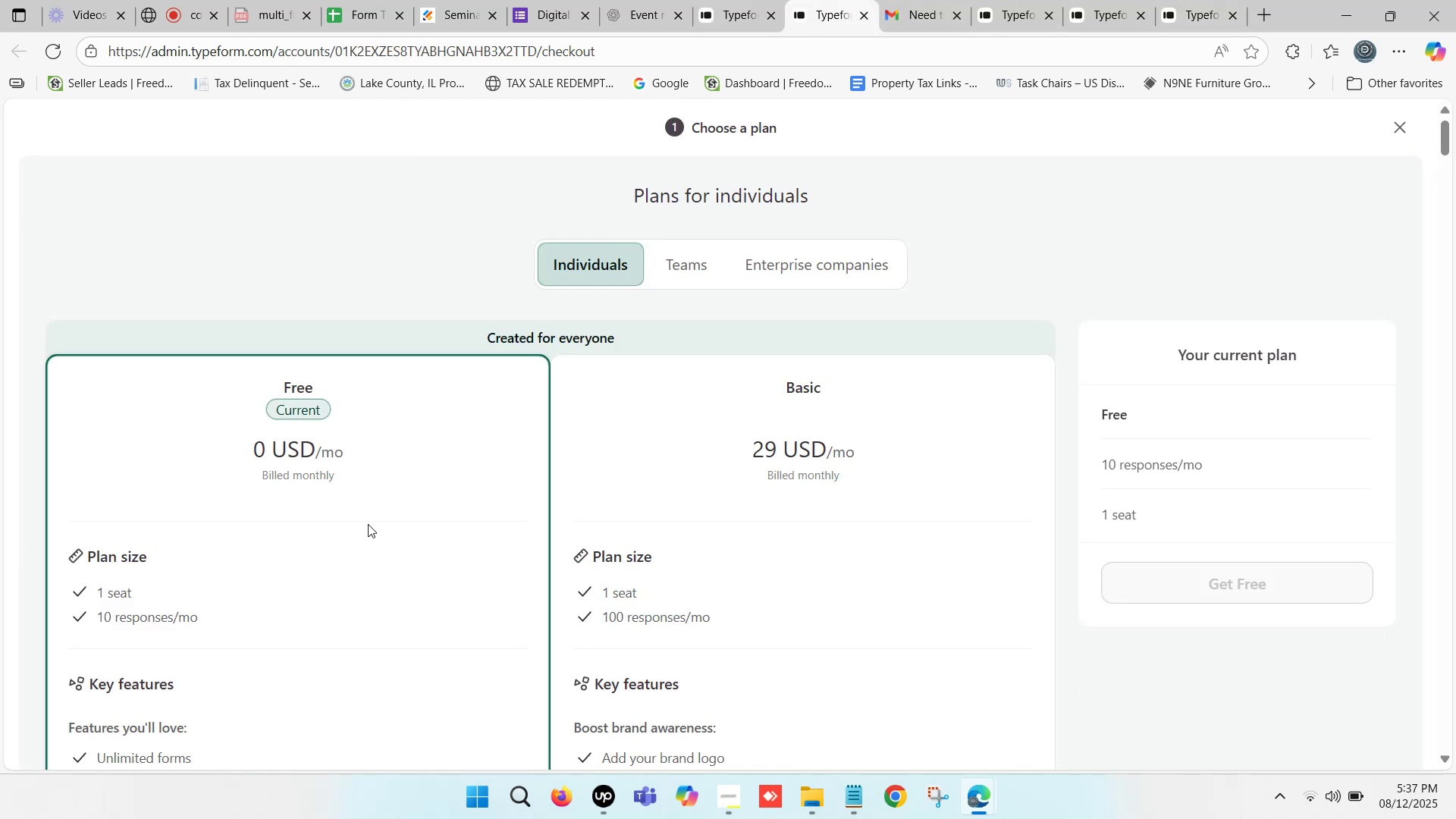 
double_click([368, 524])
 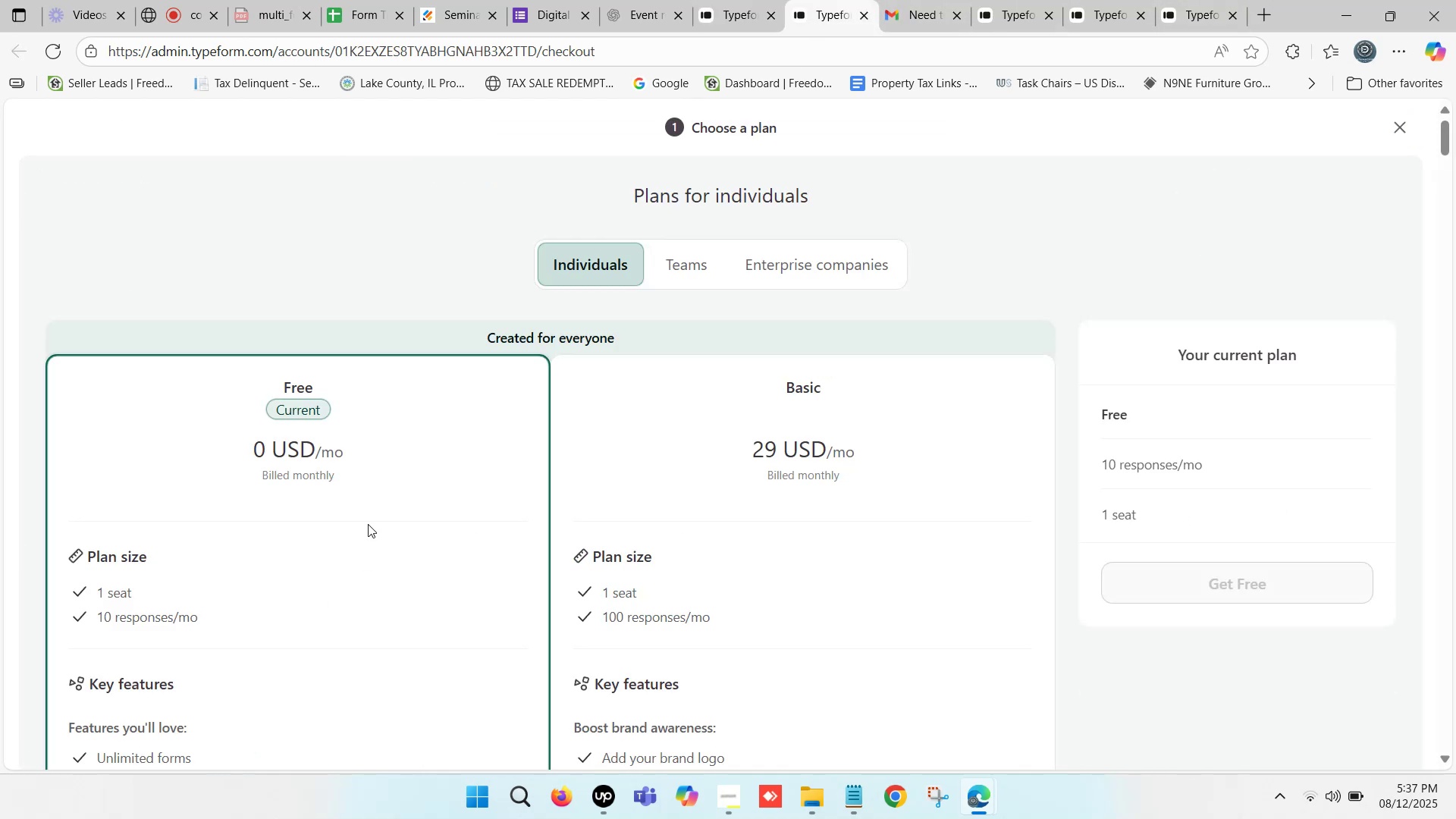 
triple_click([368, 524])
 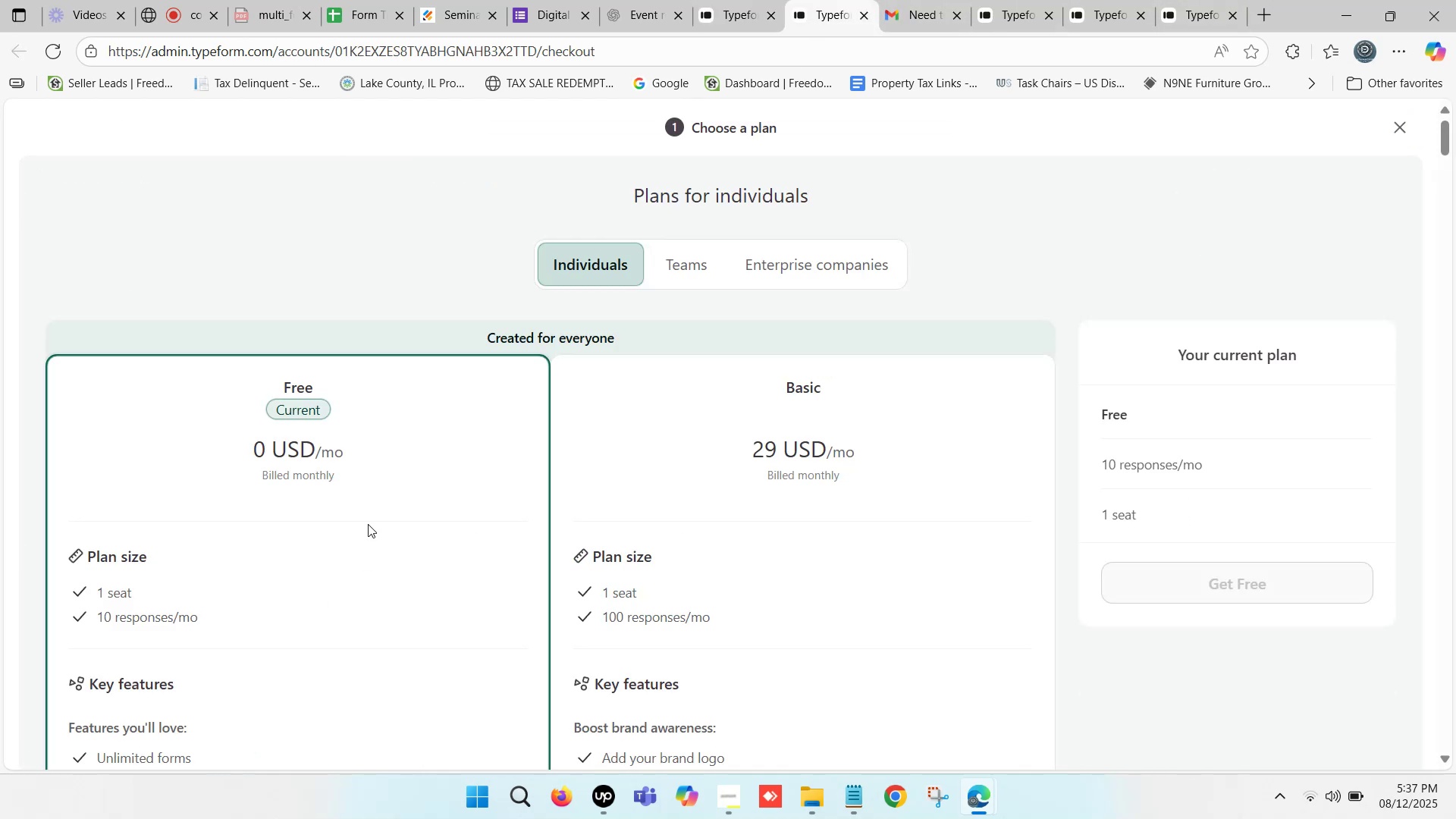 
left_click([368, 524])
 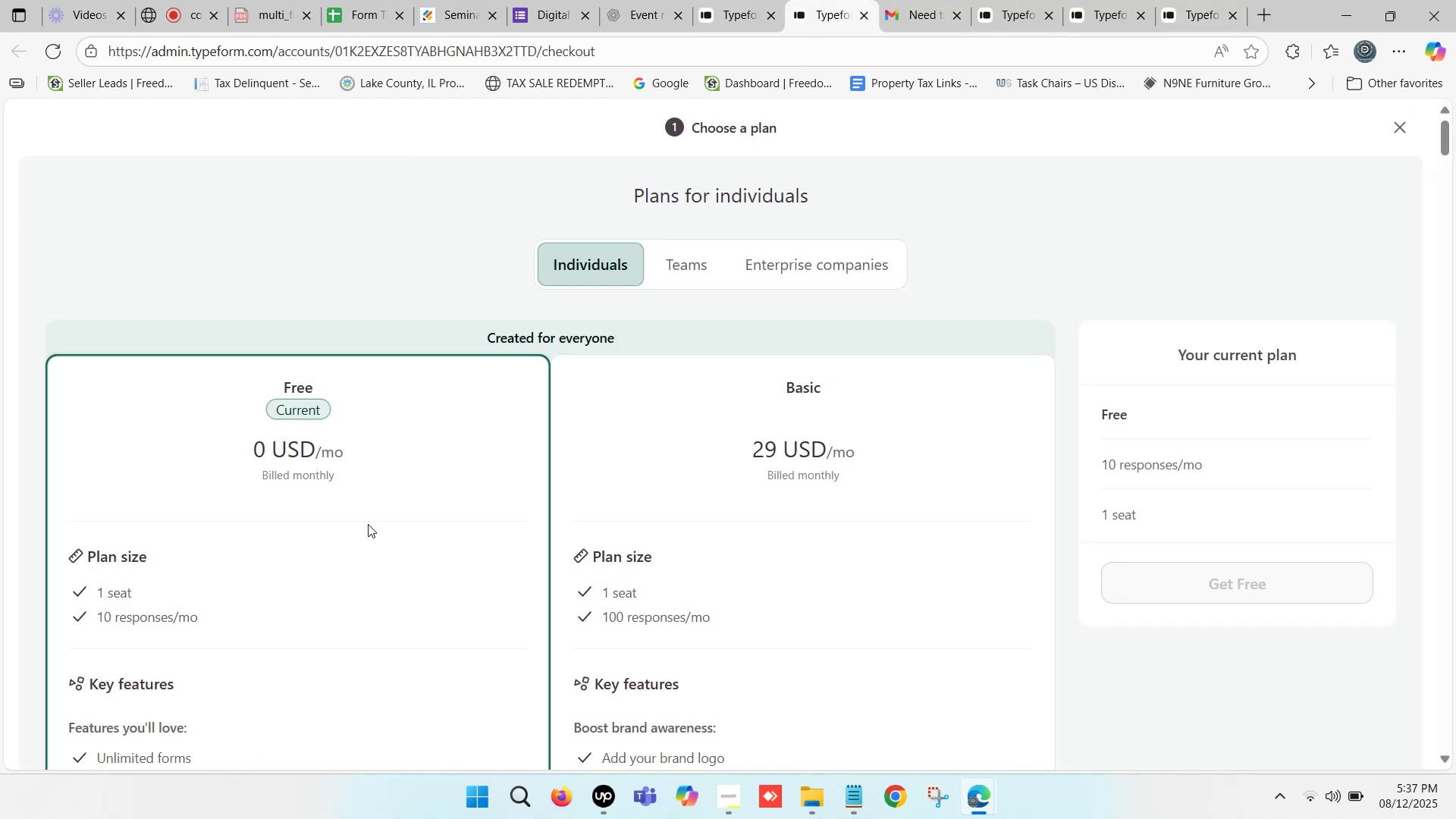 
double_click([368, 524])
 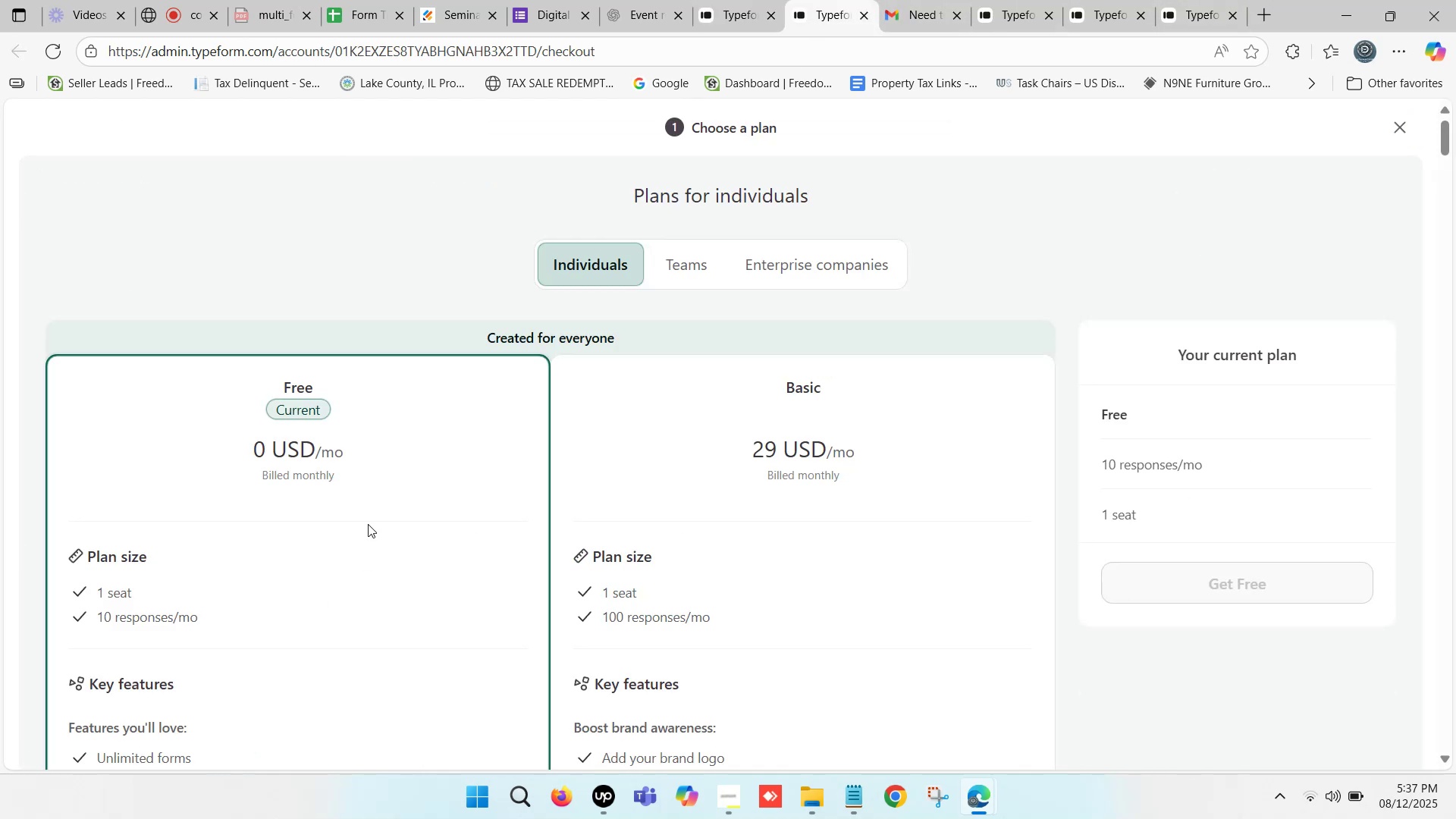 
triple_click([368, 524])
 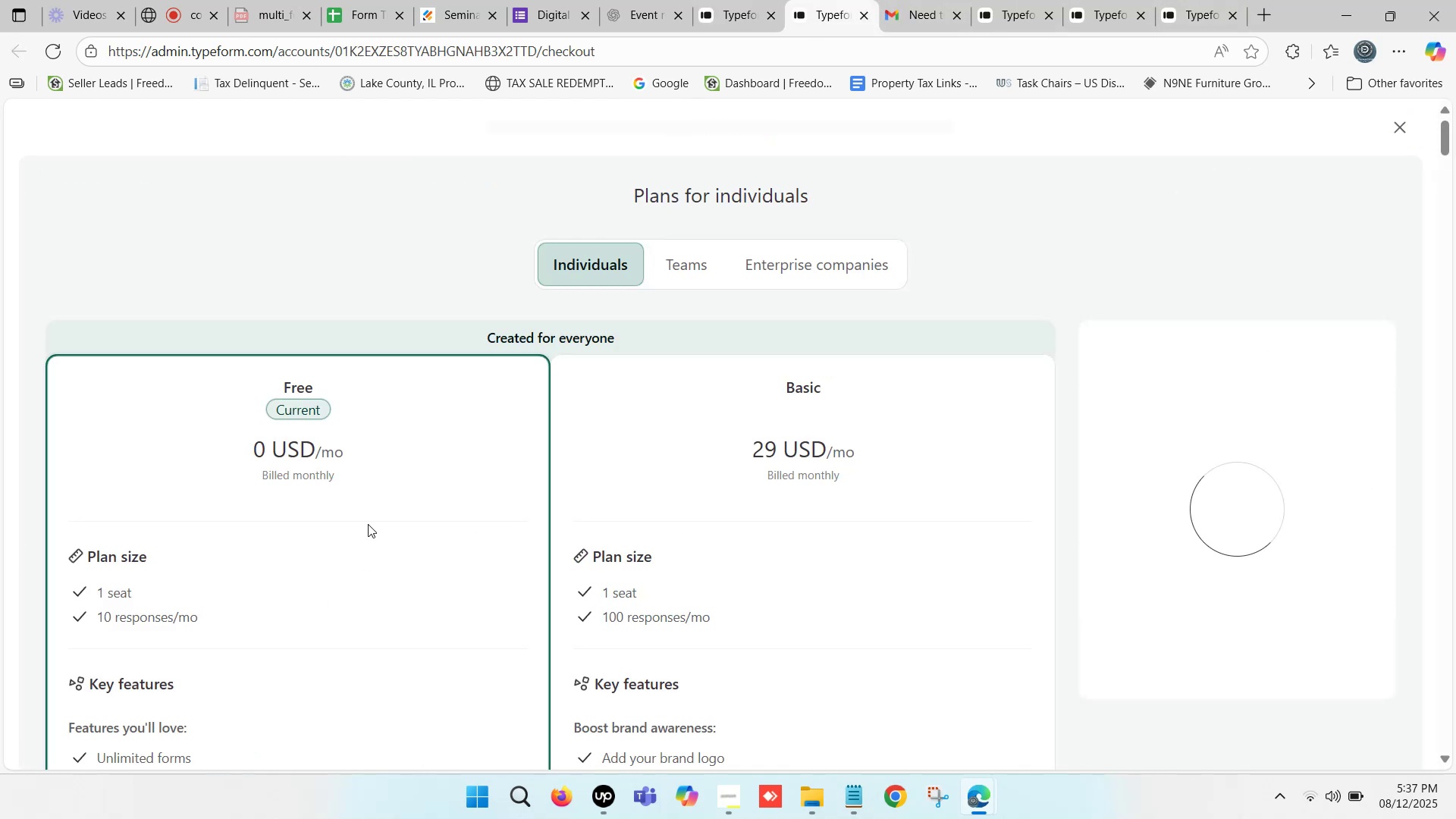 
triple_click([368, 524])
 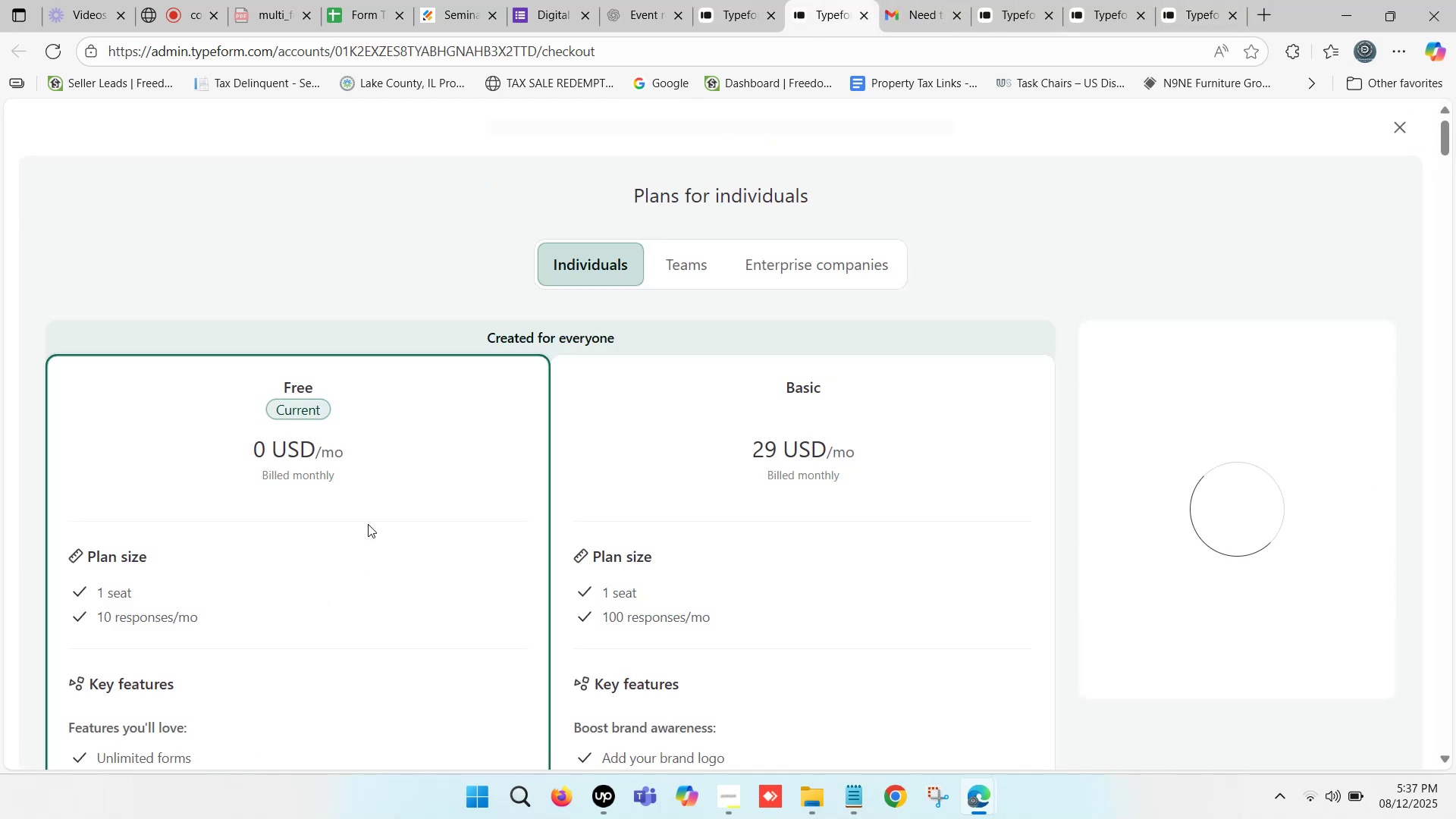 
triple_click([368, 524])
 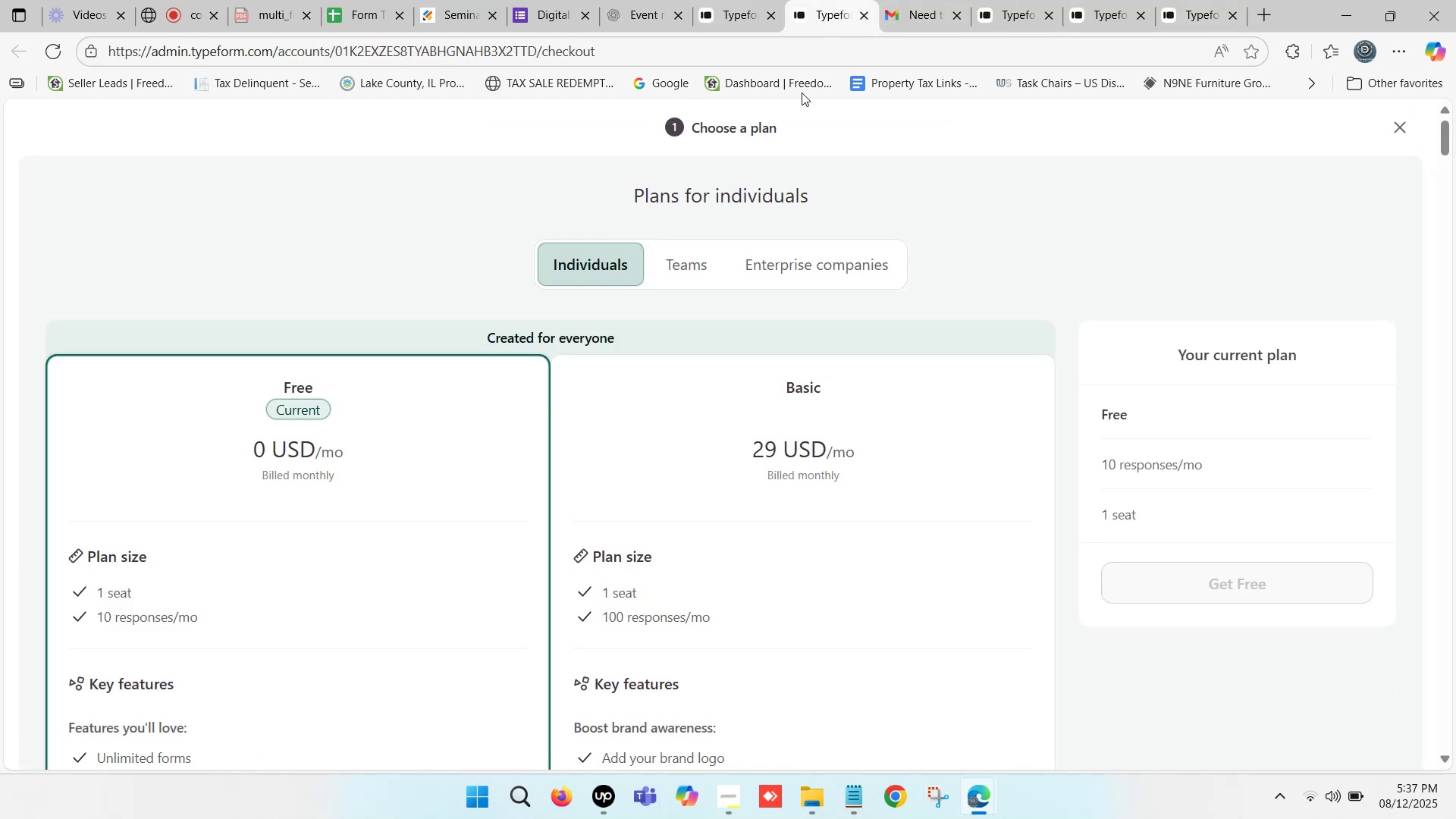 
scroll: coordinate [540, 539], scroll_direction: down, amount: 8.0
 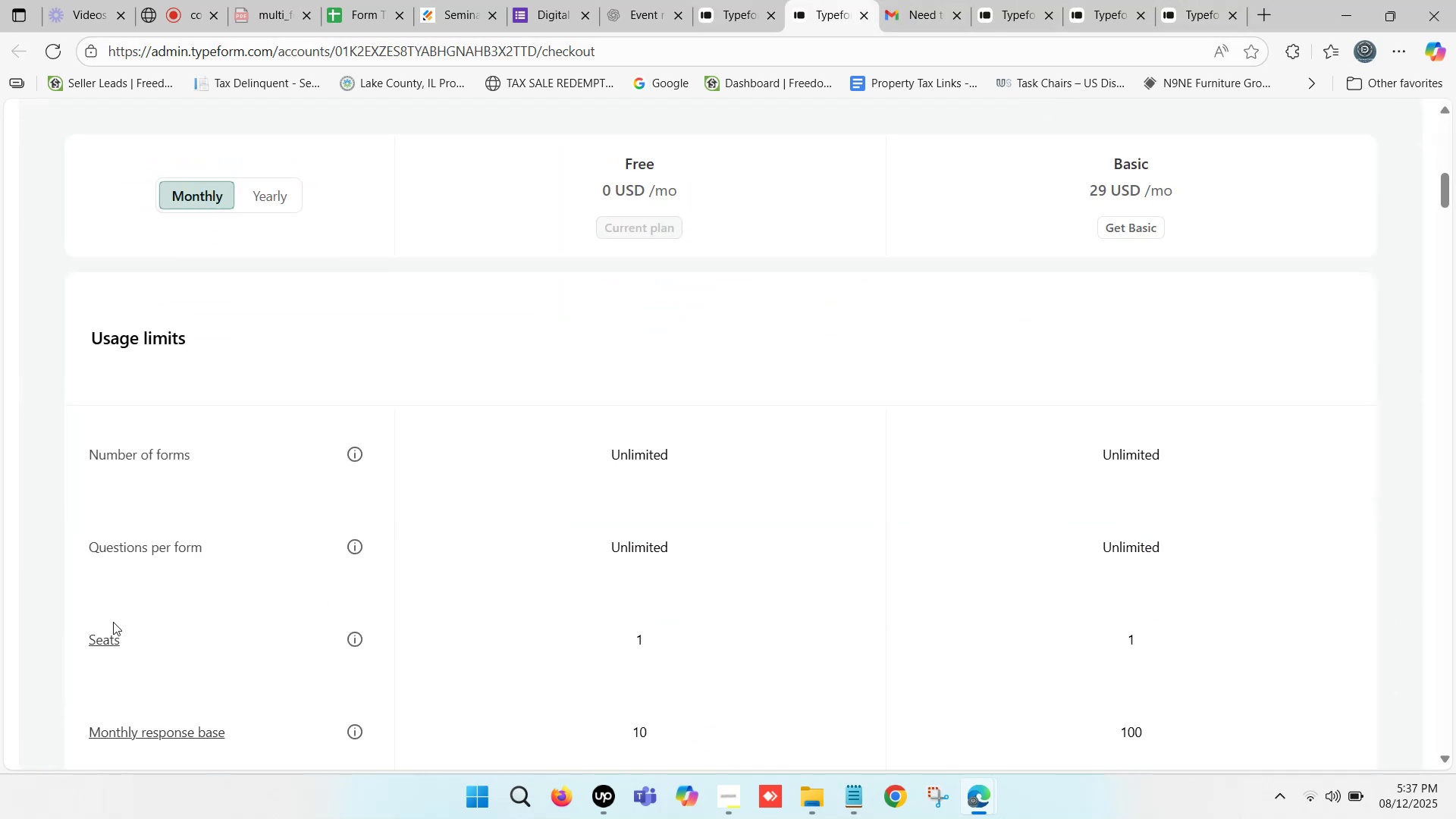 
scroll: coordinate [296, 570], scroll_direction: up, amount: 1.0
 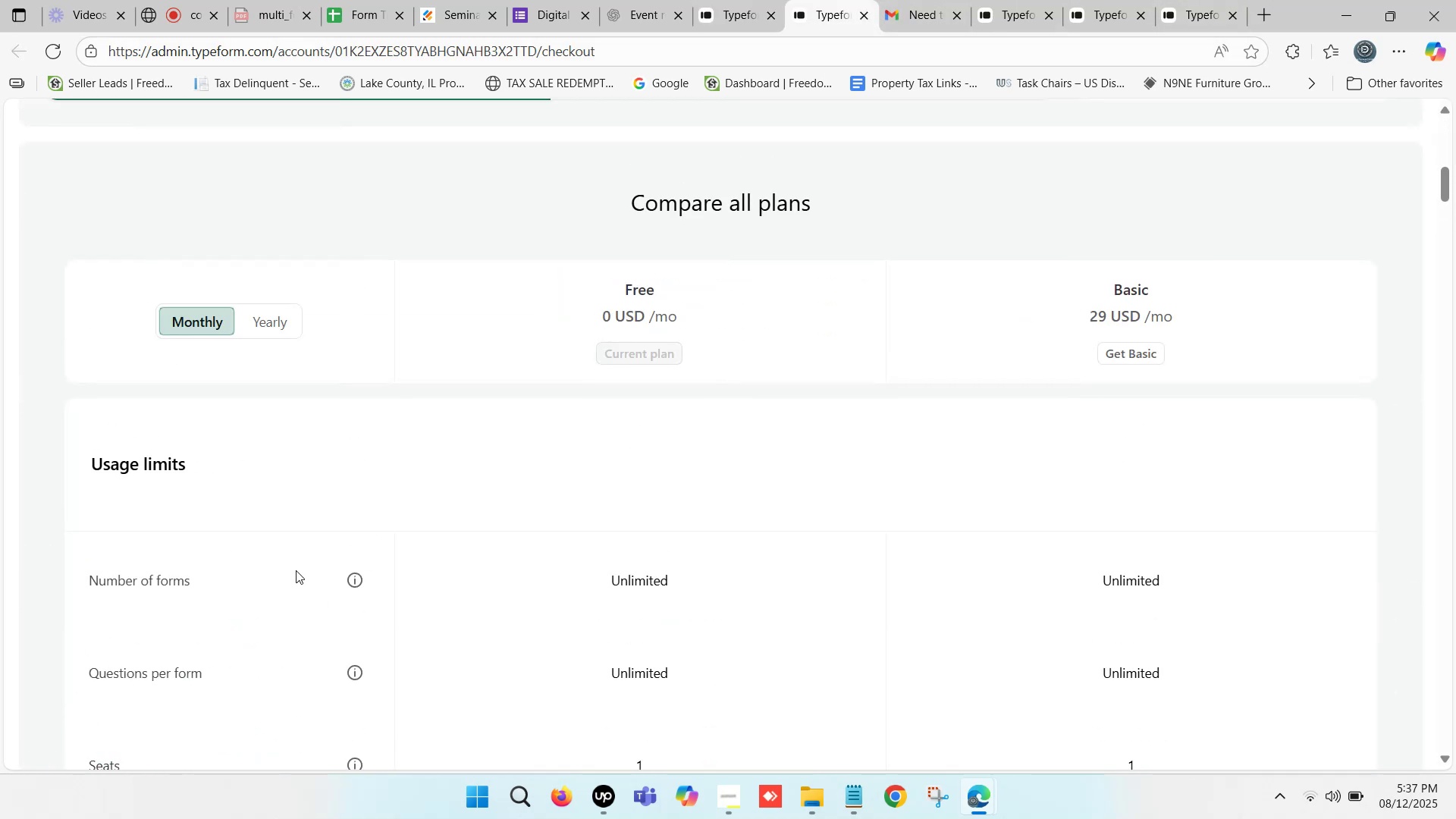 
scroll: coordinate [296, 570], scroll_direction: down, amount: 1.0
 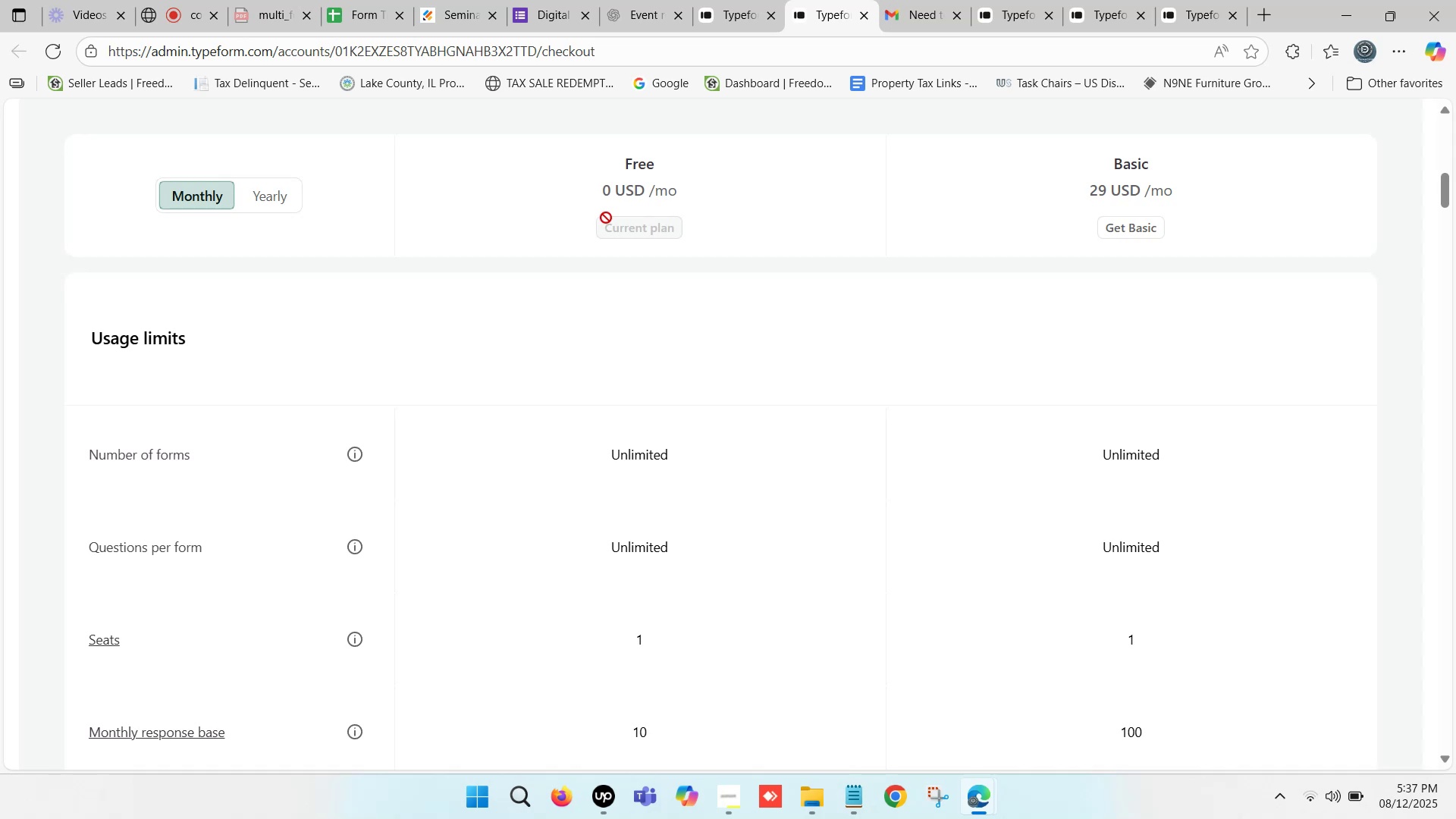 
left_click([635, 229])
 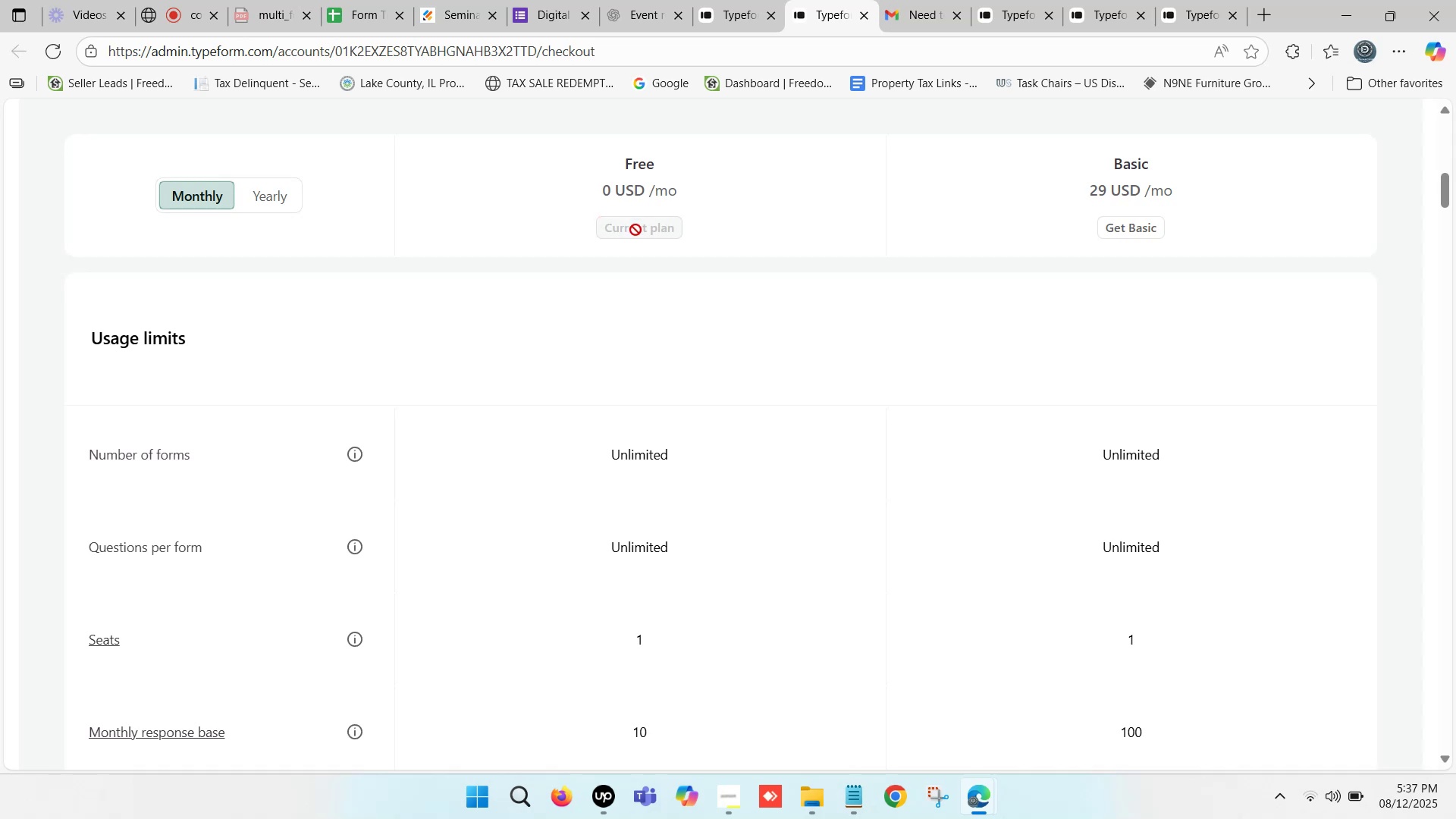 
left_click([635, 230])
 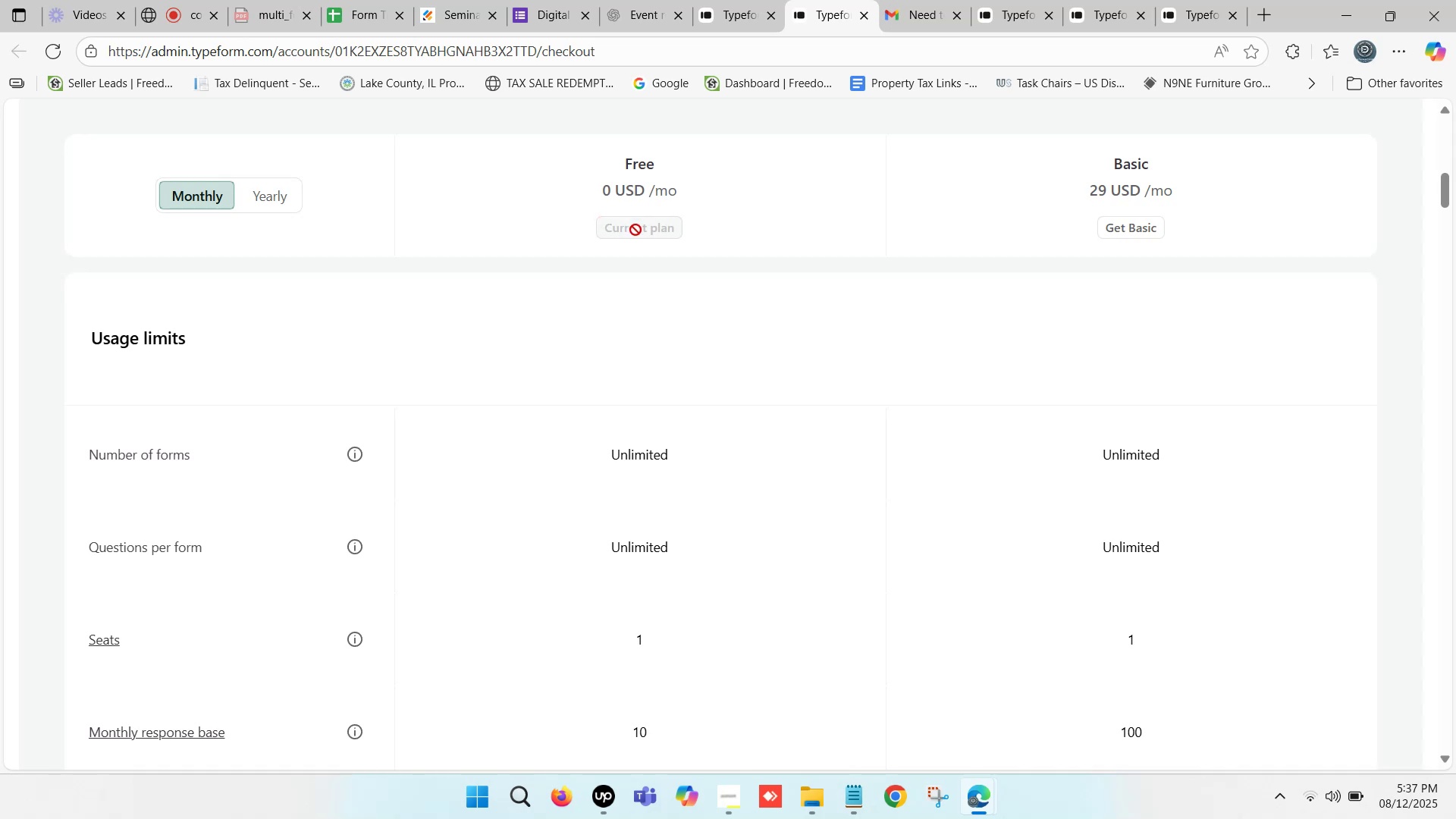 
left_click([635, 230])
 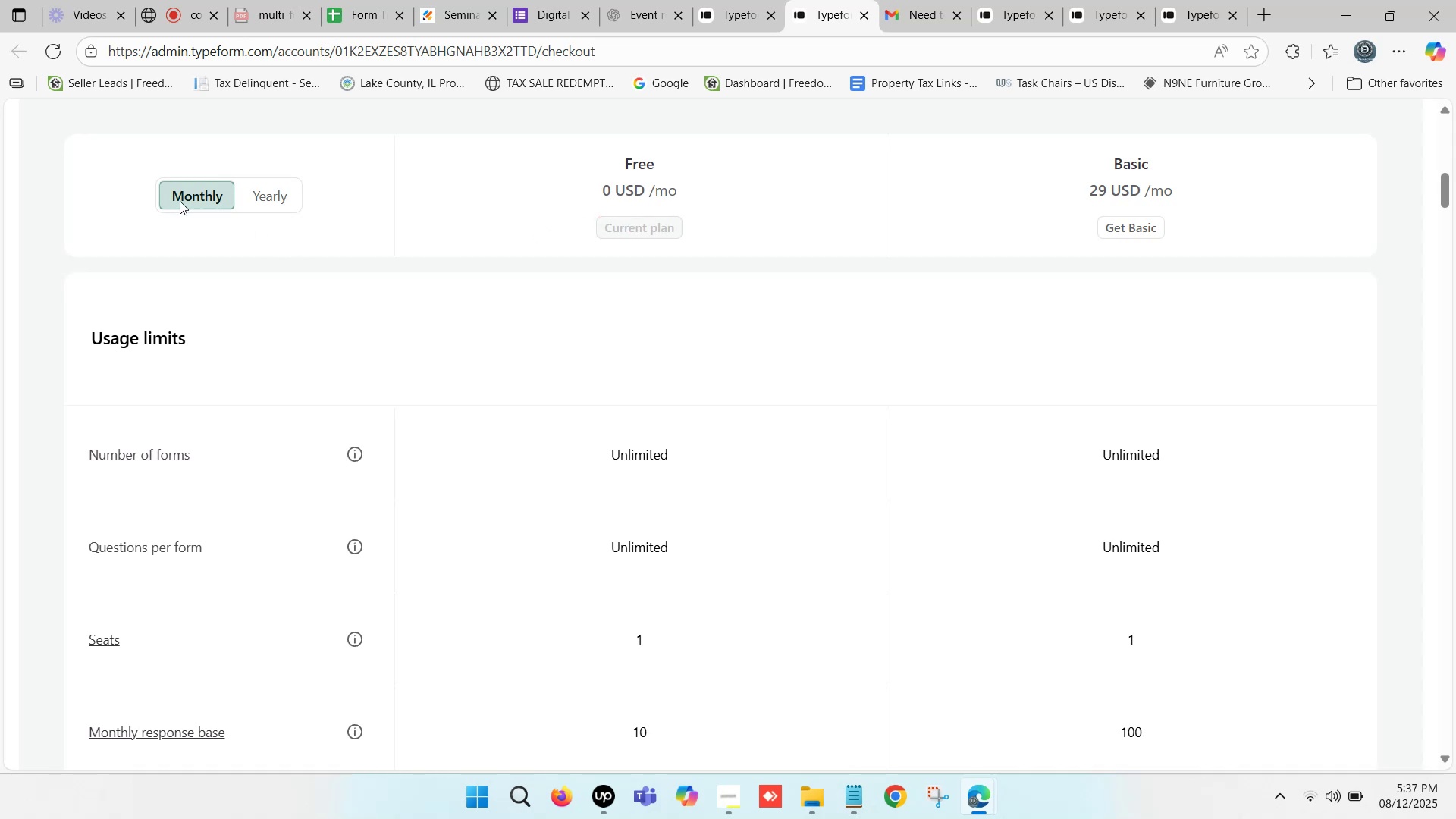 
left_click([180, 201])
 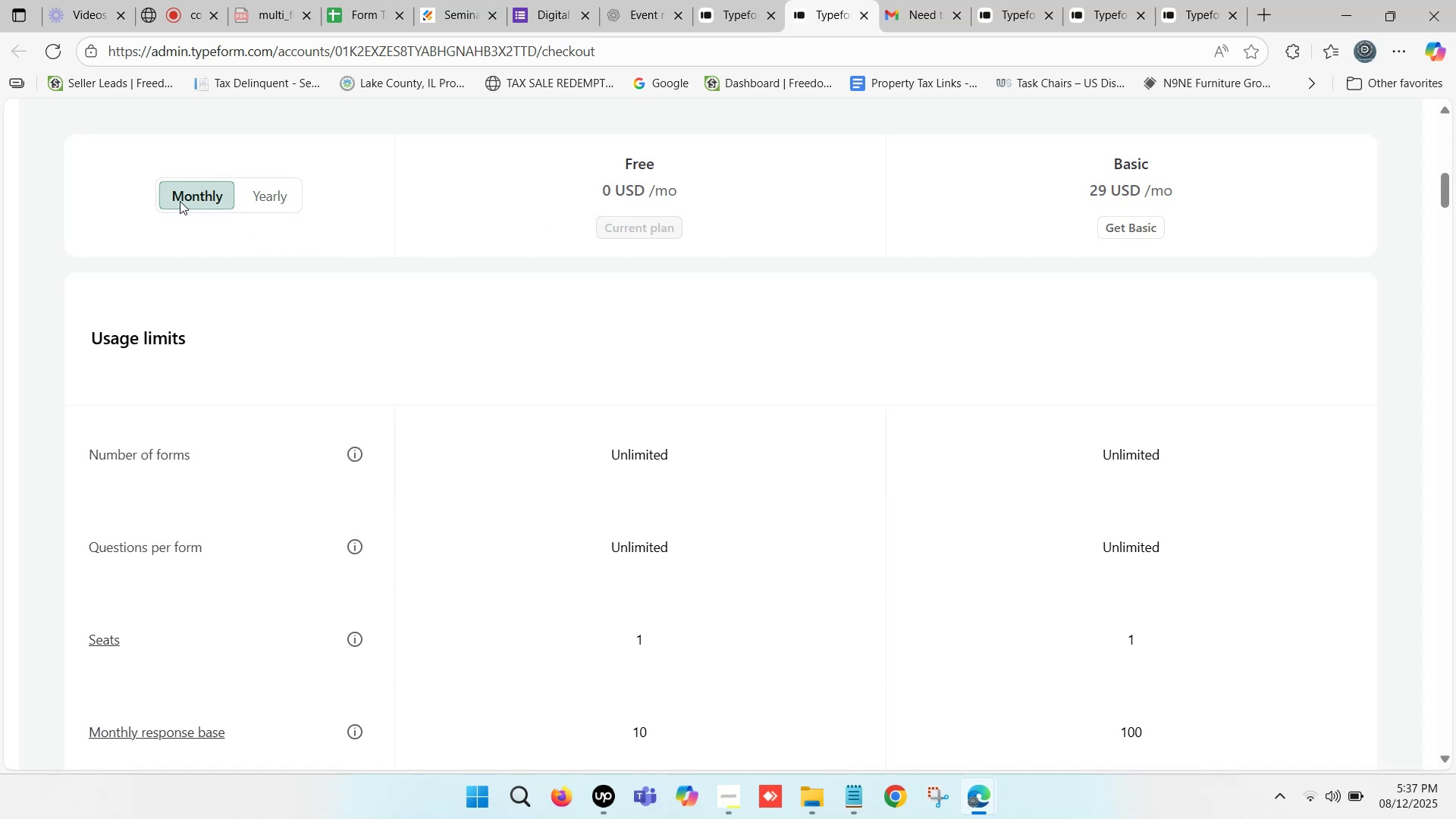 
scroll: coordinate [304, 523], scroll_direction: down, amount: 61.0
 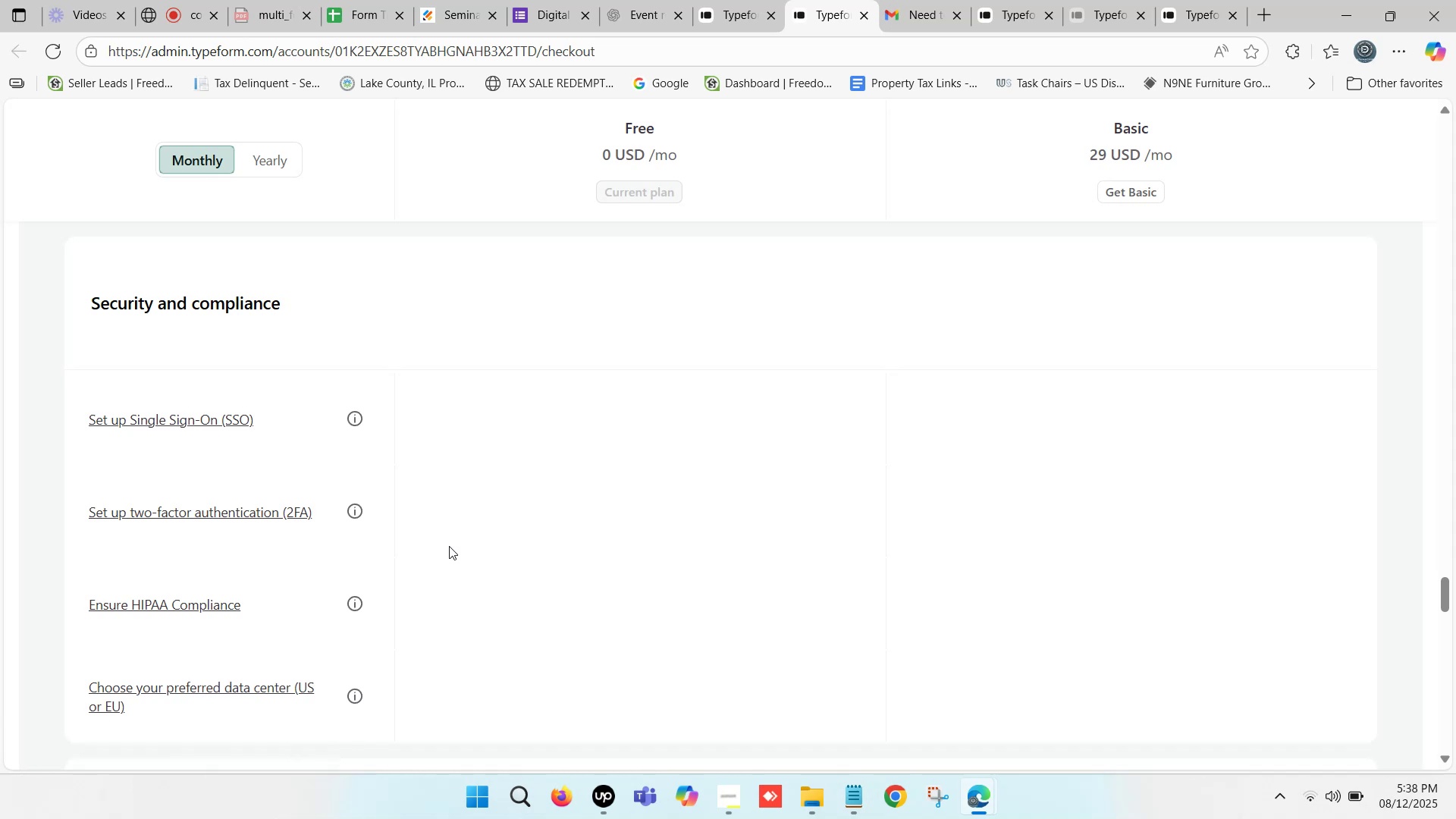 
wait(70.31)
 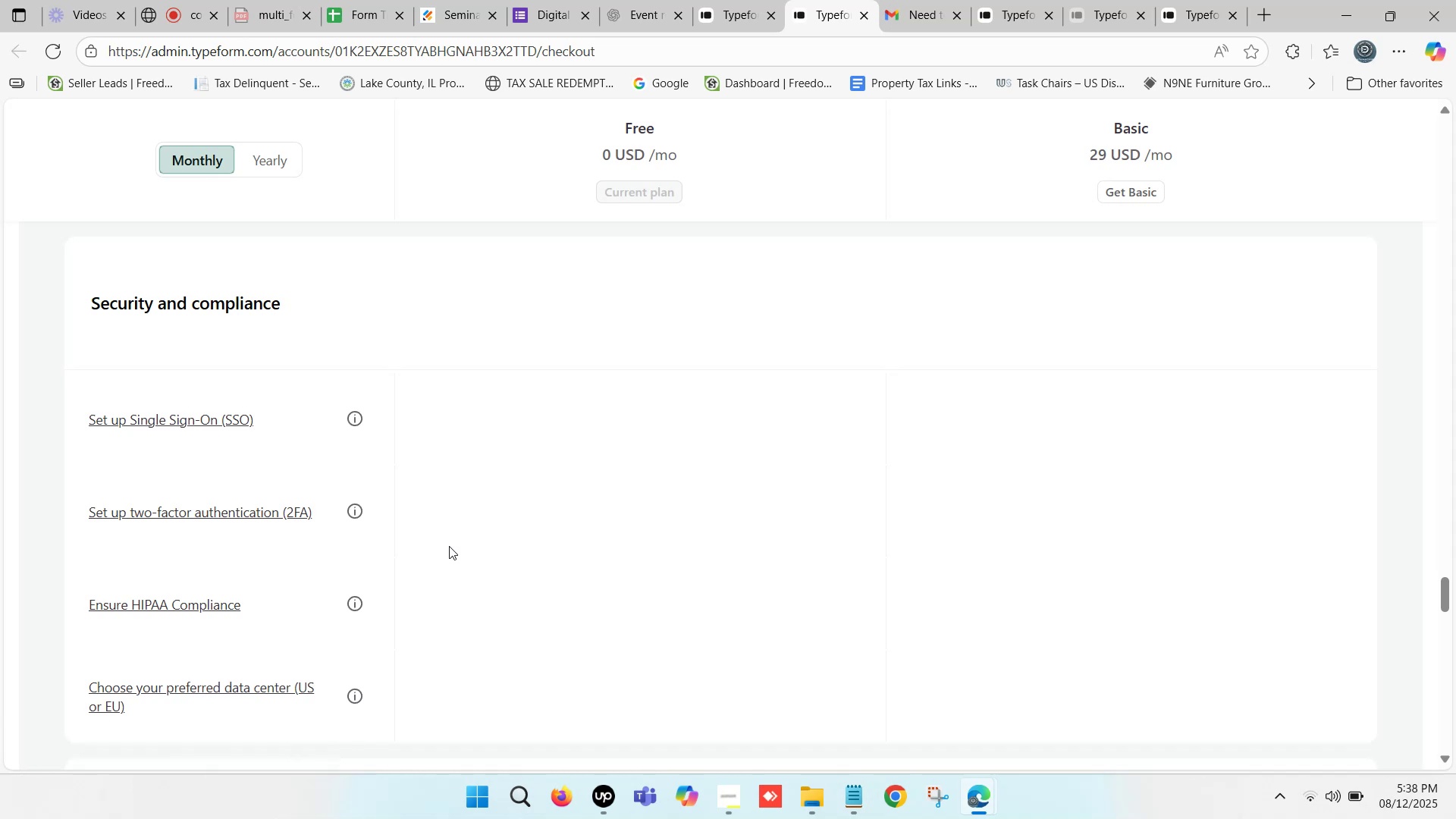 
mouse_move([795, -9])
 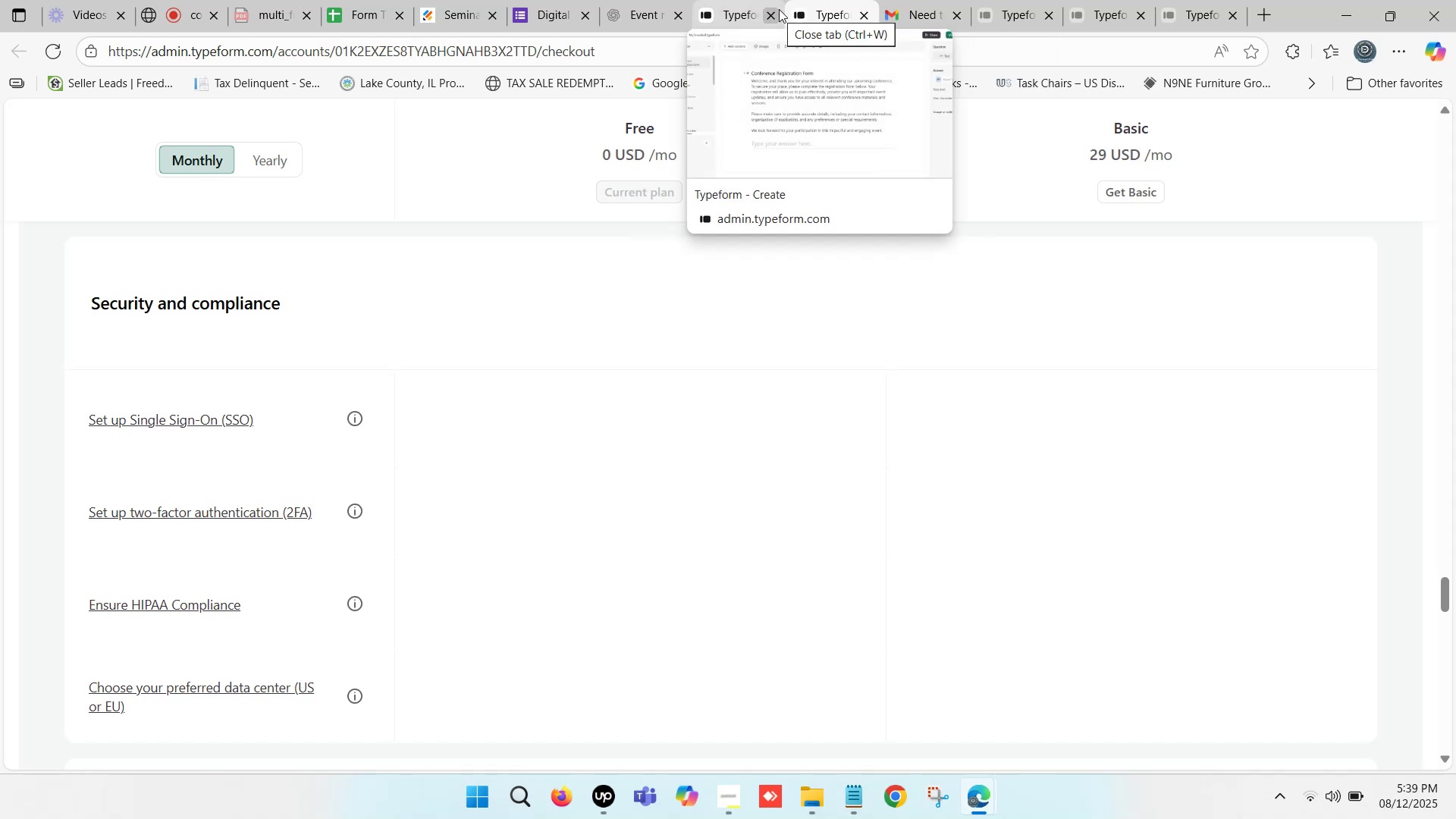 
wait(8.42)
 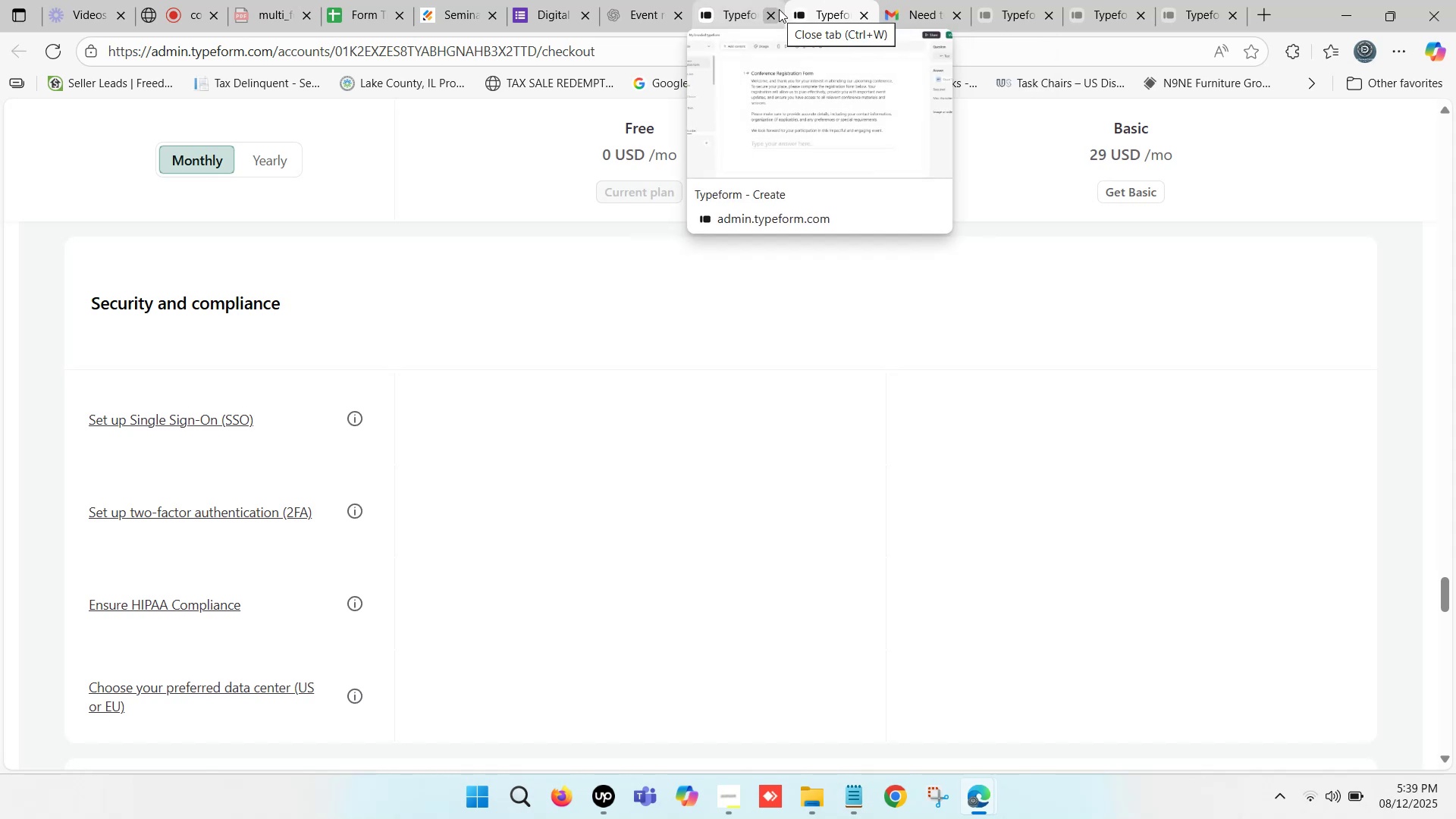 
left_click([282, 0])
 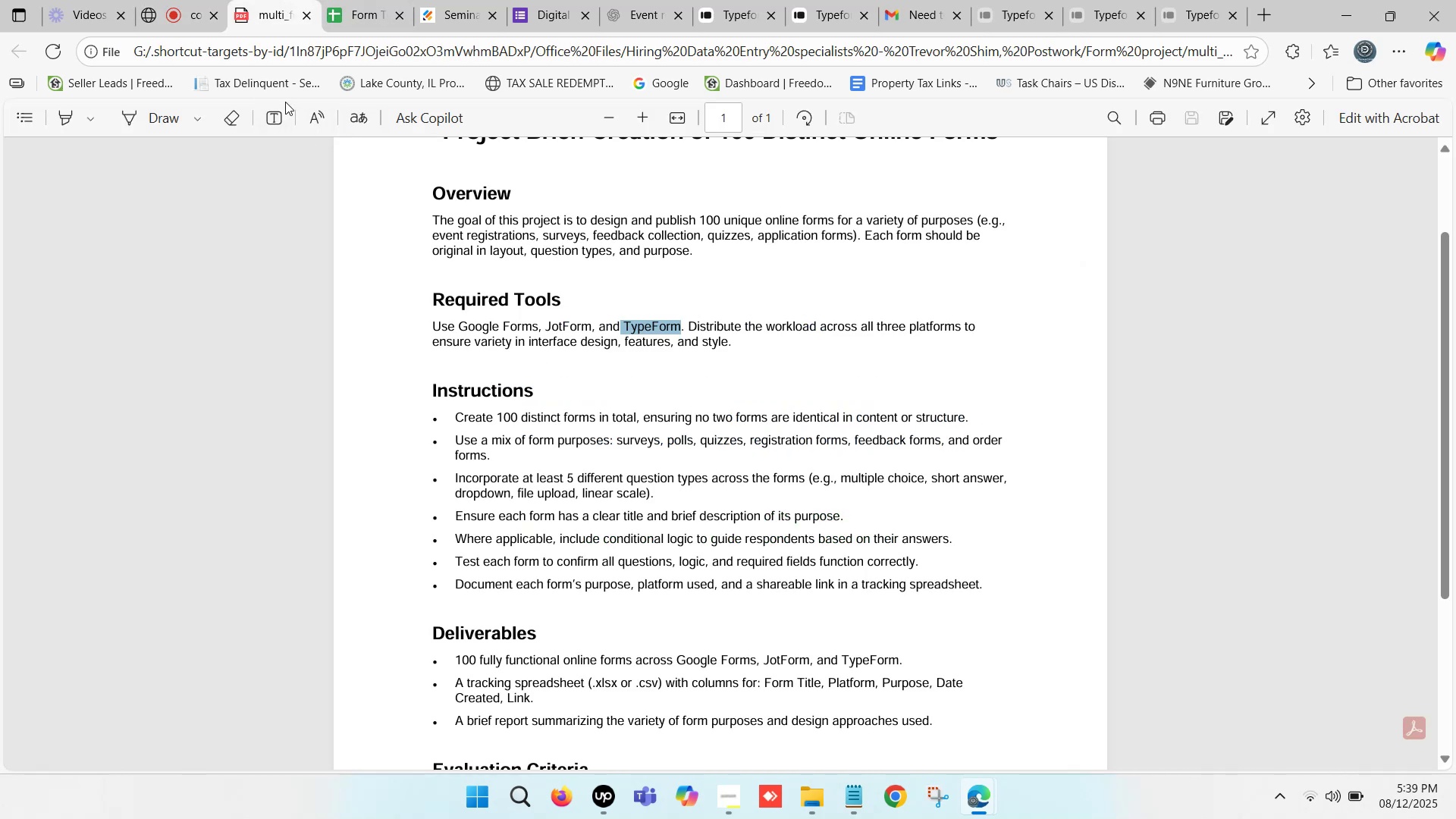 
wait(8.48)
 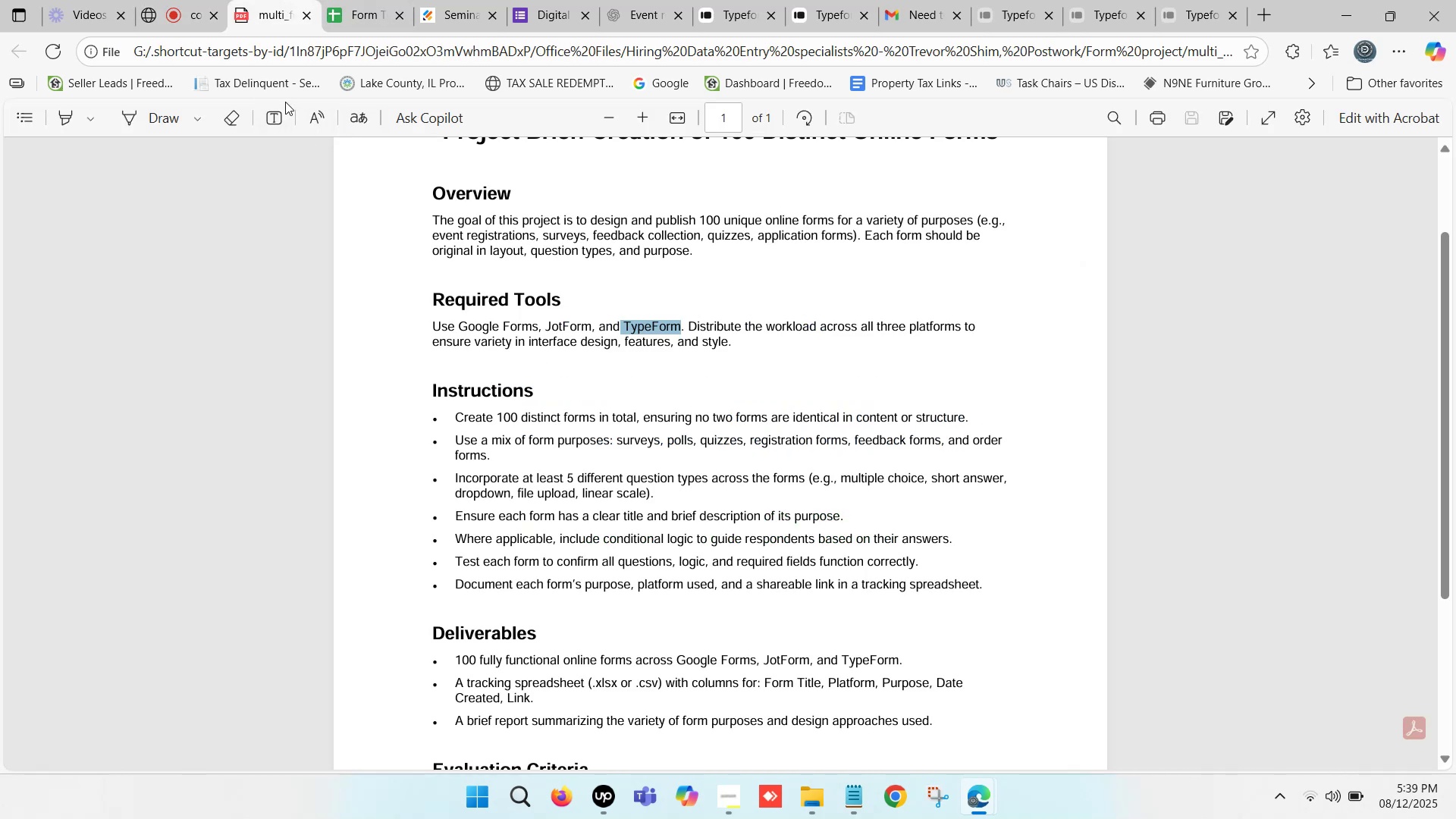 
left_click([579, 0])
 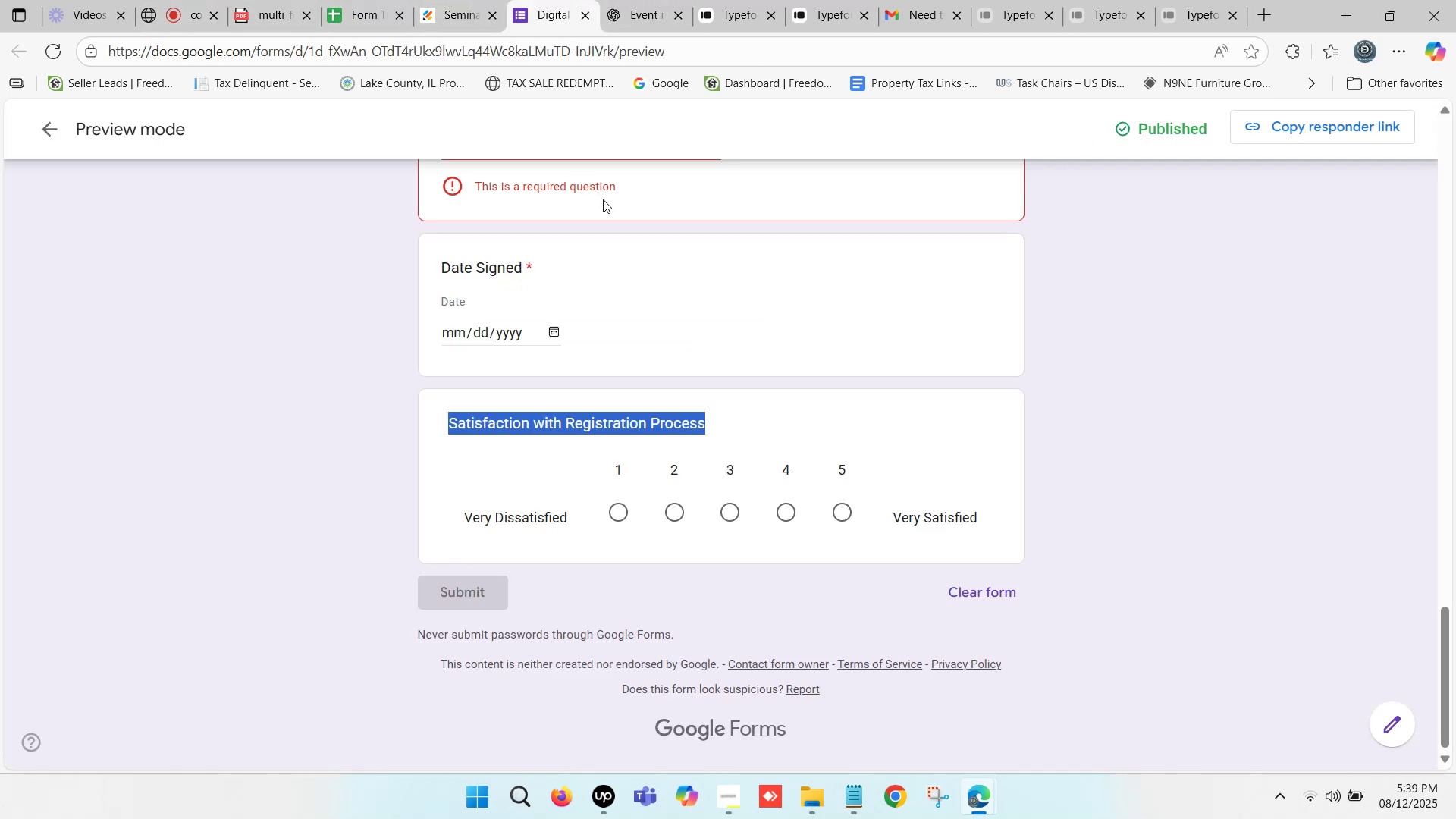 
scroll: coordinate [550, 115], scroll_direction: up, amount: 20.0
 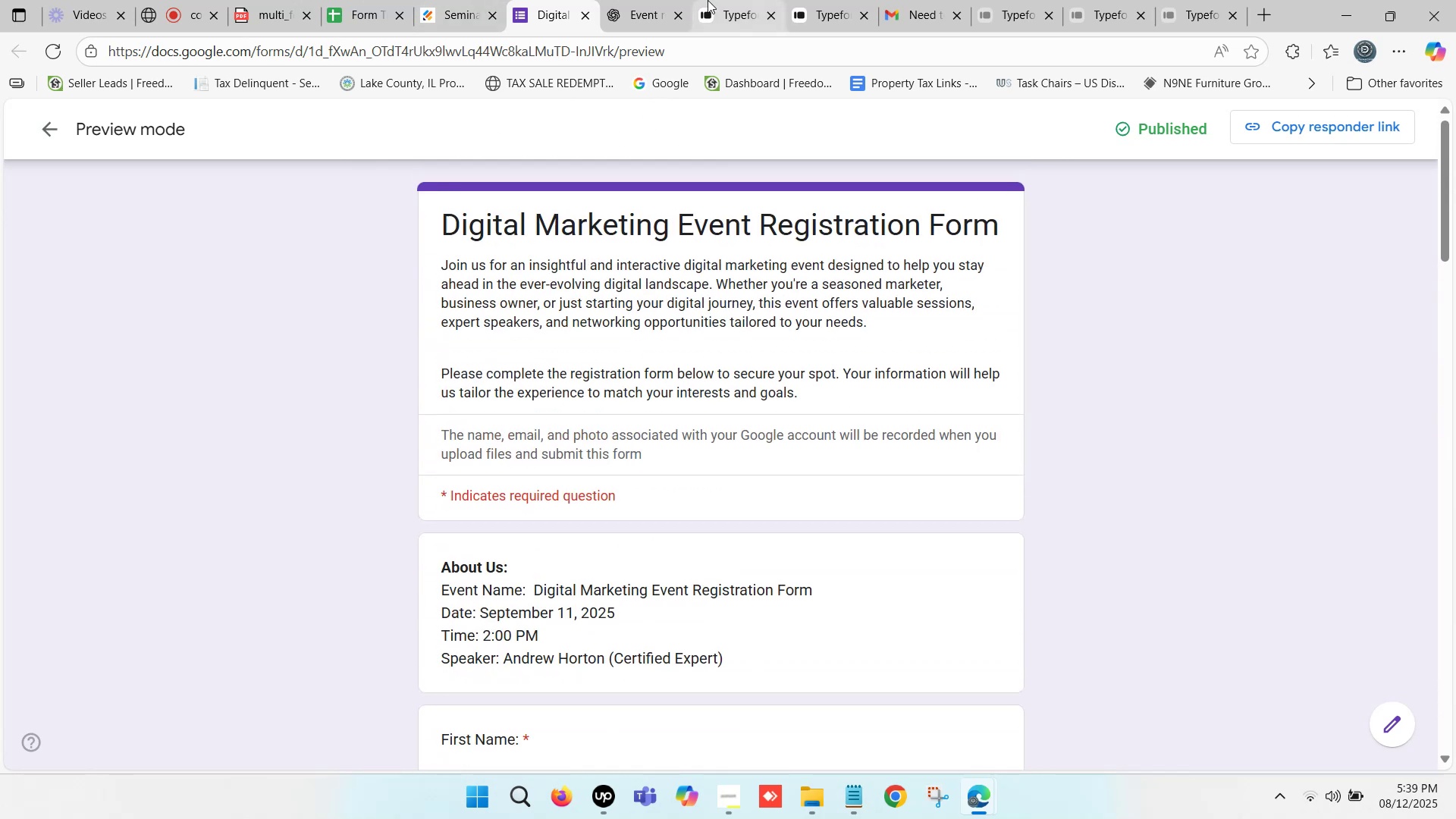 
left_click([750, 0])
 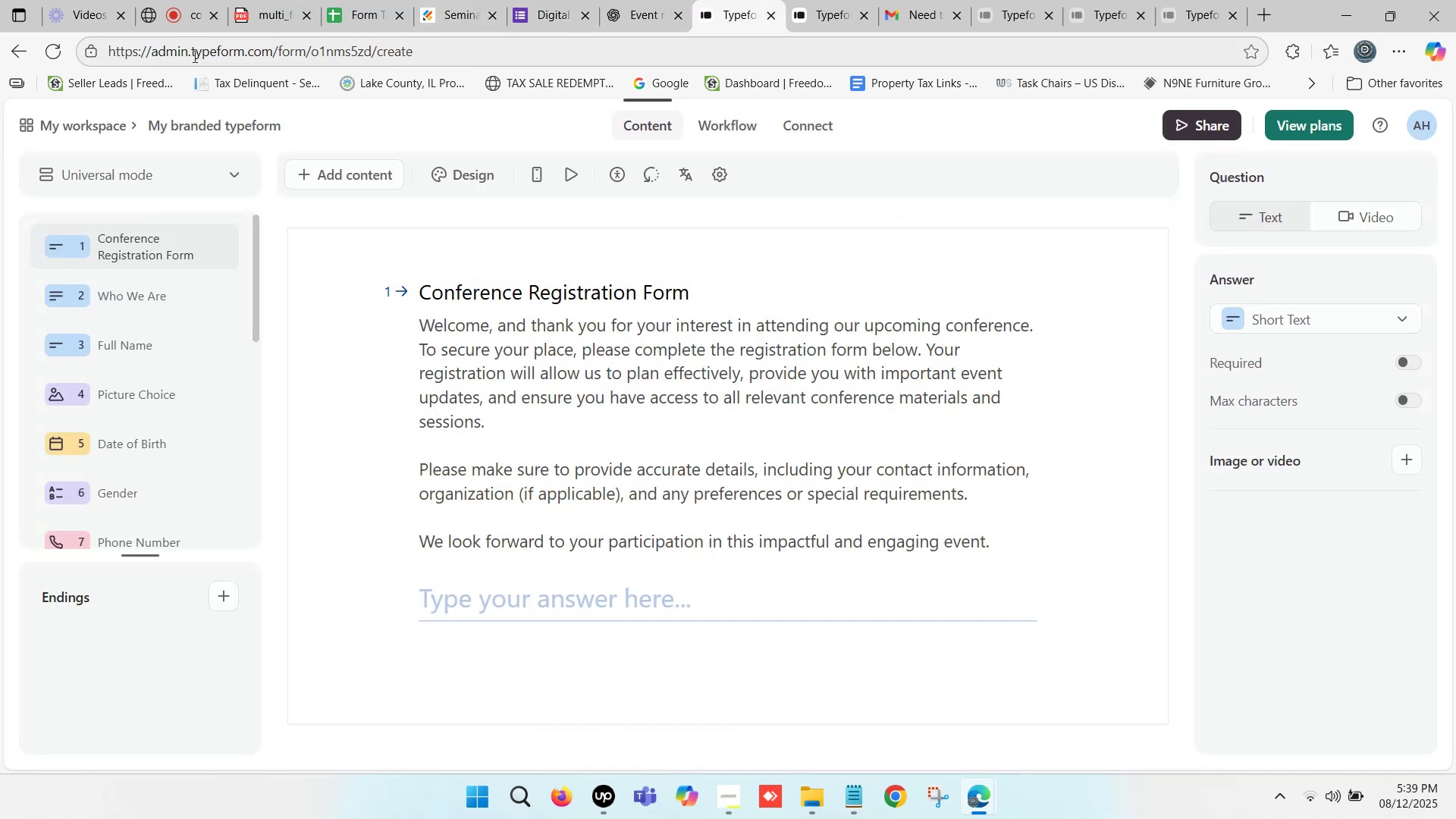 
double_click([206, 45])
 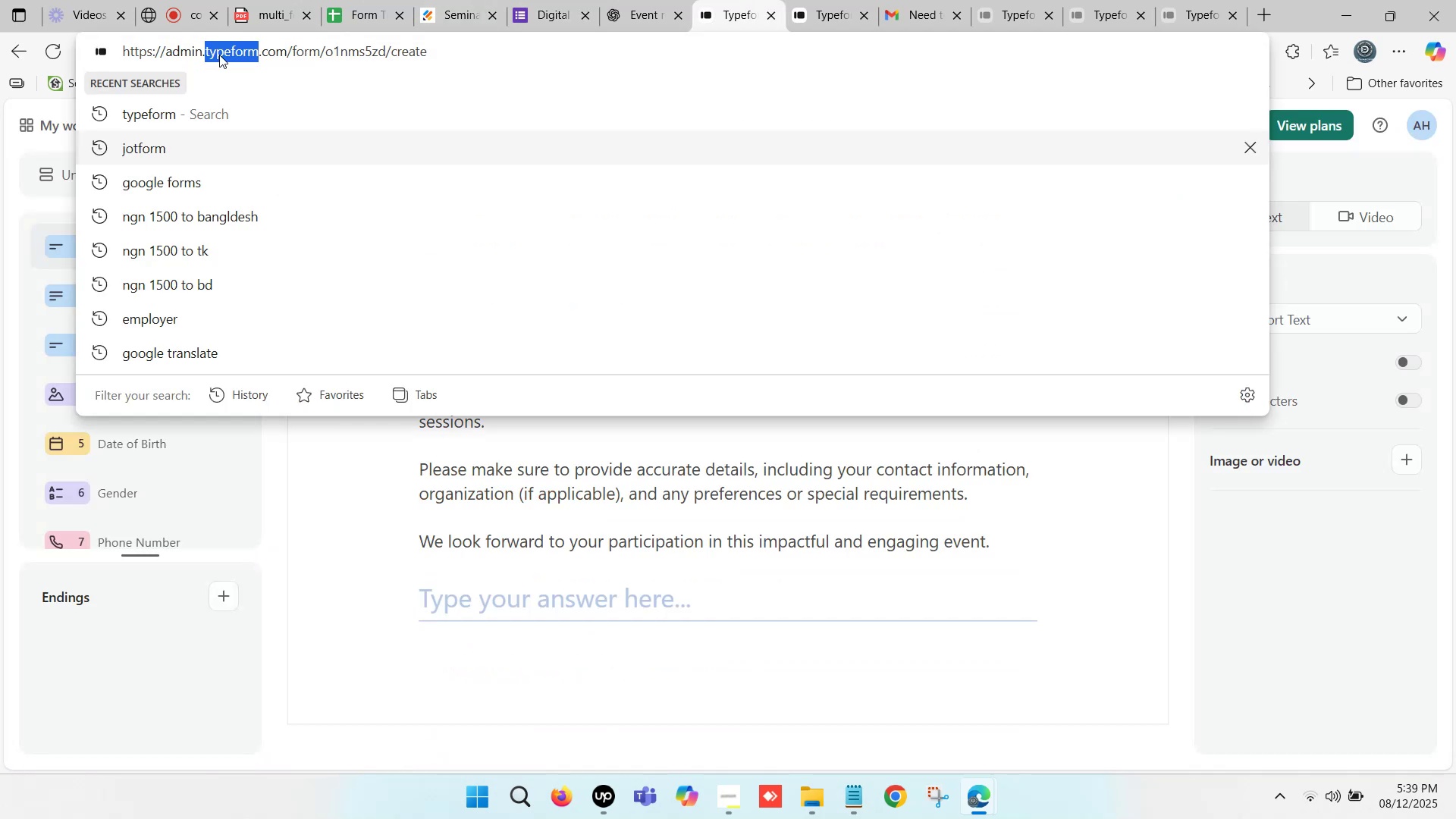 
key(Control+C)
 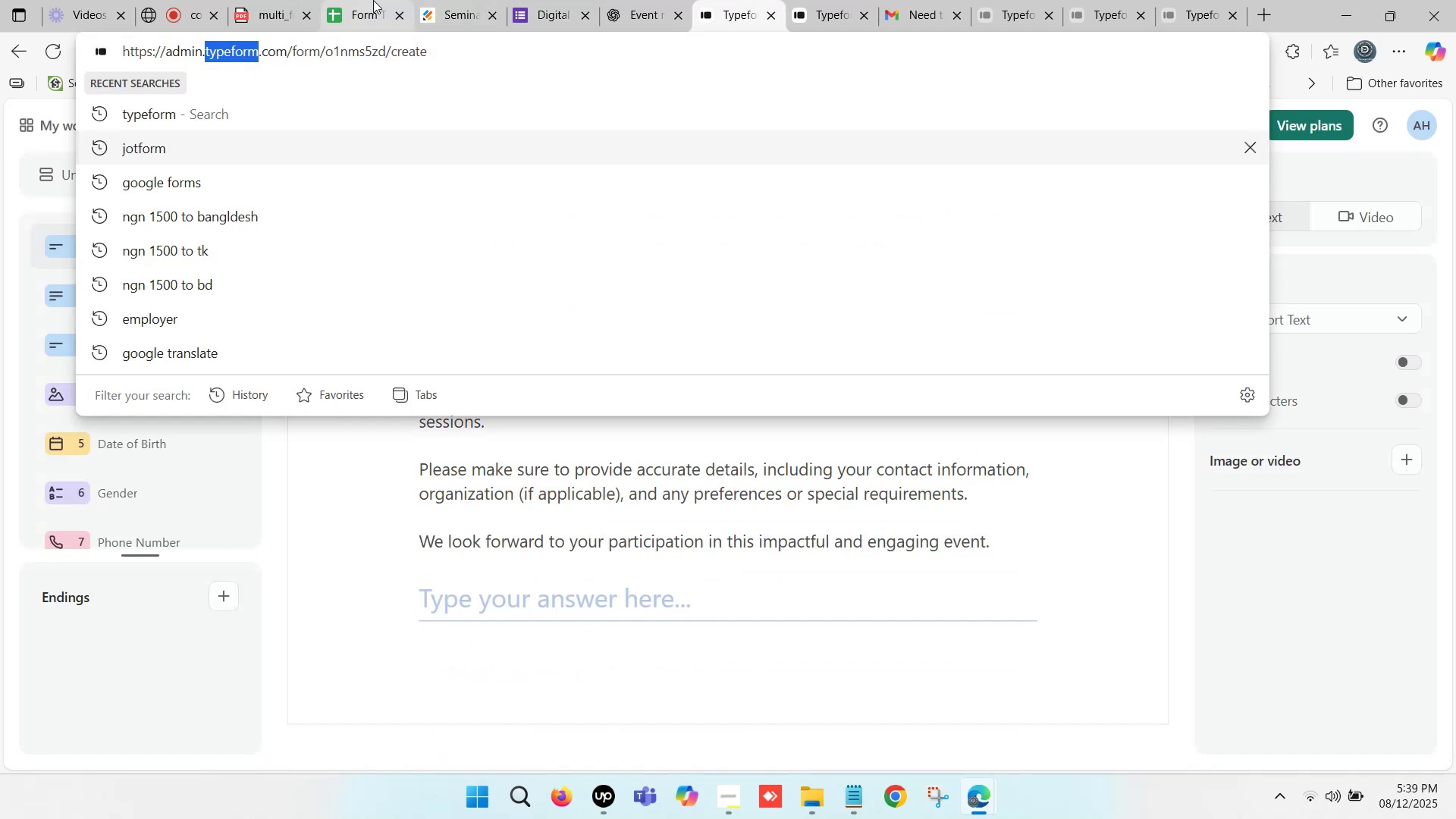 
left_click([373, 0])
 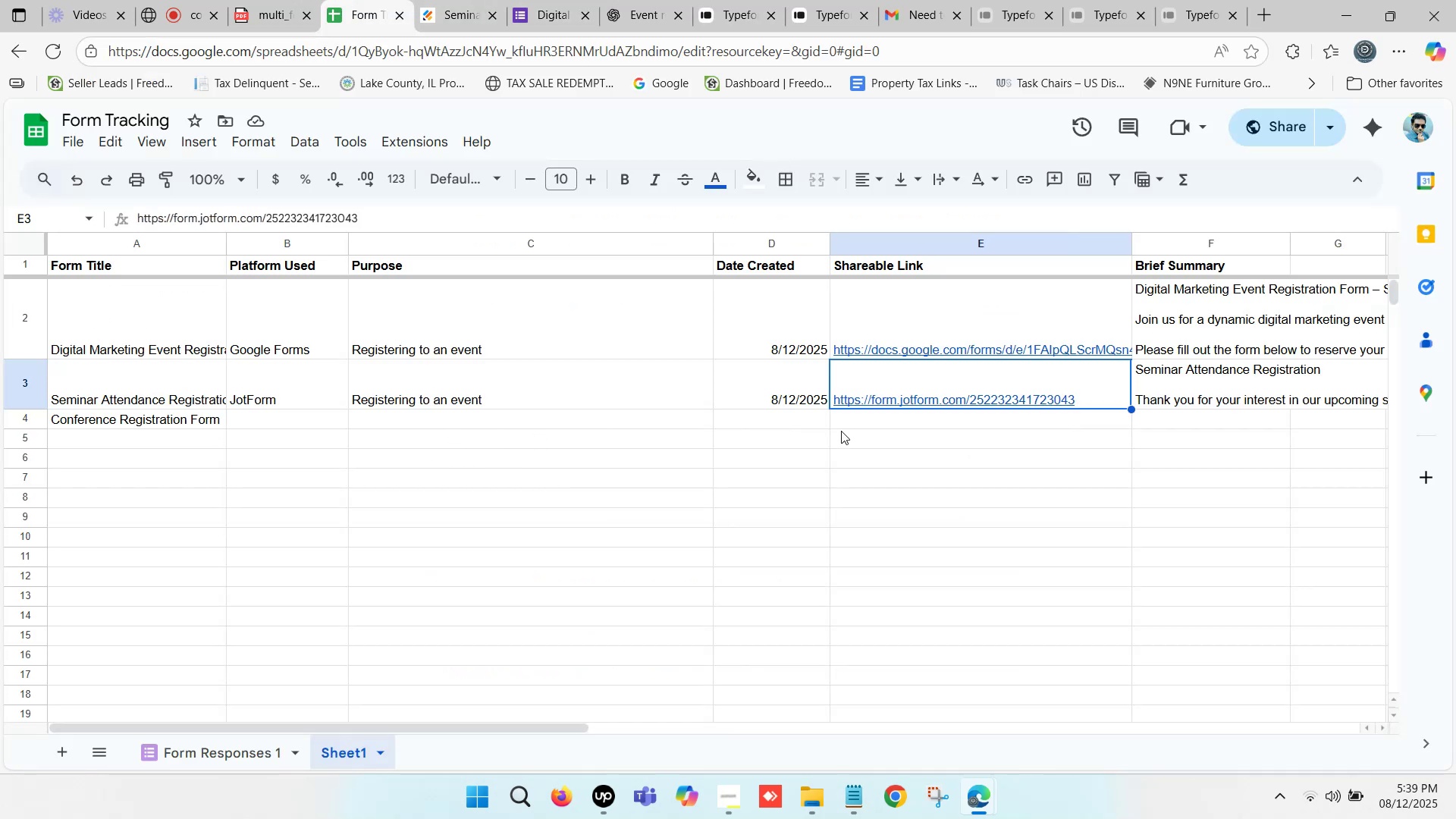 
left_click([907, 428])
 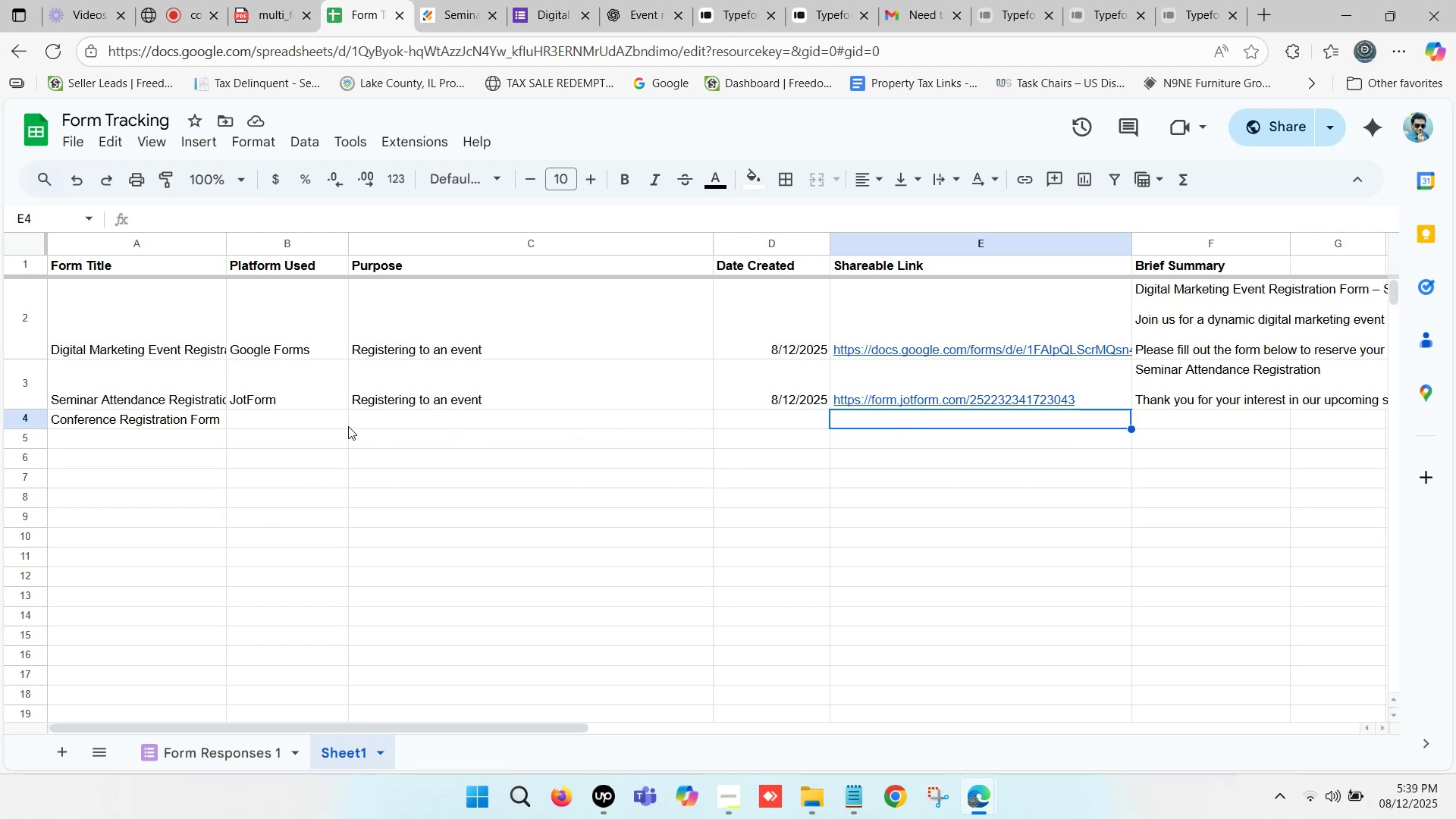 
double_click([332, 420])
 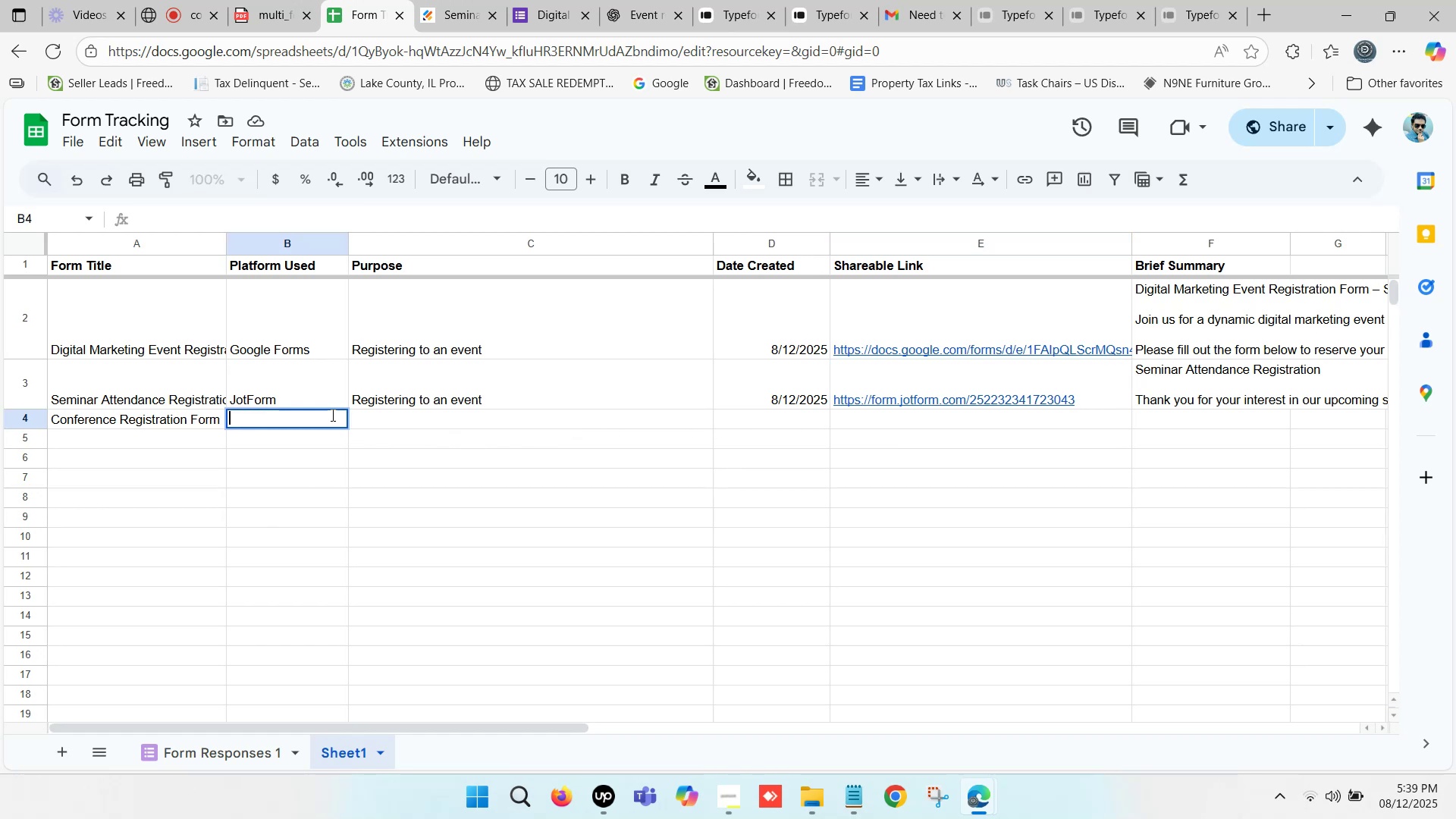 
key(Control+ControlLeft)
 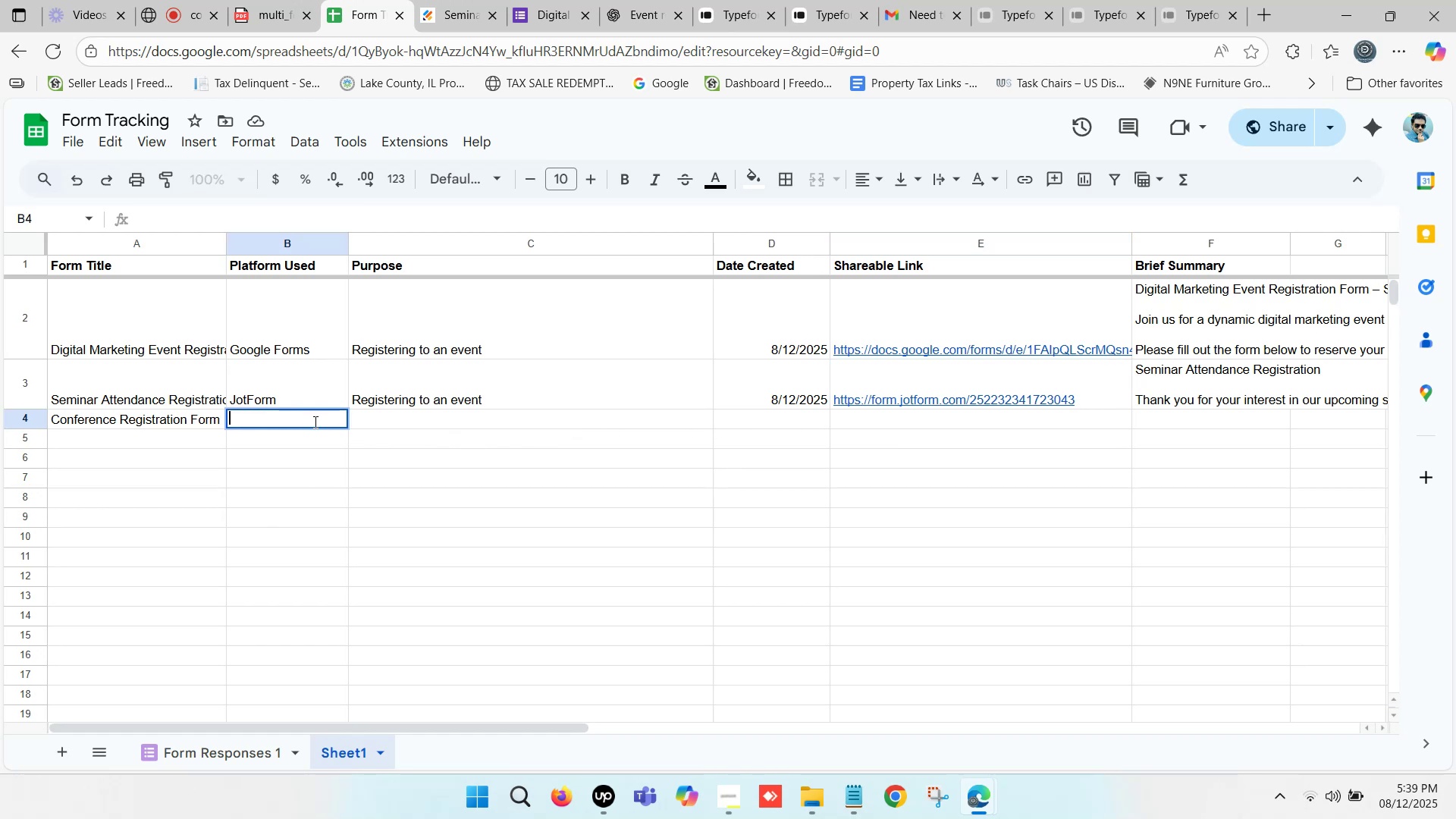 
key(Control+V)
 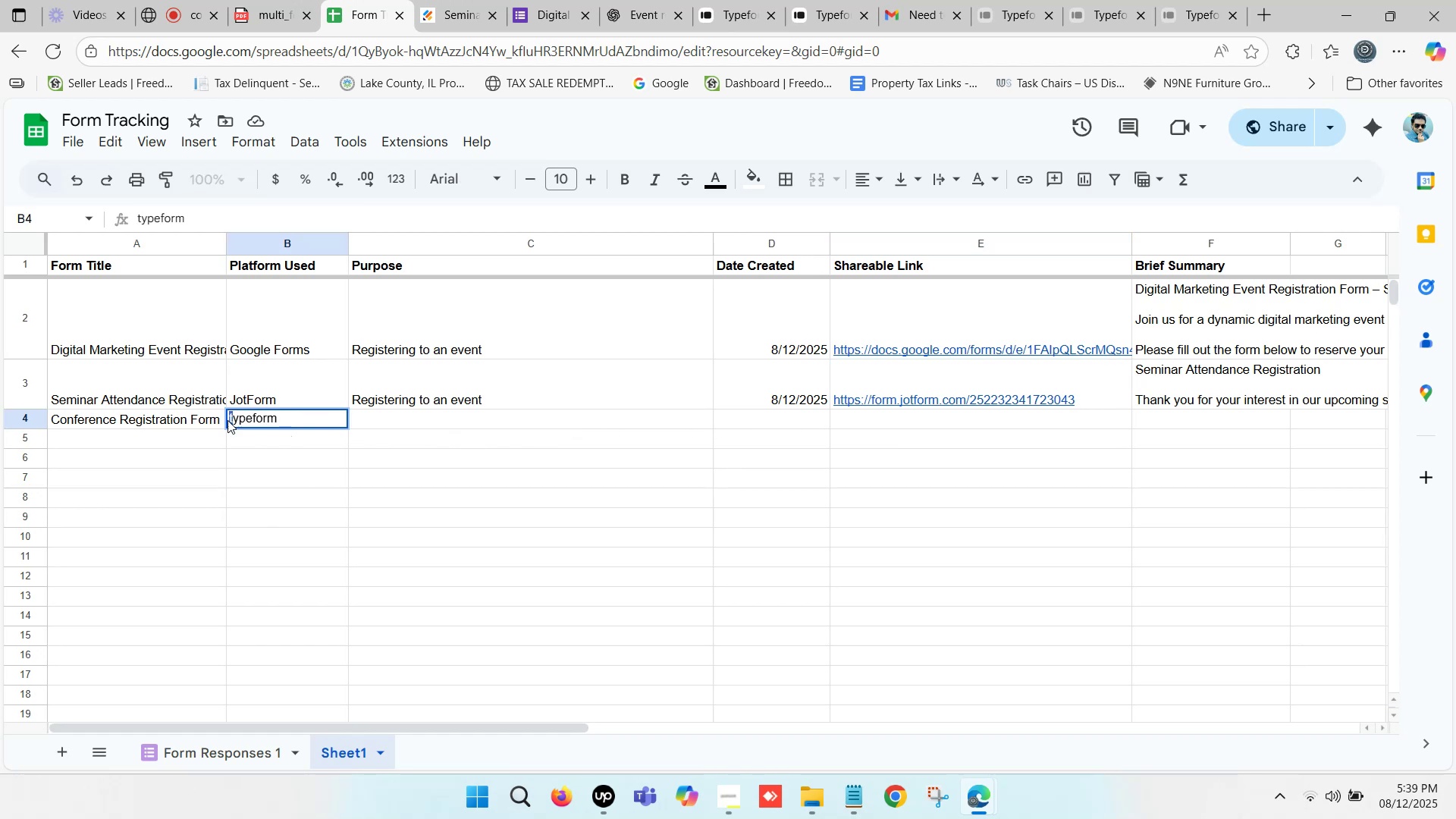 
key(Shift+T)
 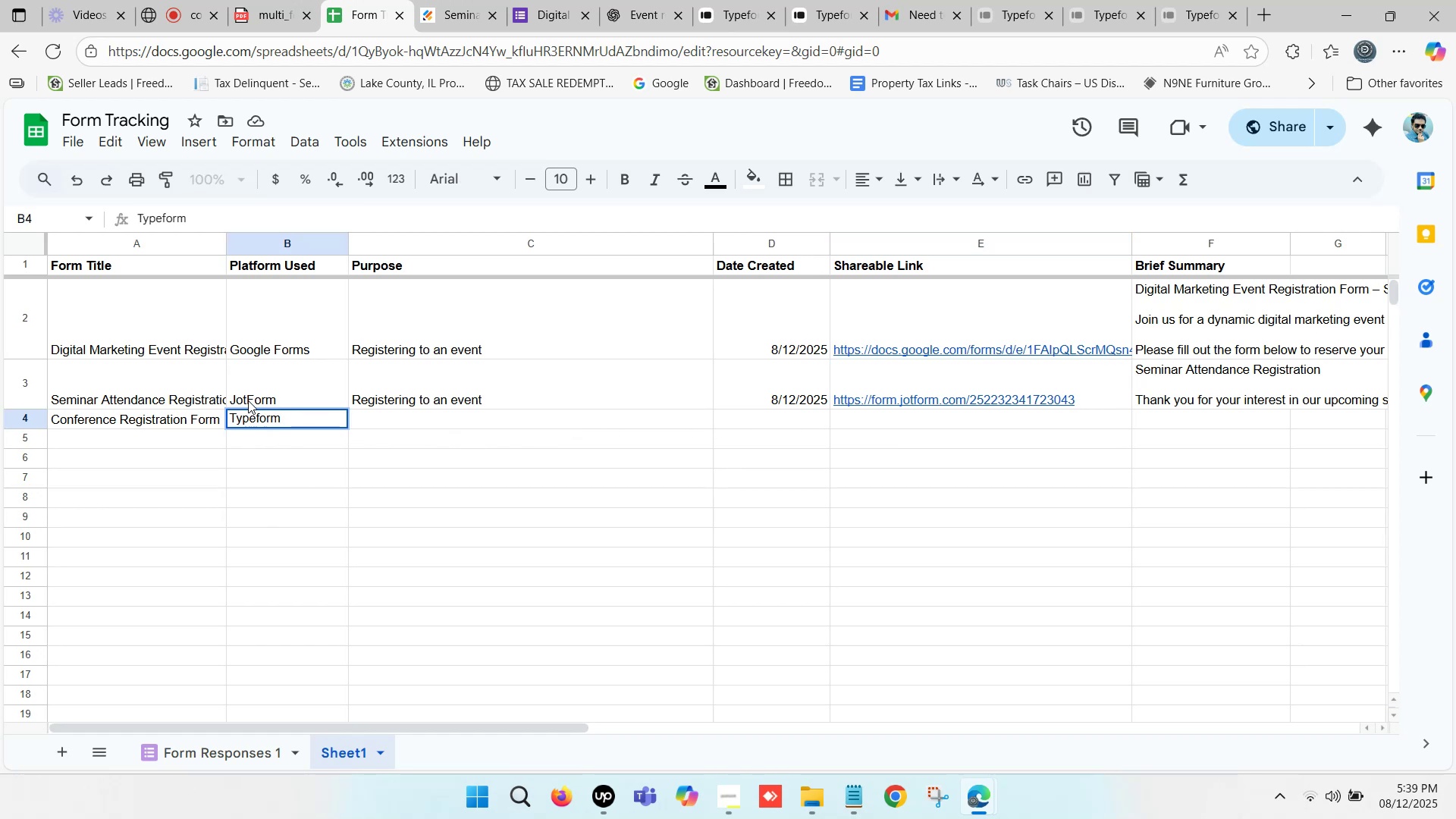 
double_click([248, 399])
 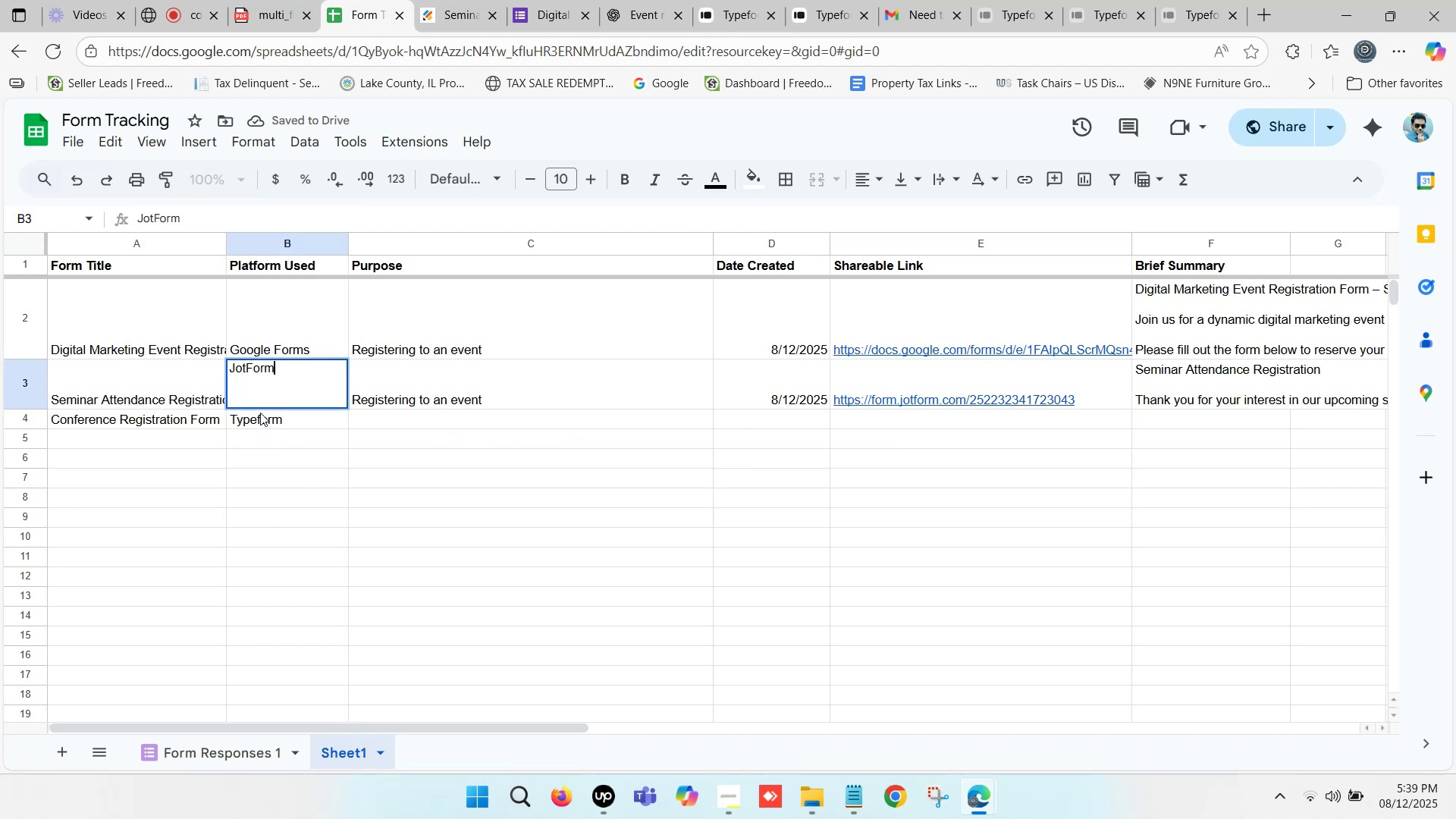 
double_click([256, 422])
 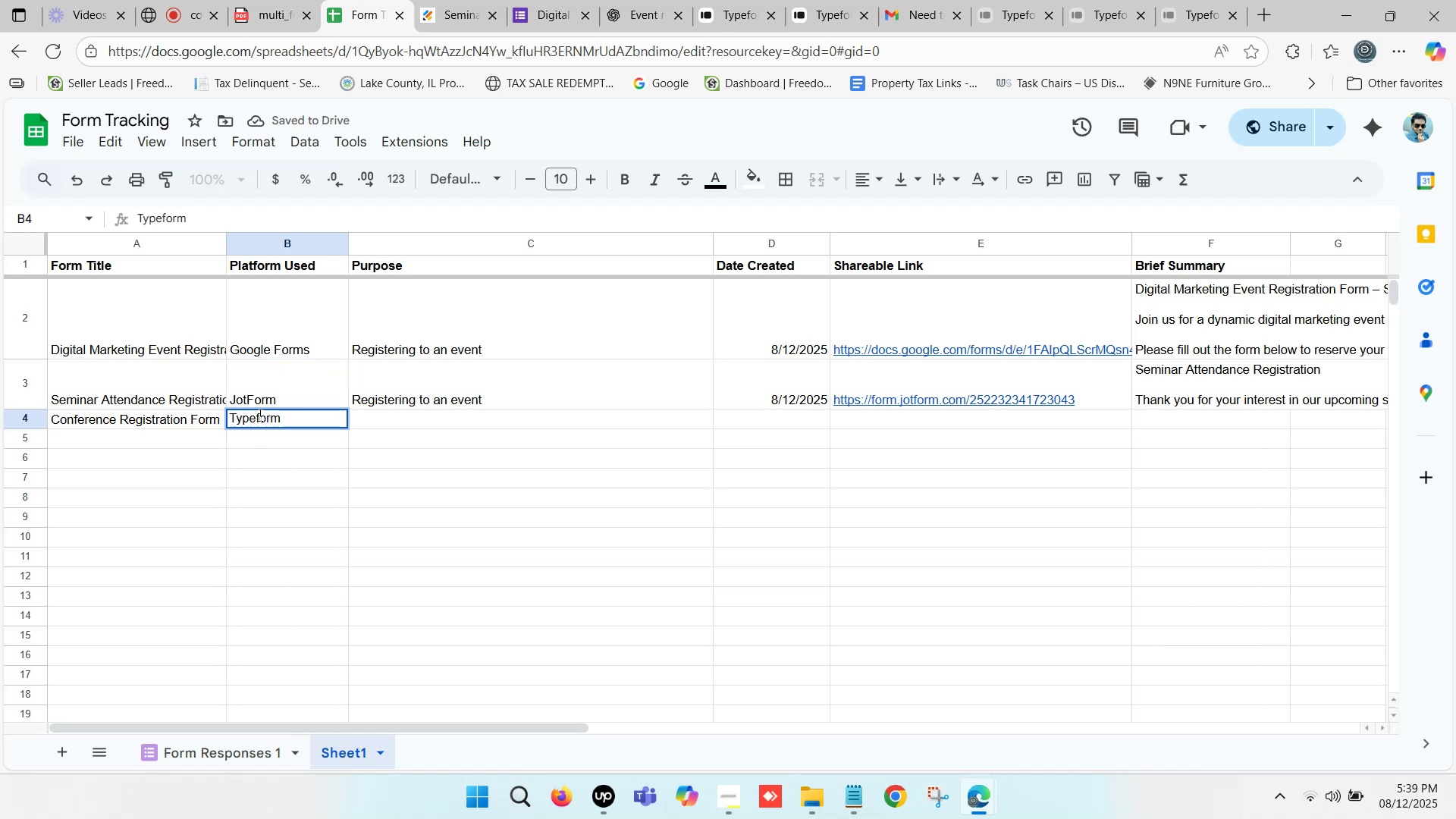 
left_click([259, 416])
 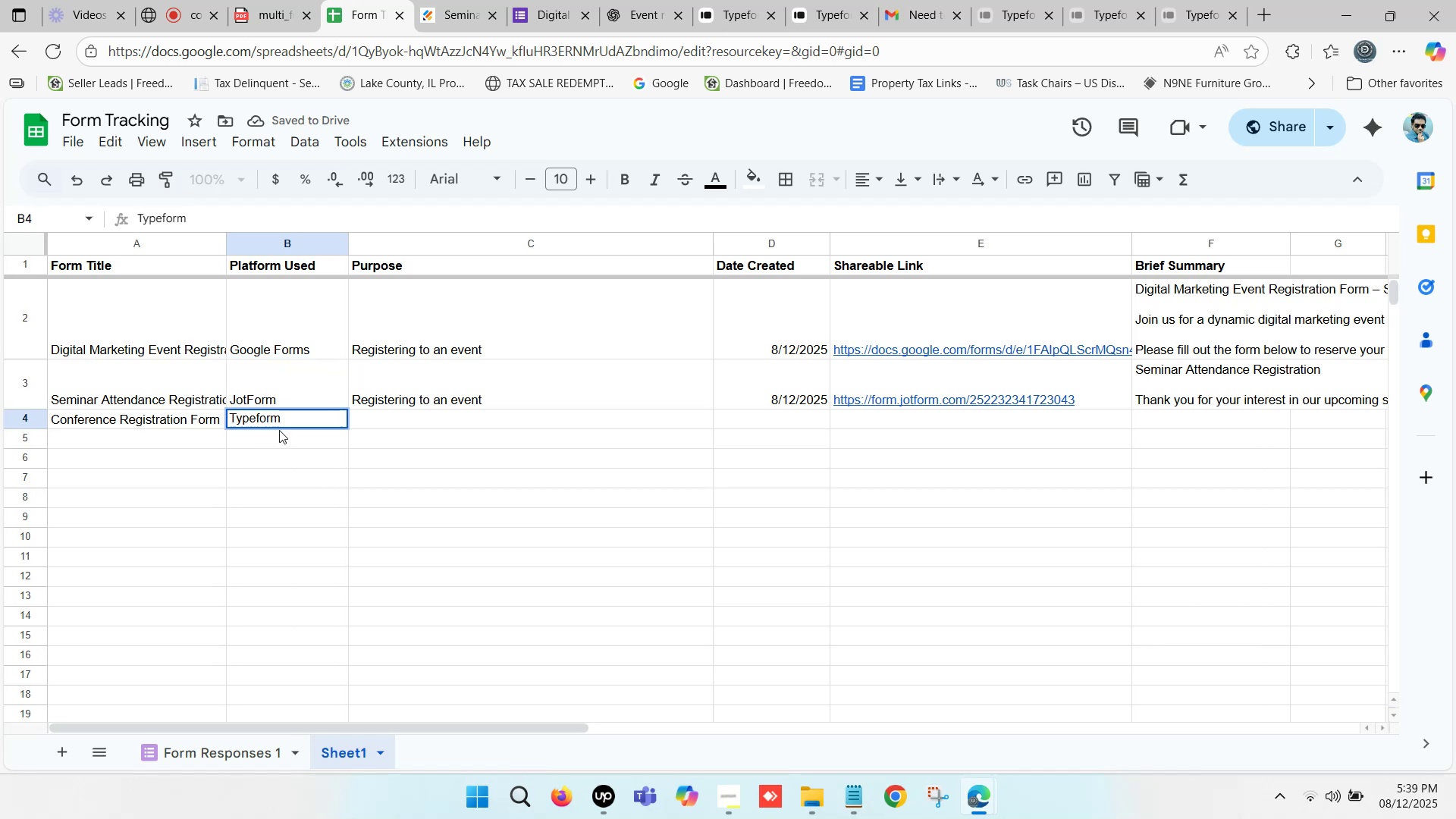 
key(Backspace)
 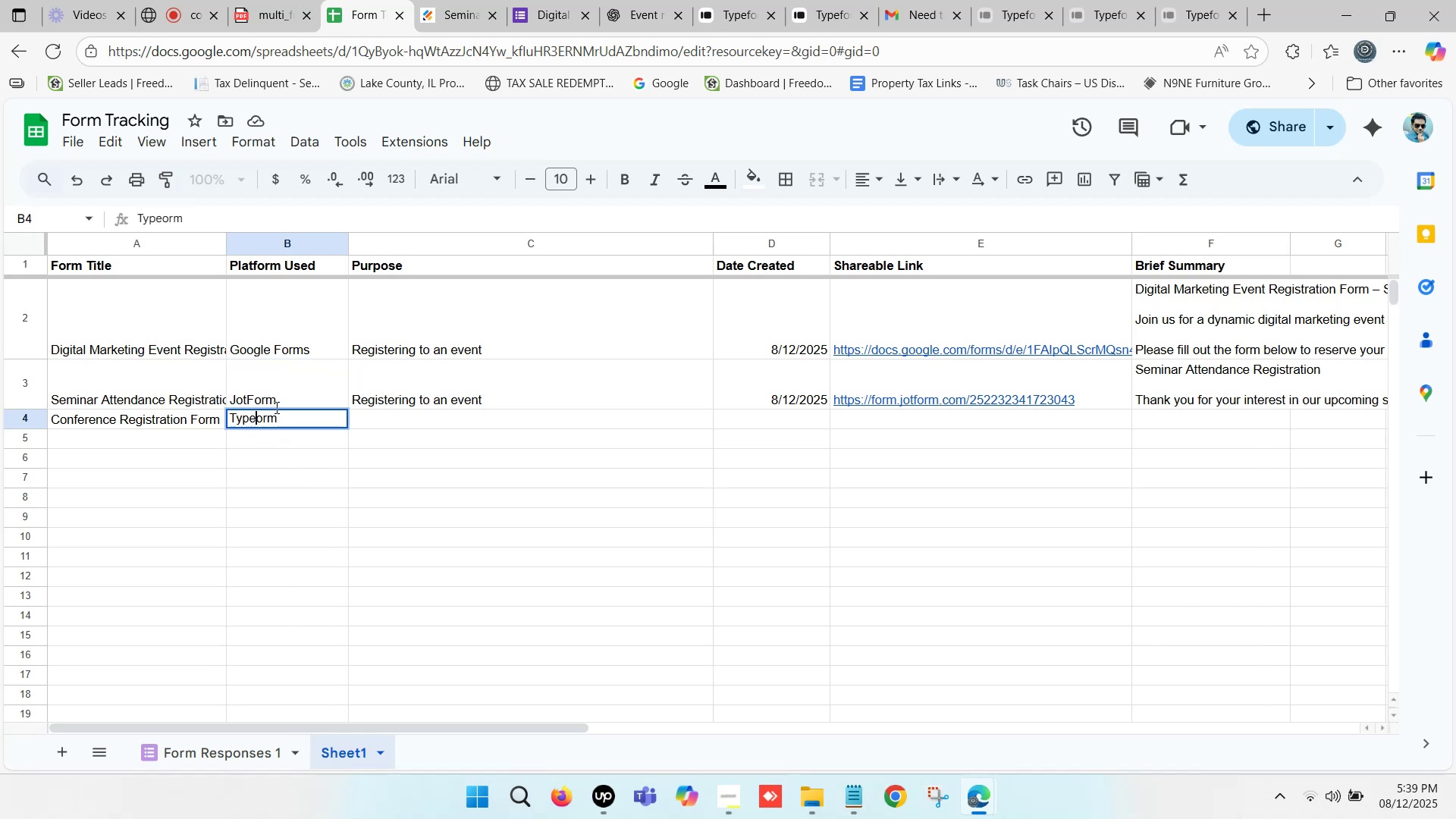 
key(Shift+F)
 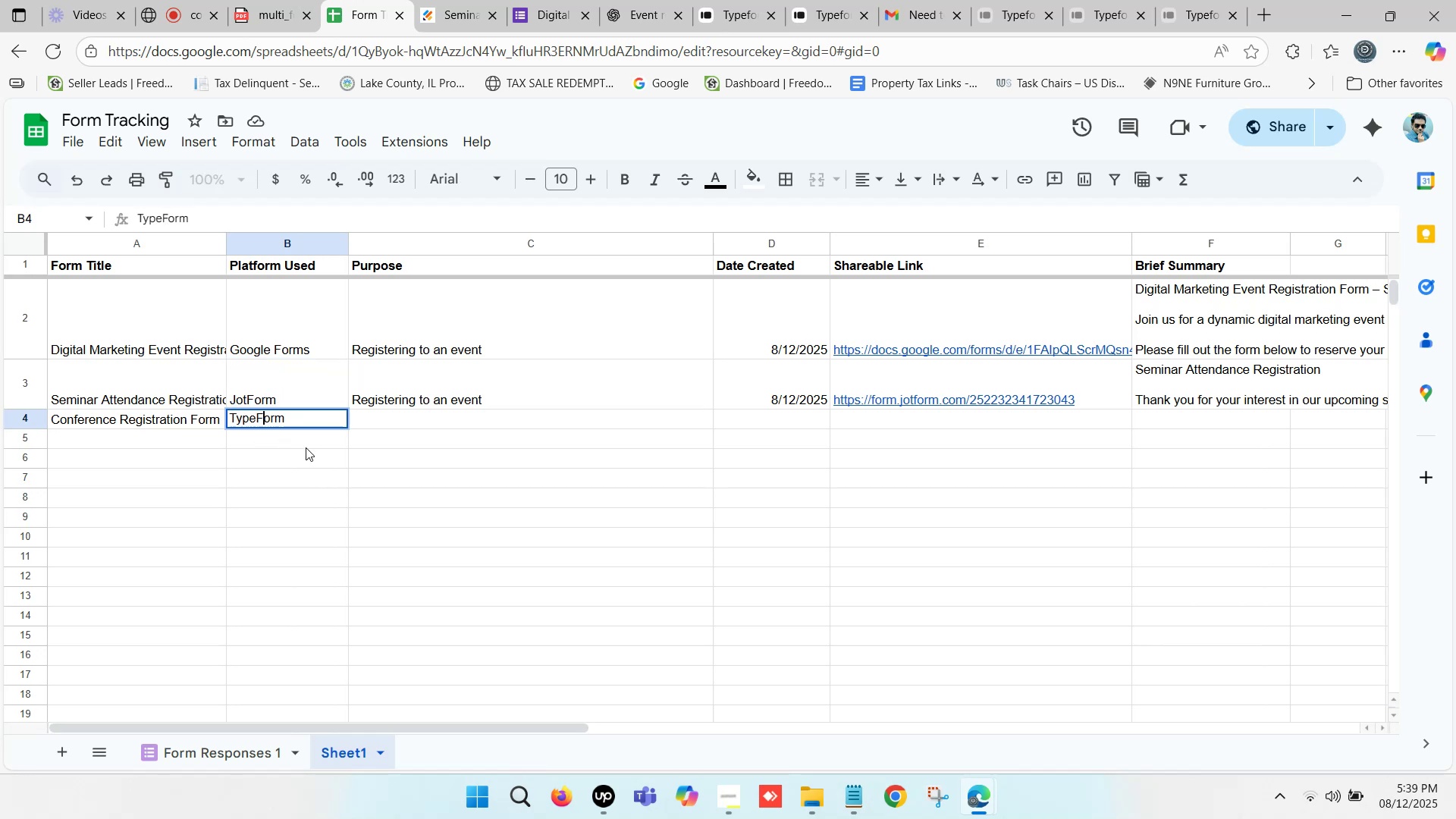 
left_click([299, 582])
 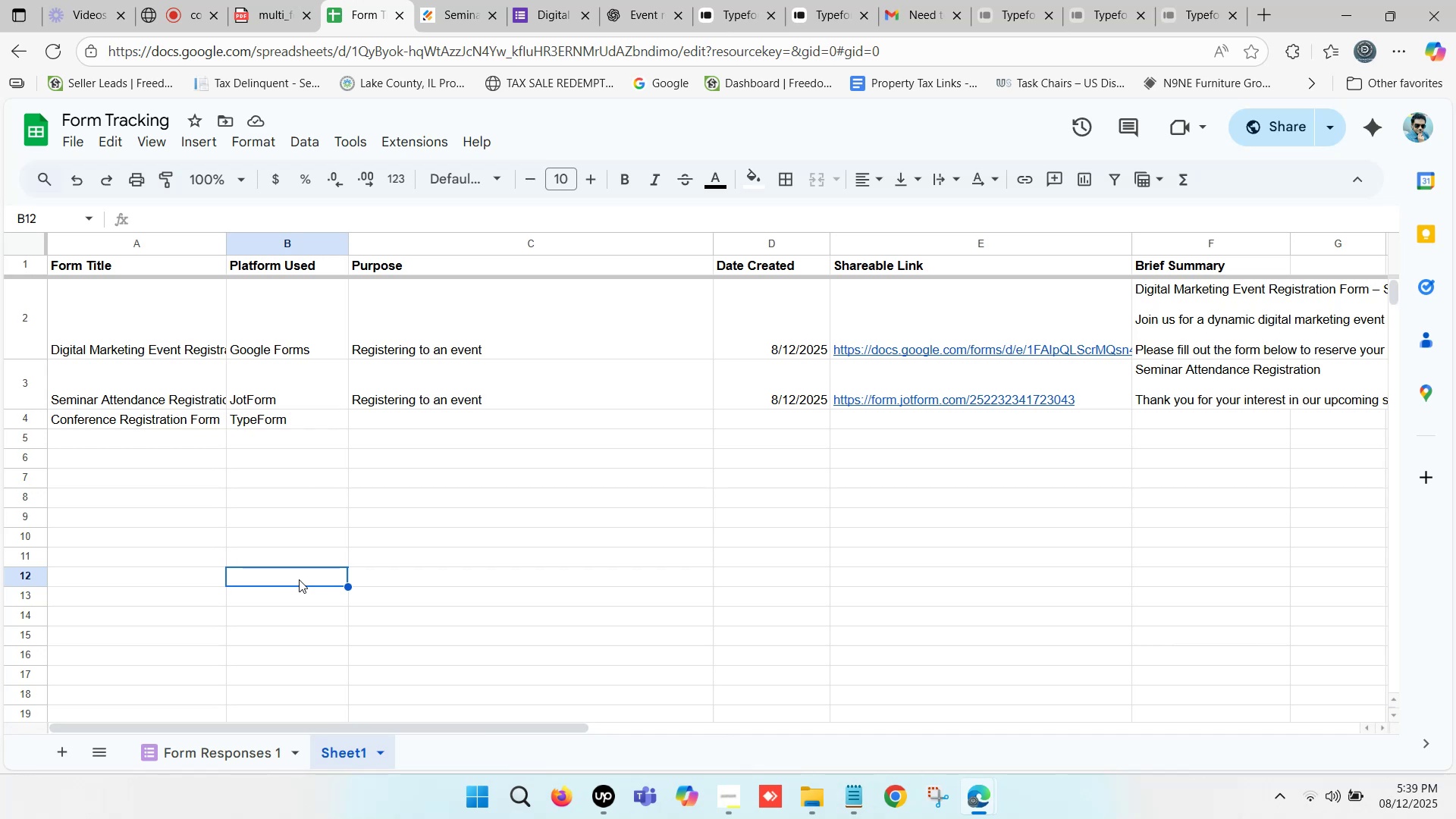 
wait(12.21)
 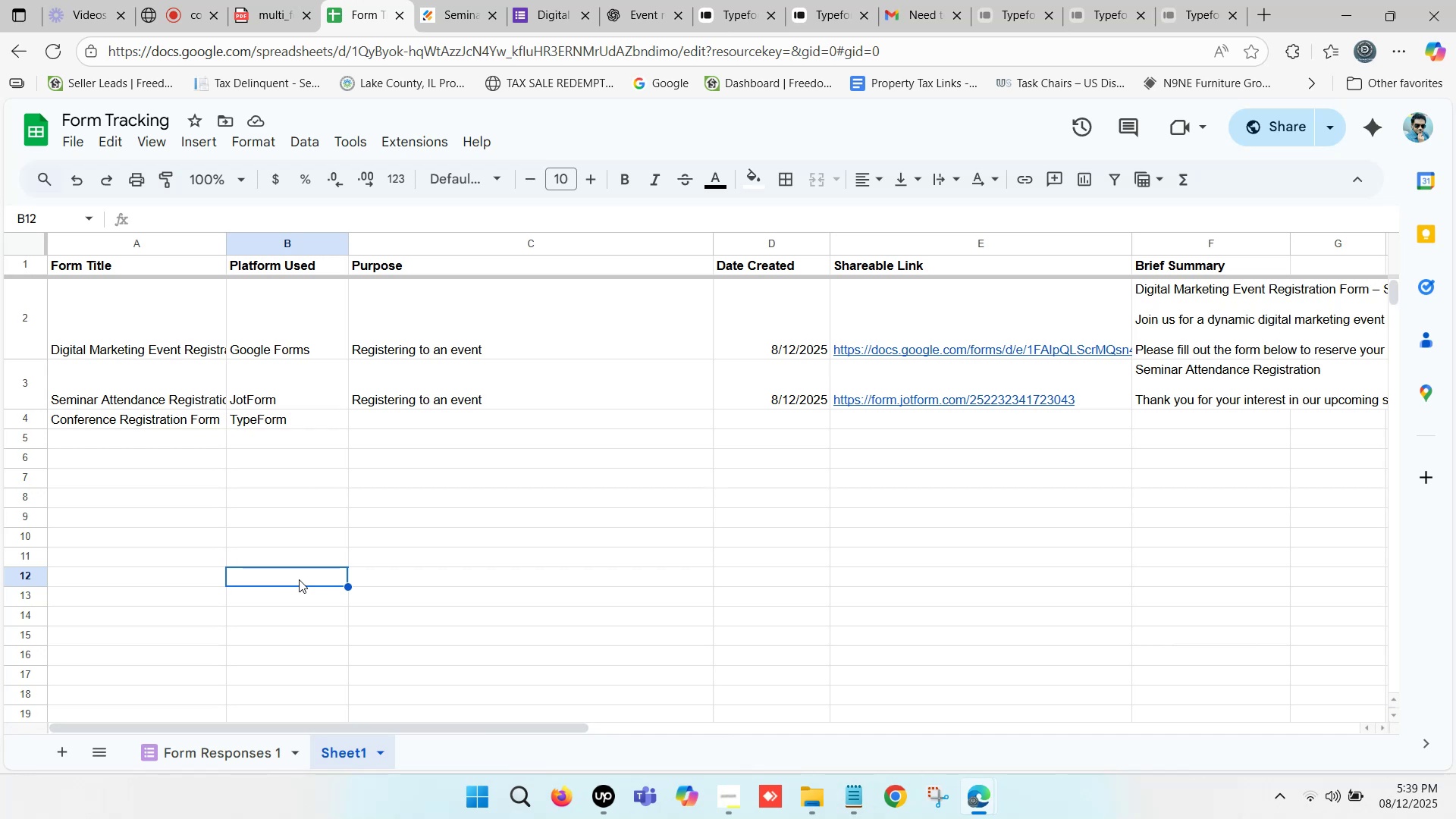 
left_click([486, 494])
 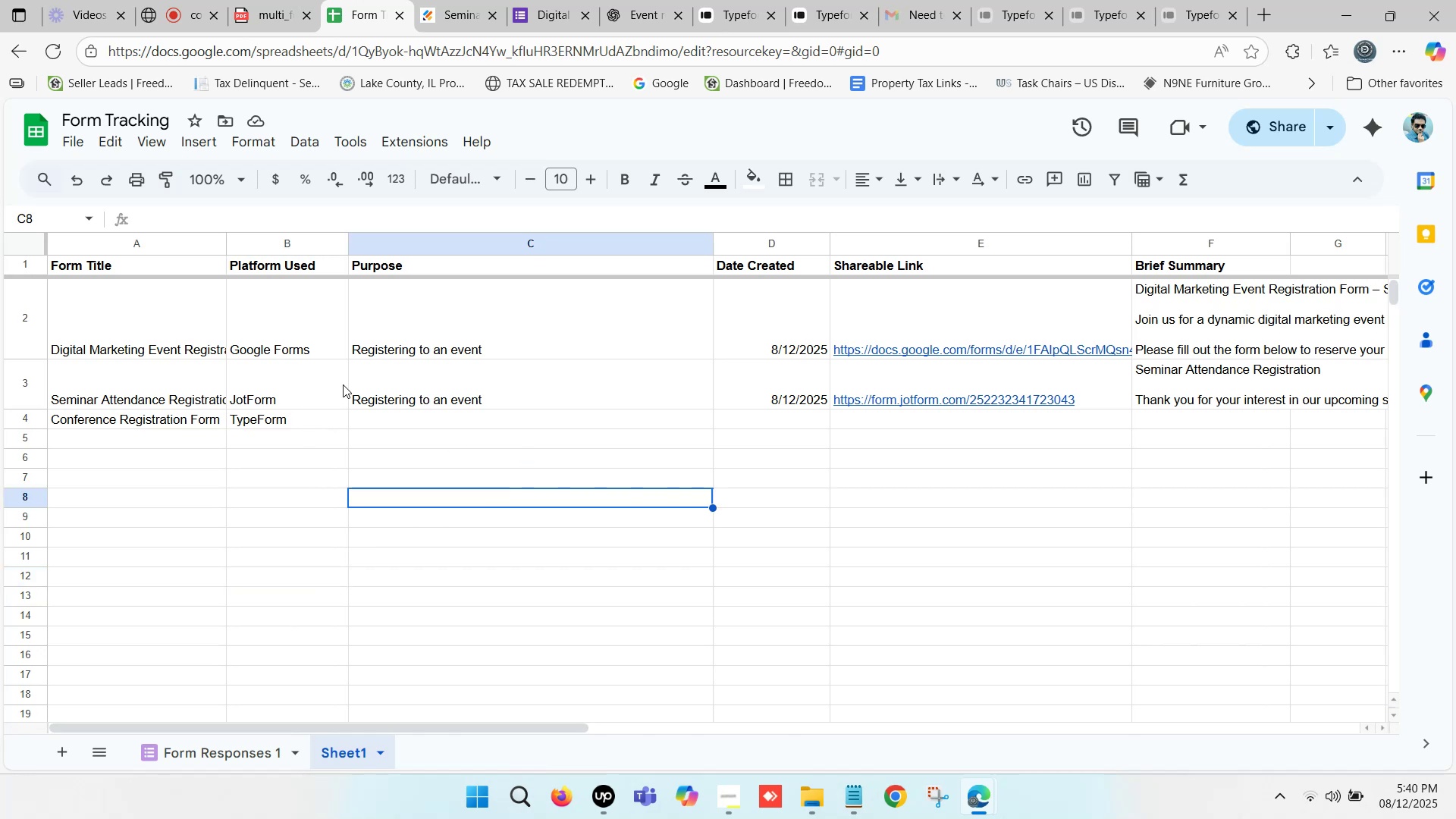 
left_click([371, 0])
 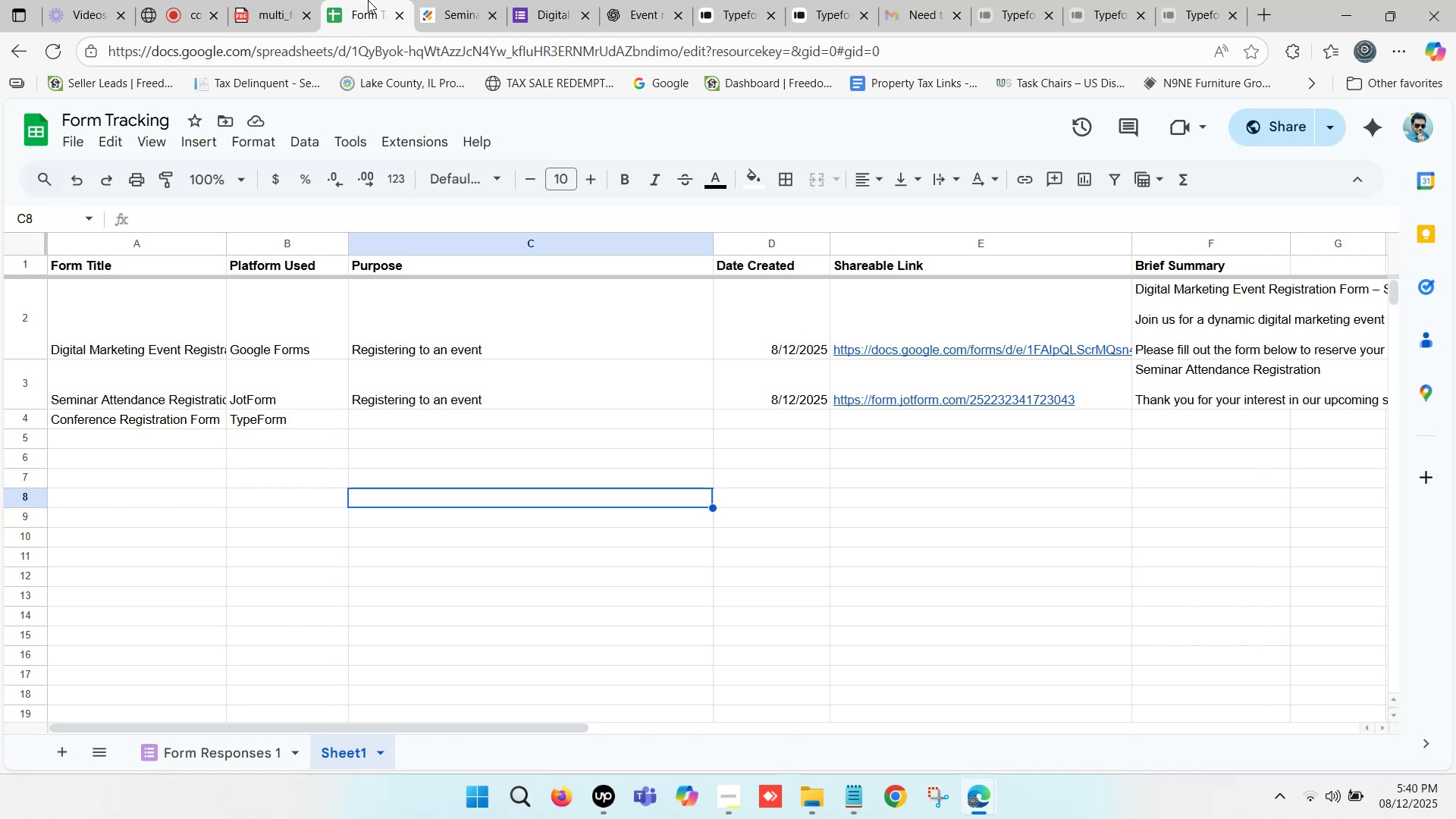 
wait(13.68)
 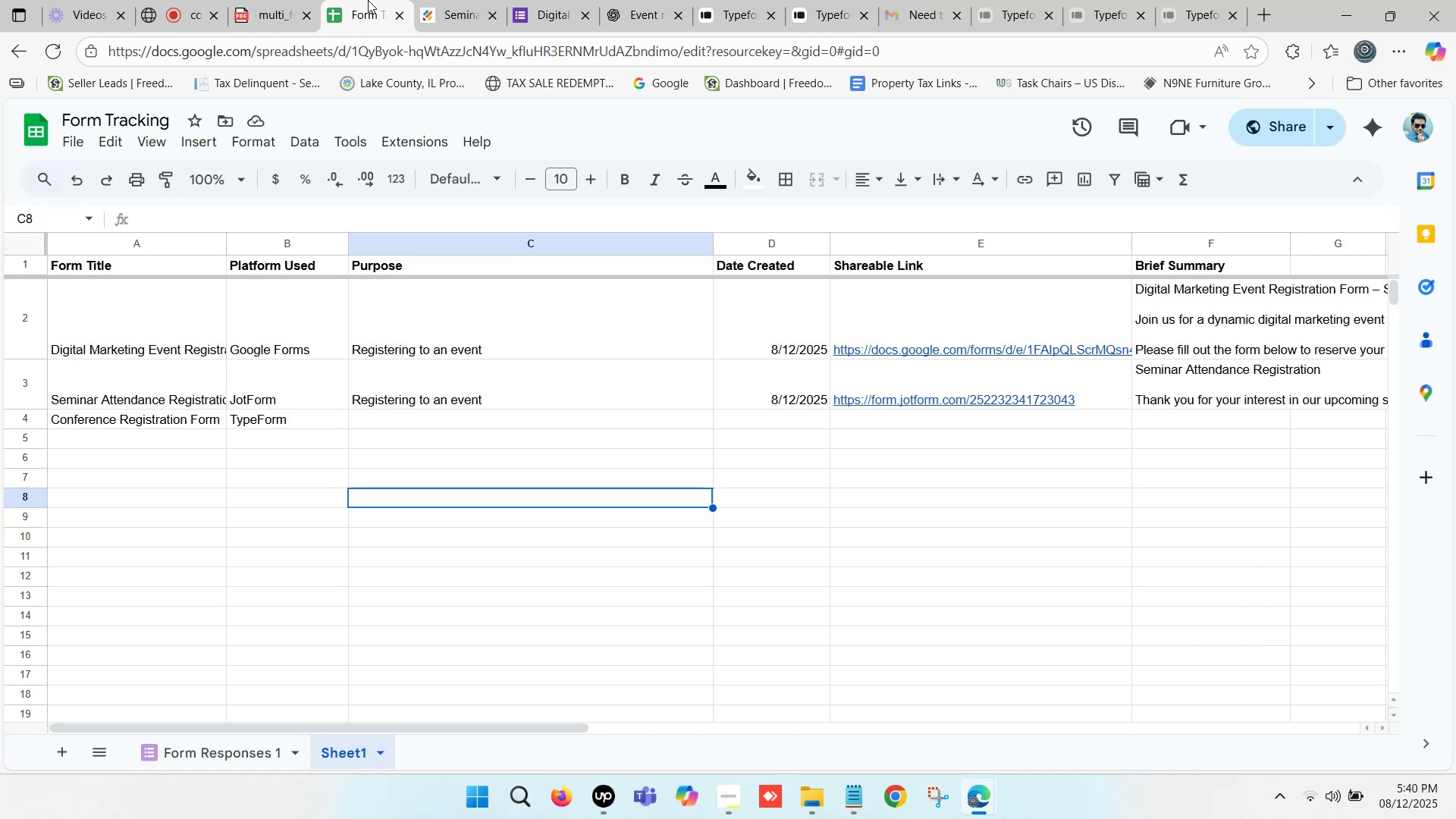 
left_click([366, 0])
 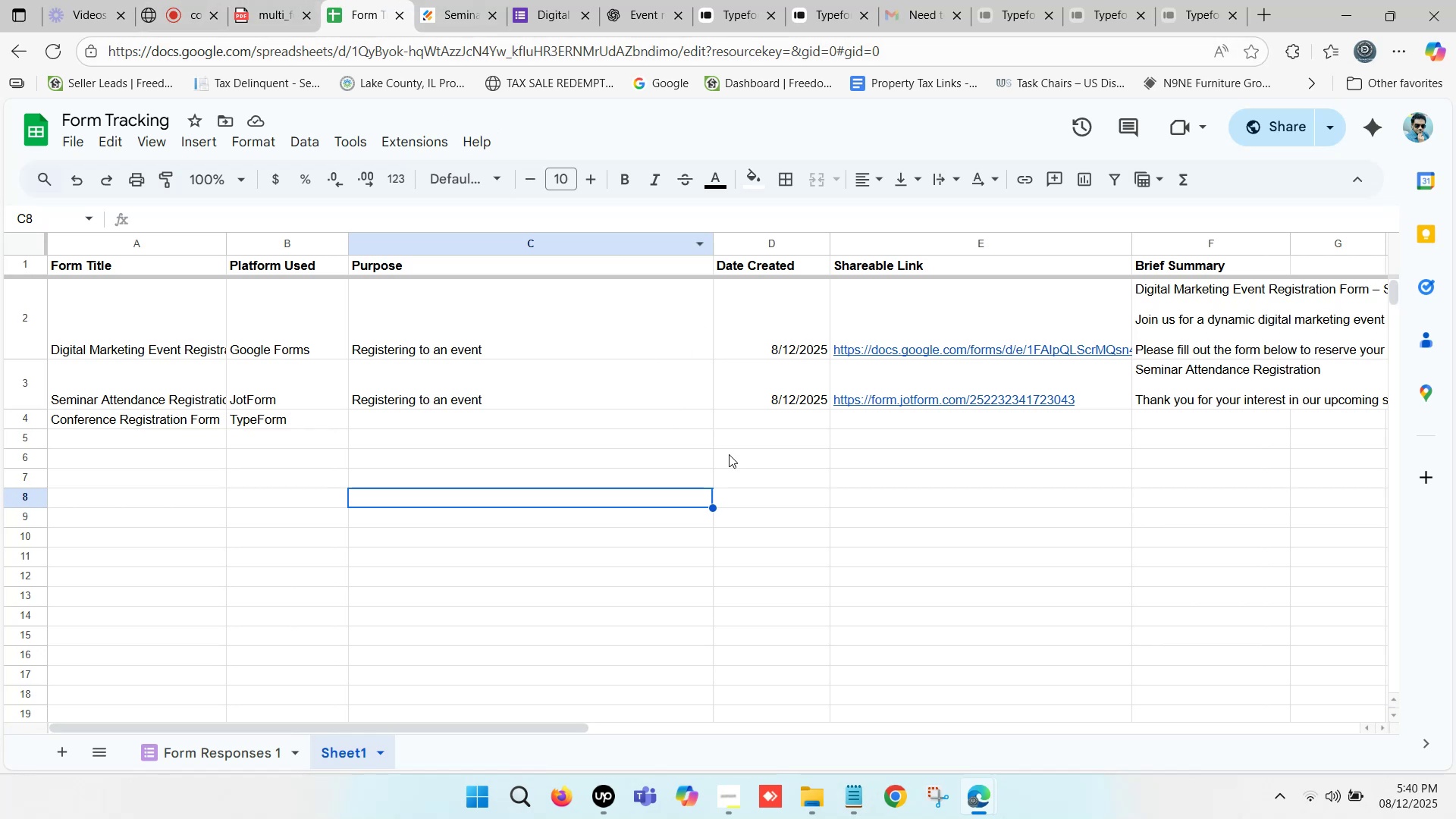 
left_click([743, 466])
 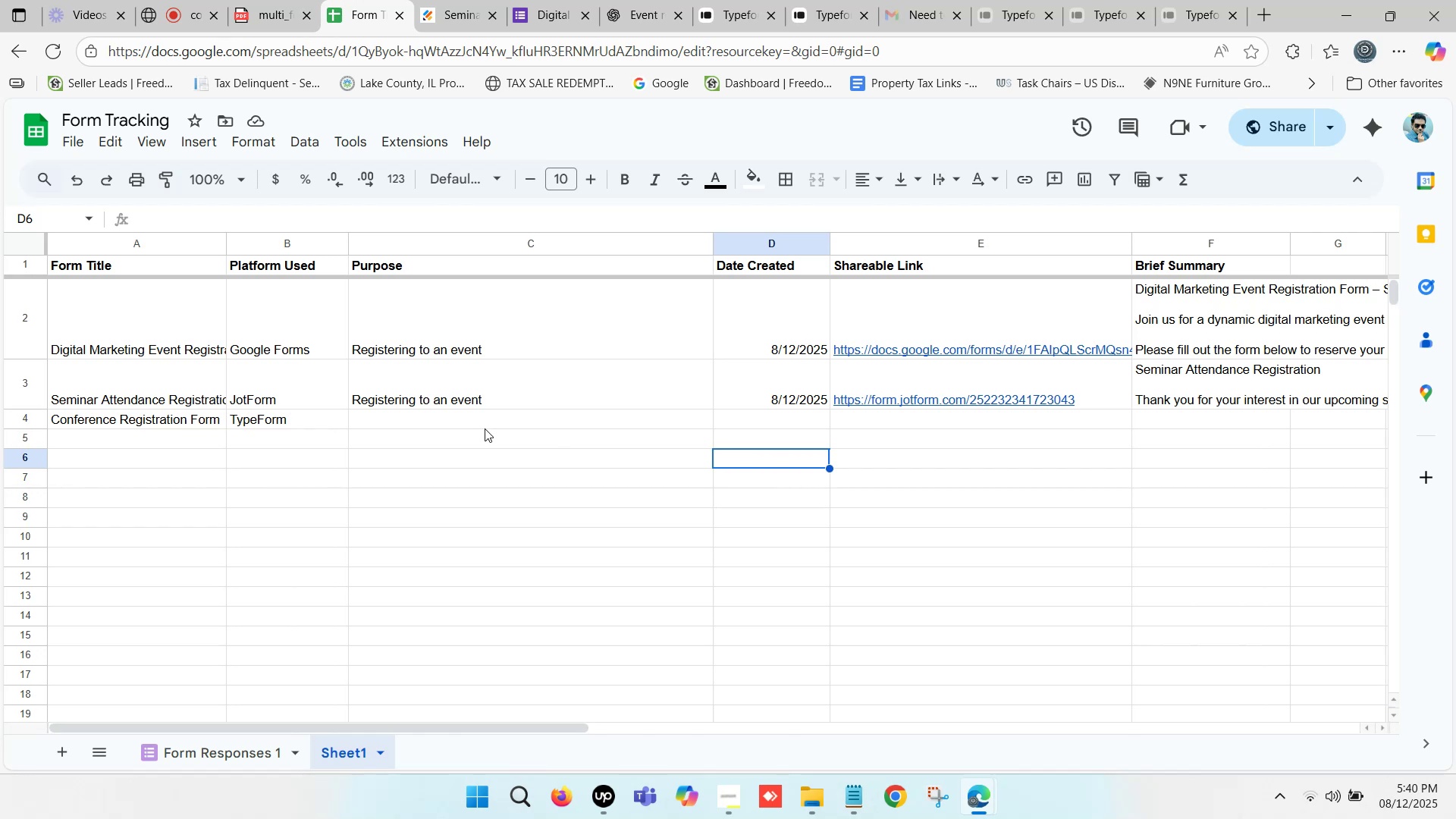 
scroll: coordinate [472, 422], scroll_direction: up, amount: 1.0
 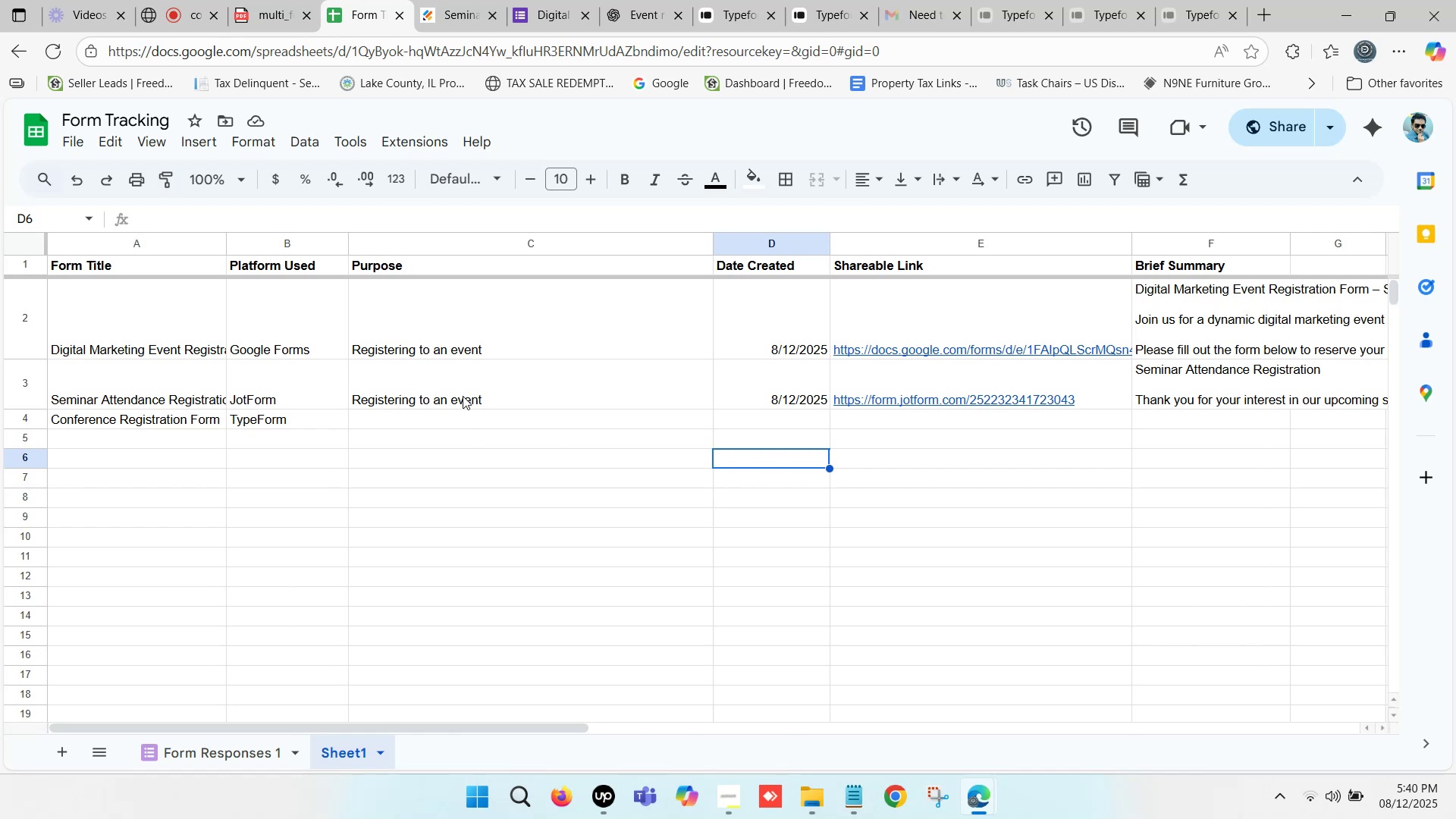 
key(Control+C)
 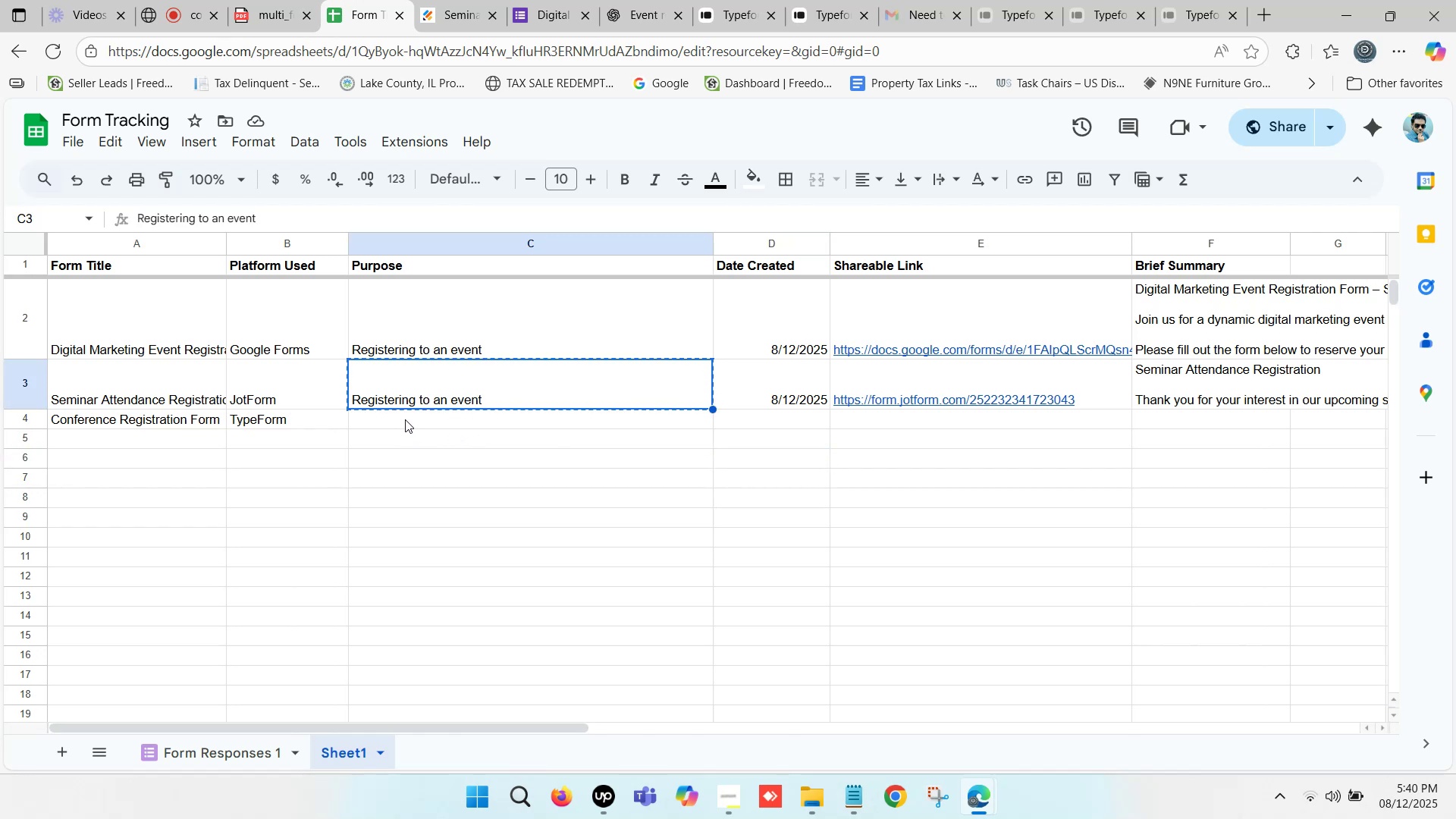 
left_click([405, 419])
 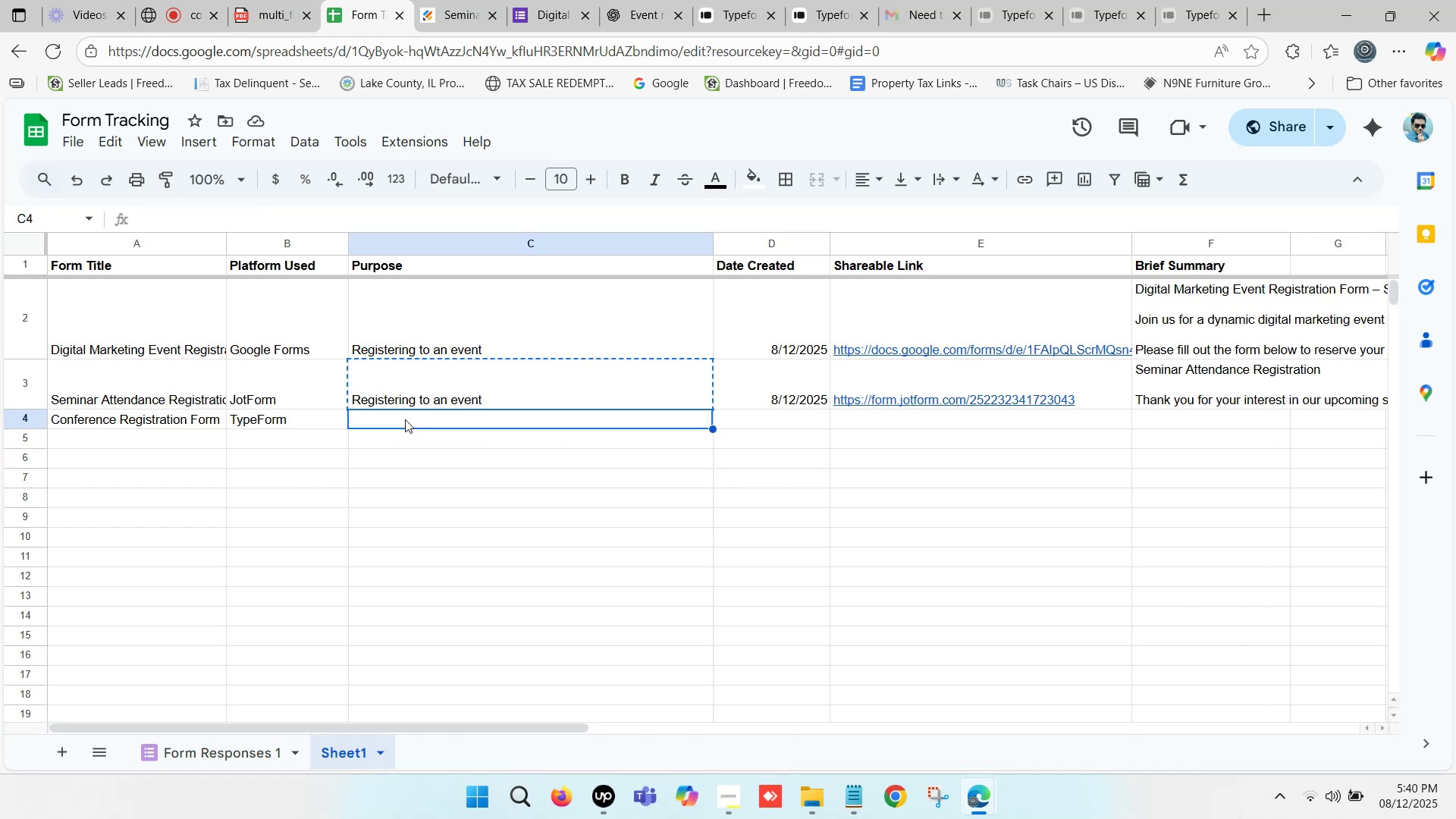 
hold_key(key=ControlLeft, duration=1.53)
 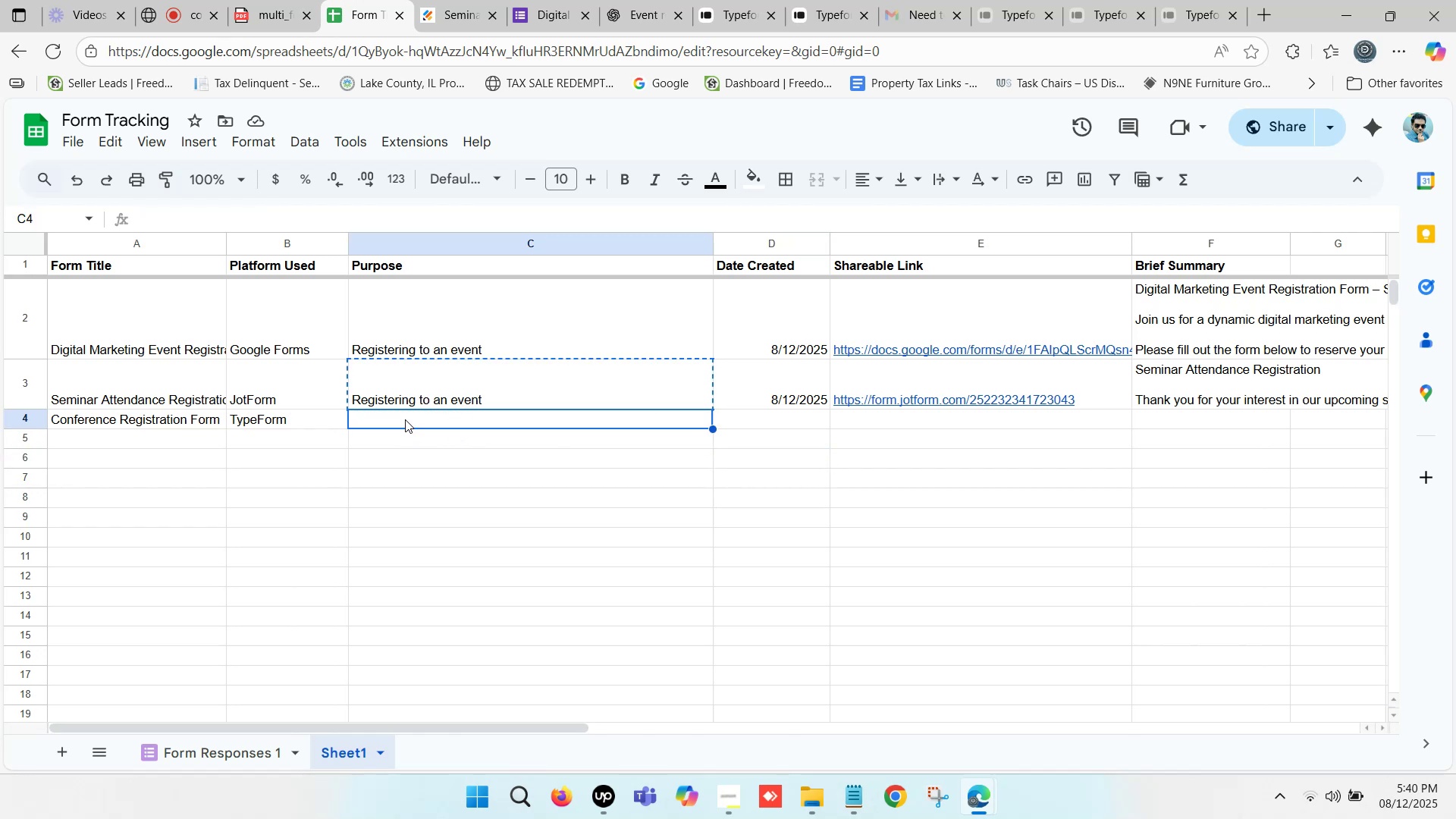 
hold_key(key=ControlLeft, duration=0.69)
 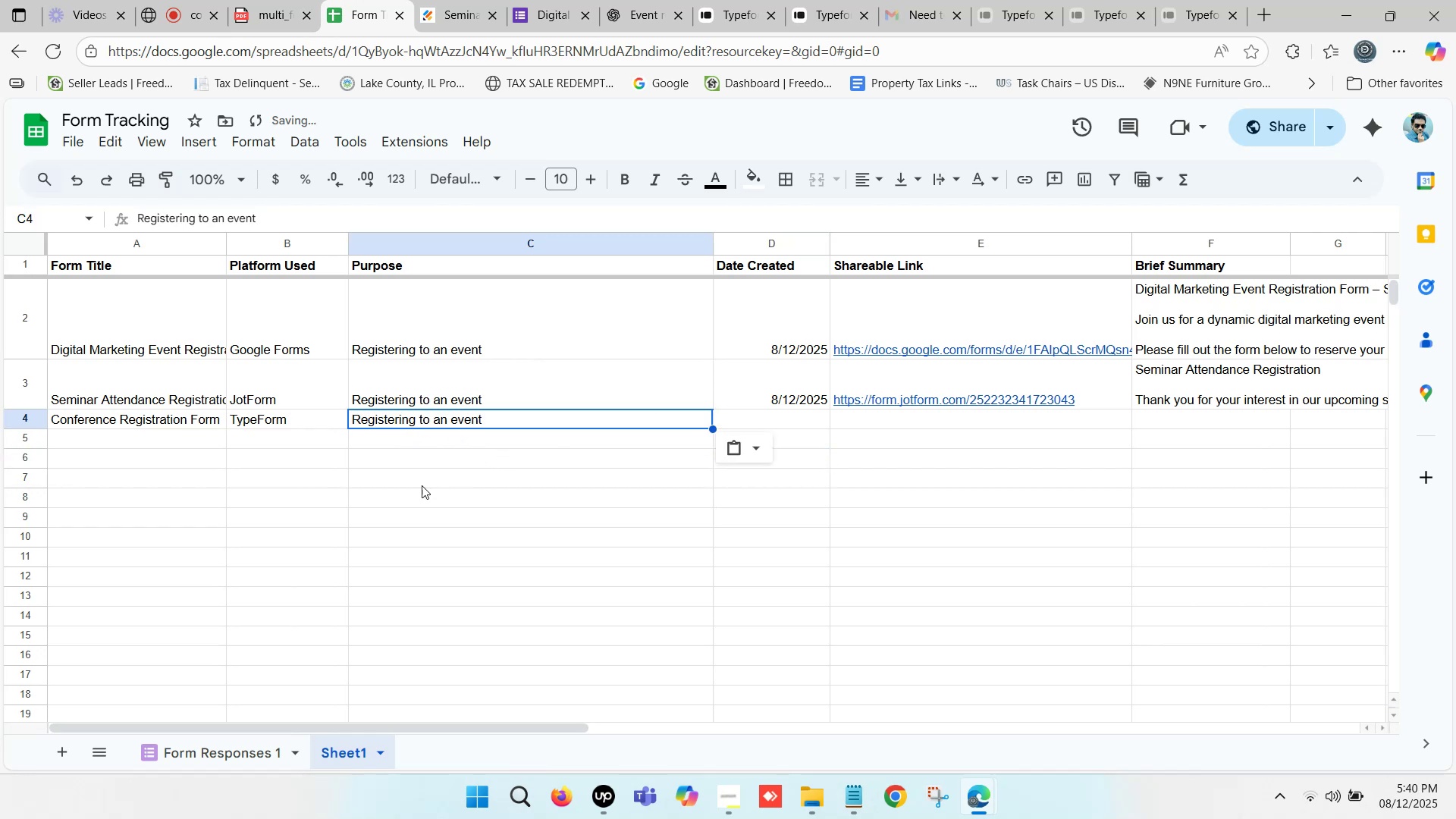 
hold_key(key=V, duration=0.39)
 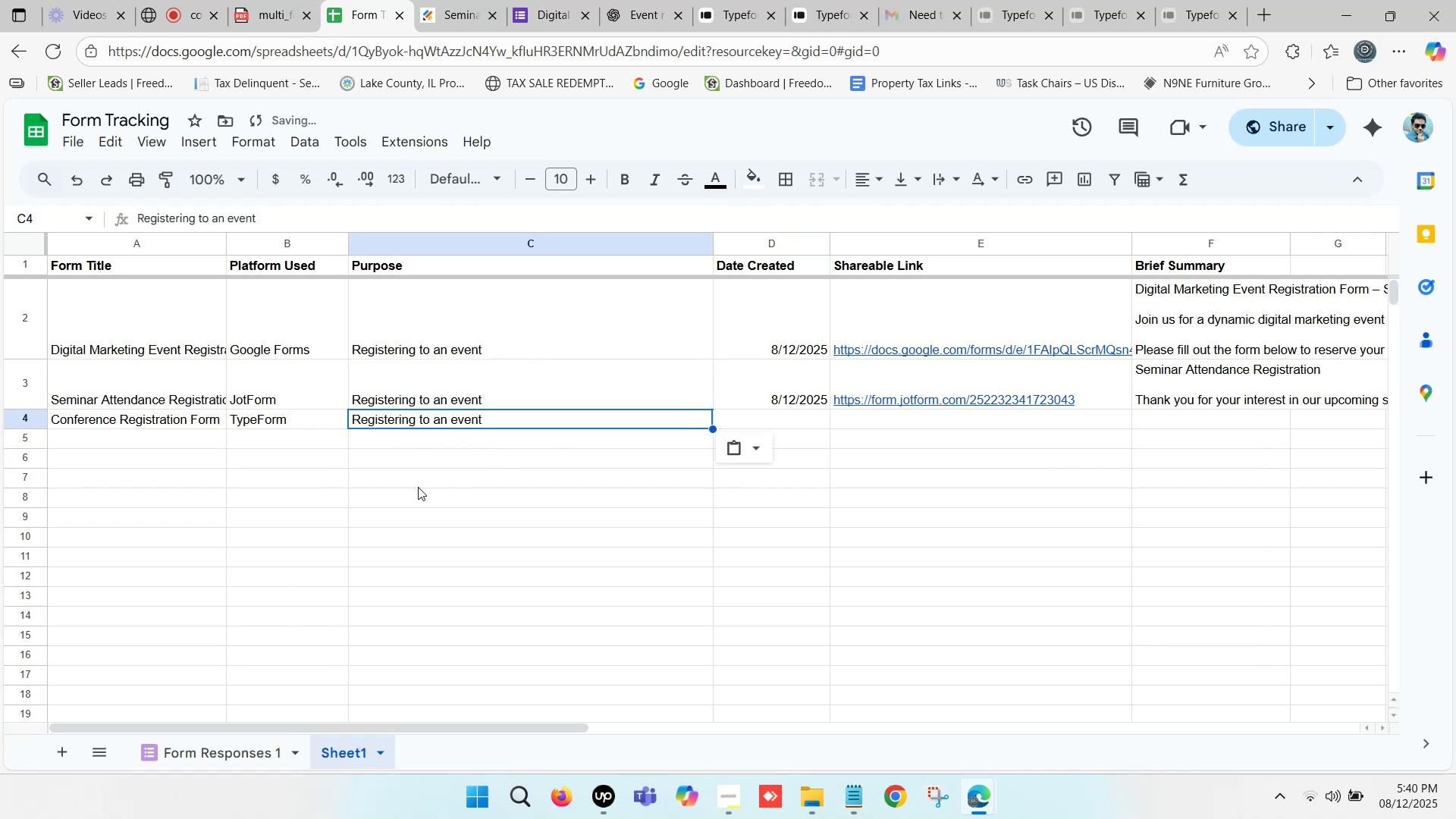 
left_click([416, 488])
 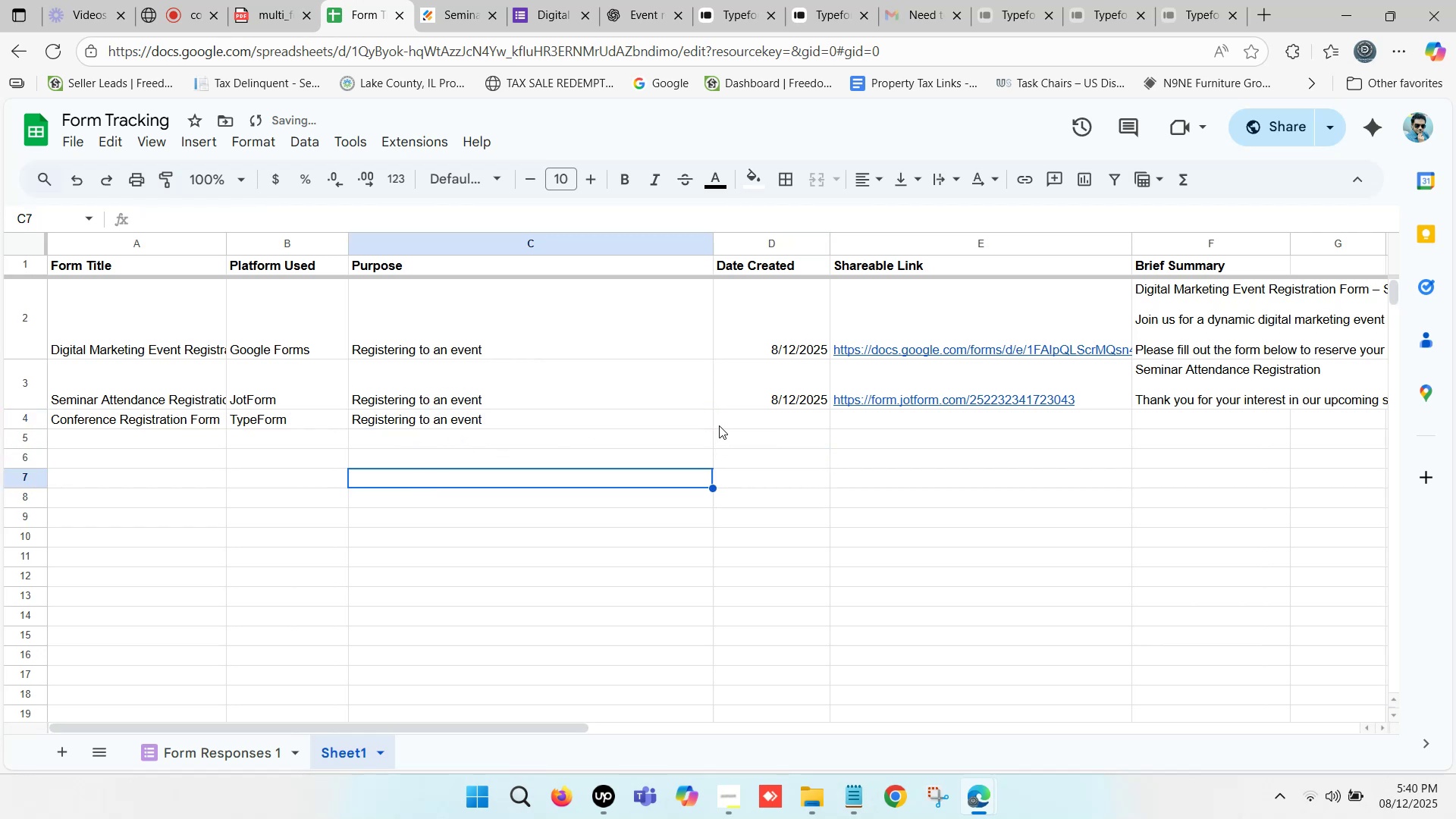 
left_click([786, 394])
 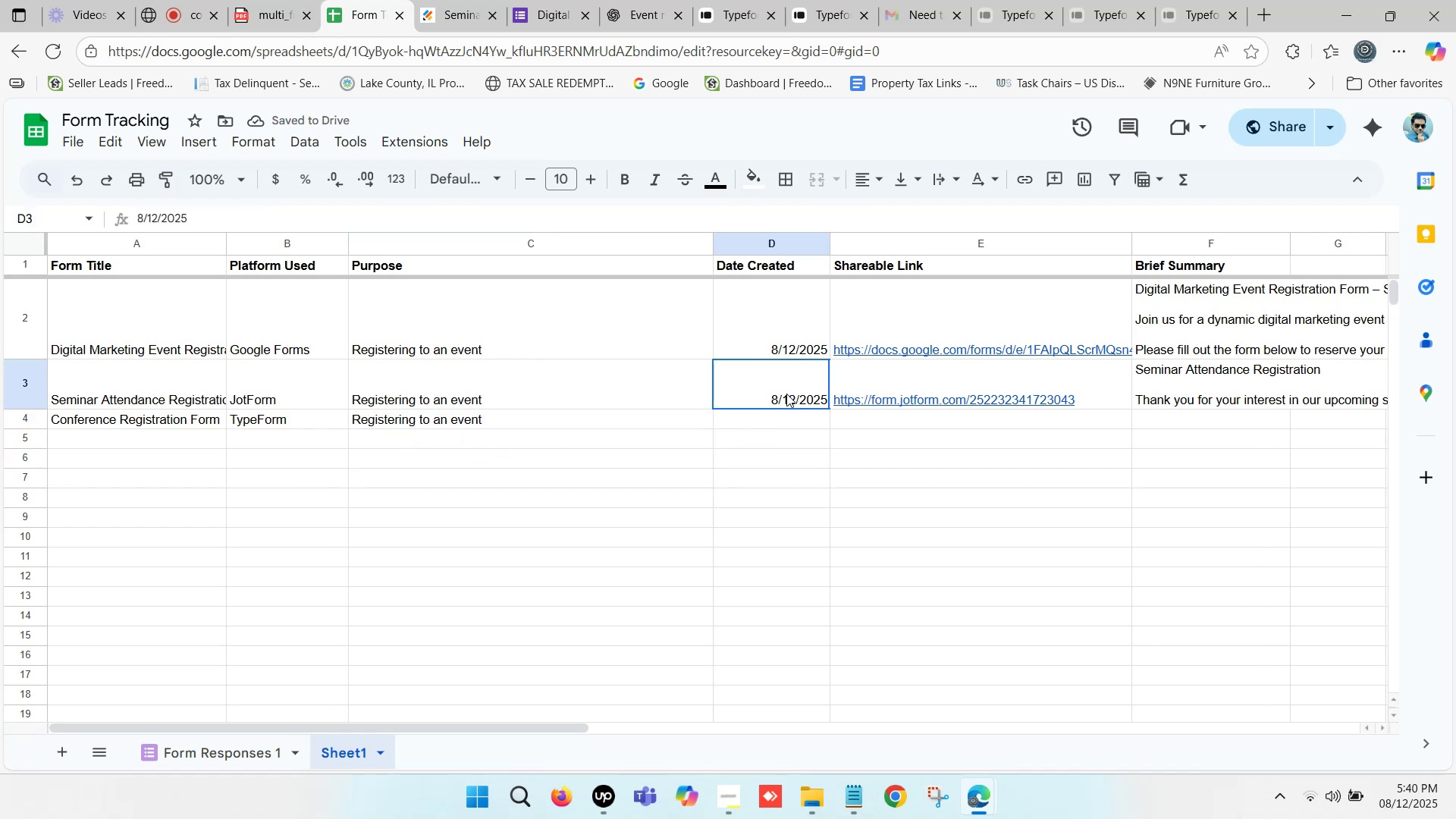 
key(Control+ControlLeft)
 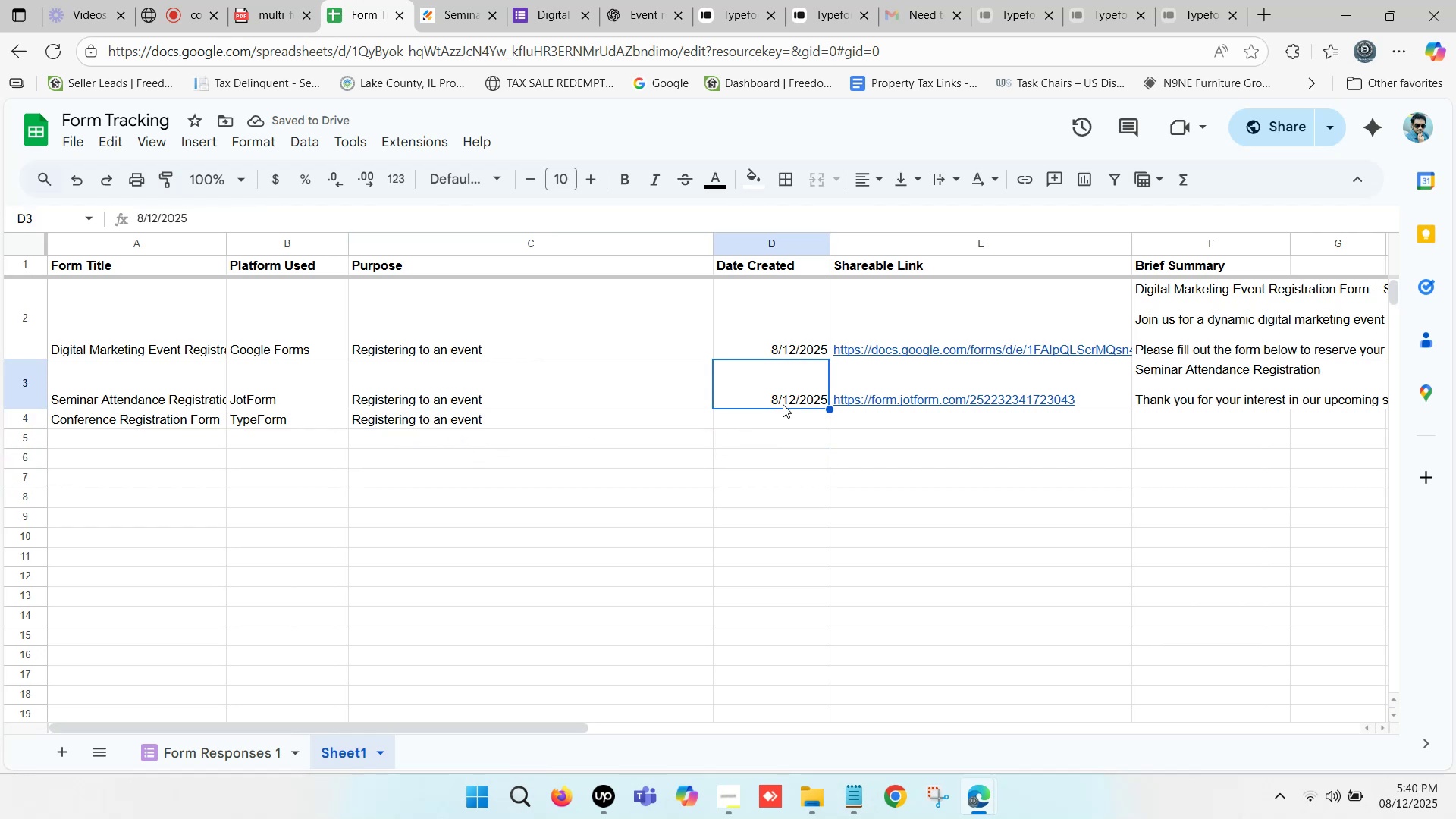 
key(Control+C)
 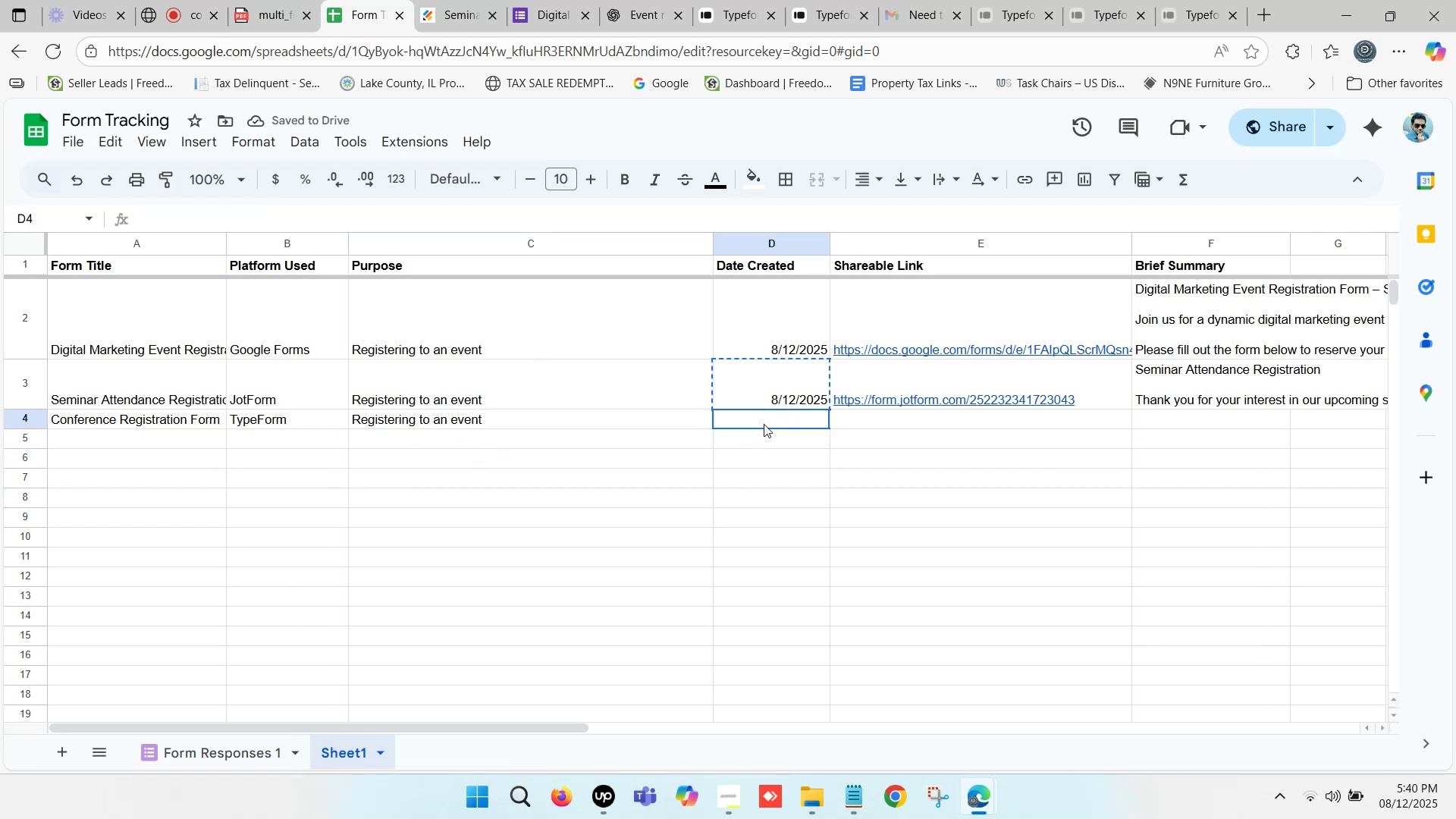 
left_click([764, 424])
 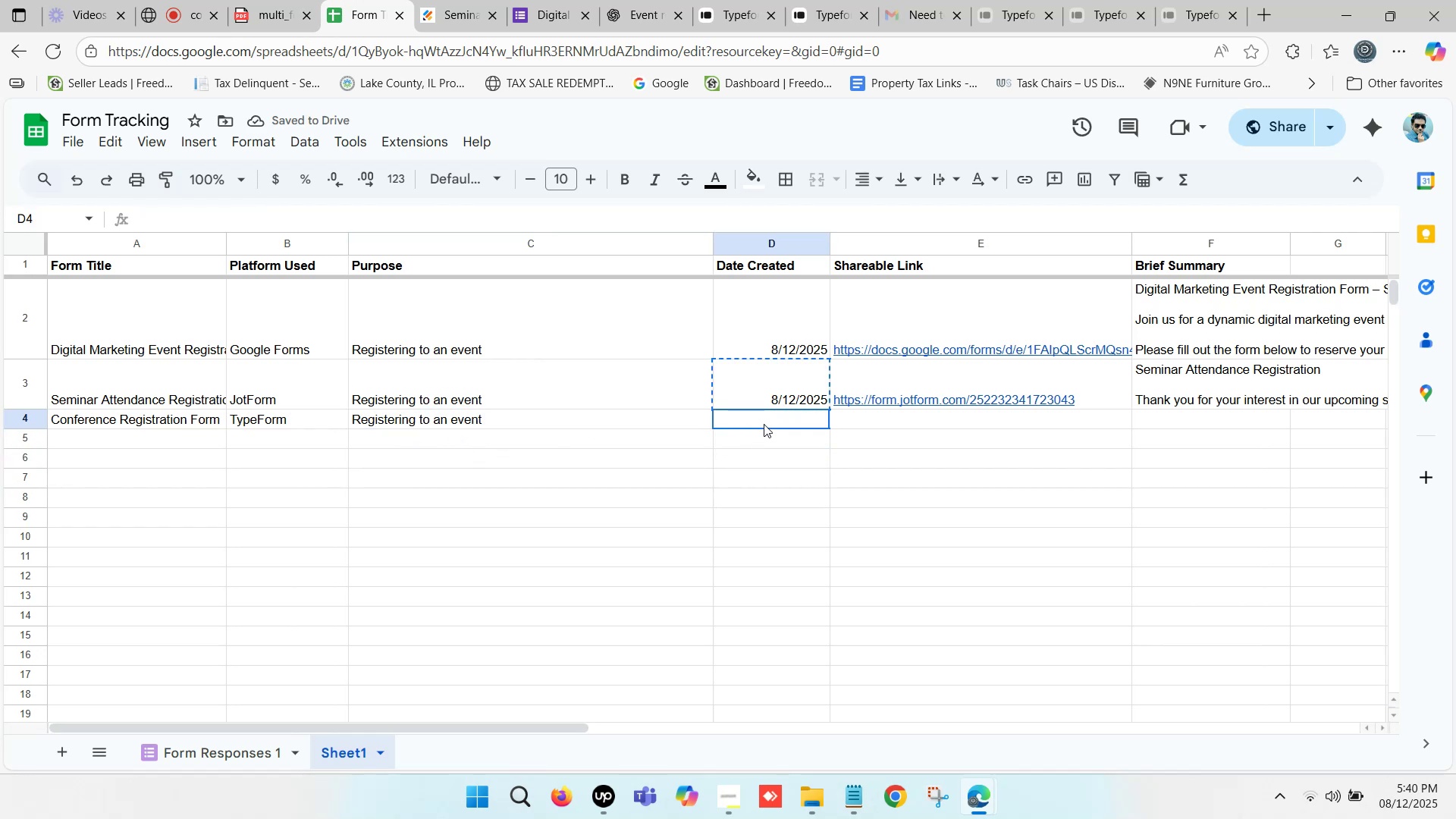 
key(Control+V)
 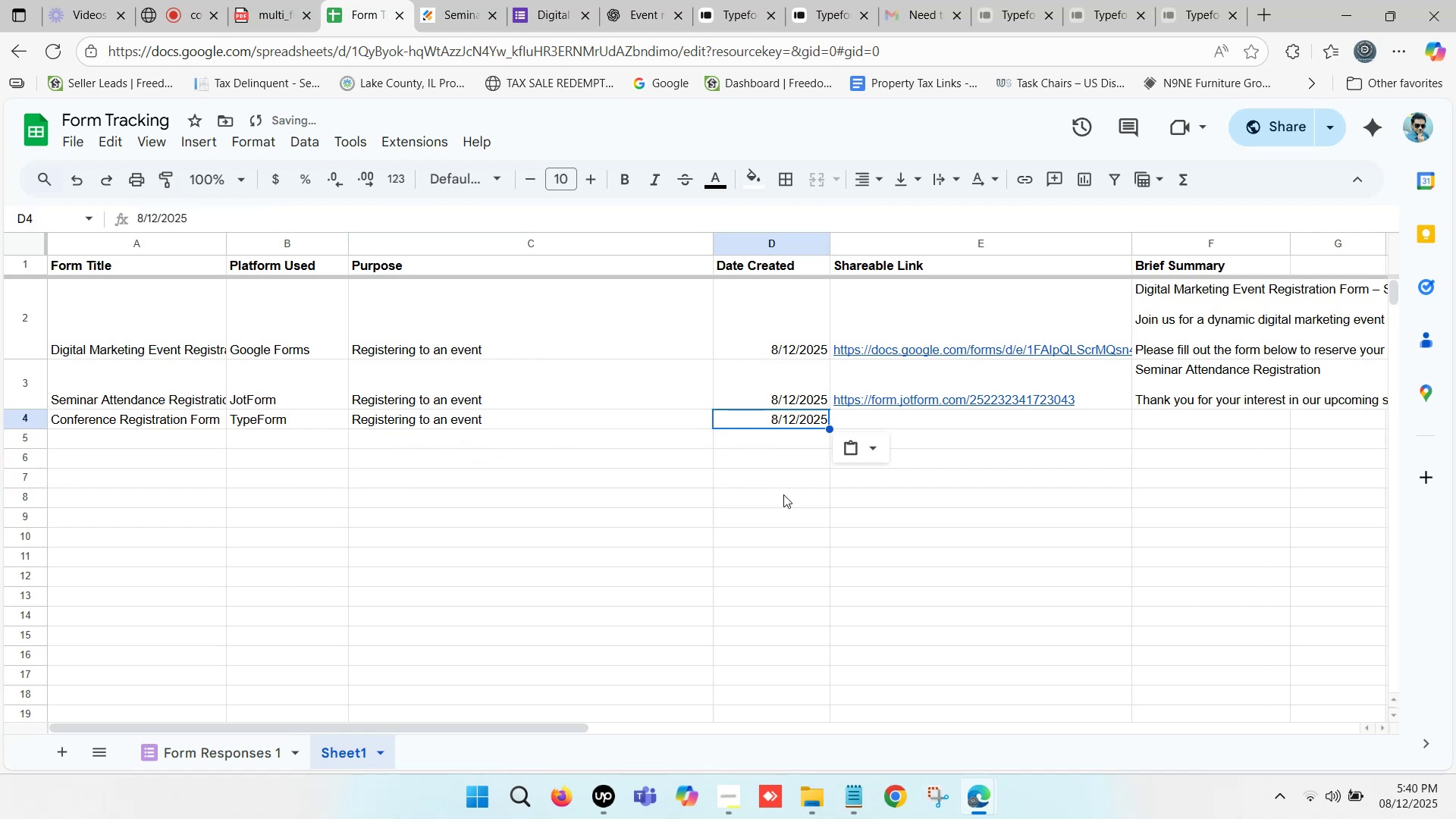 
left_click([783, 494])
 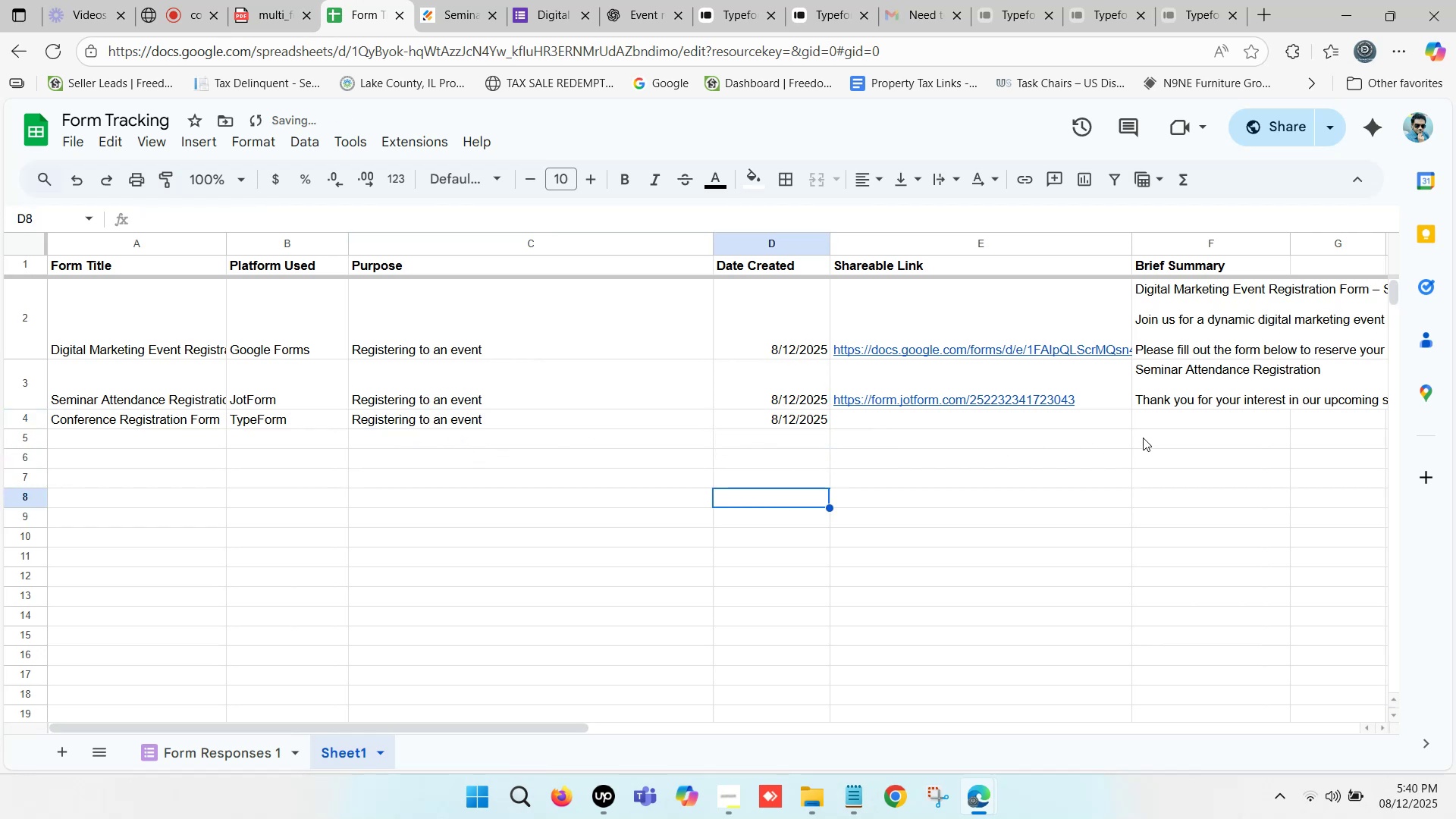 
left_click([1161, 422])
 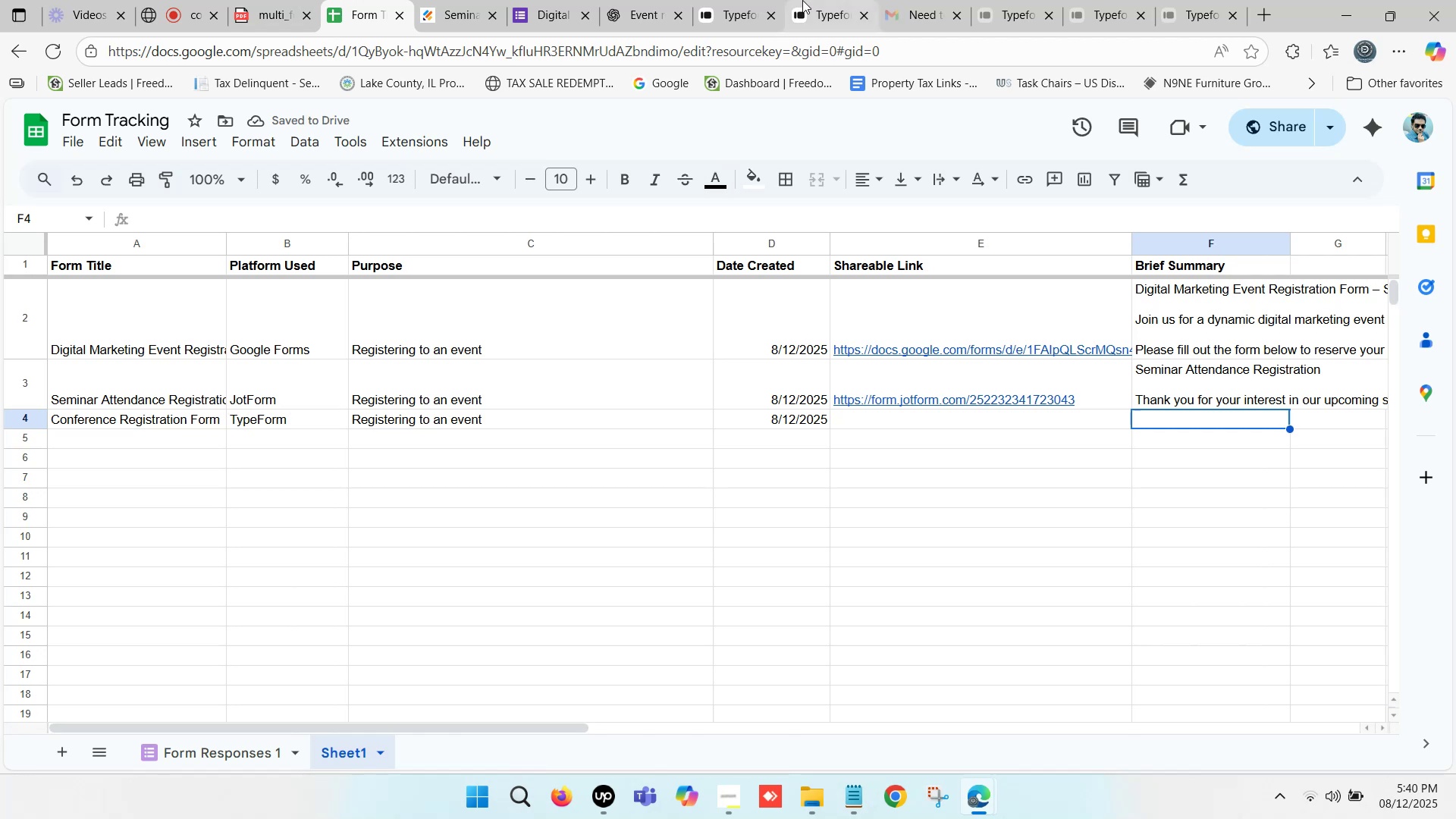 
left_click([826, 0])
 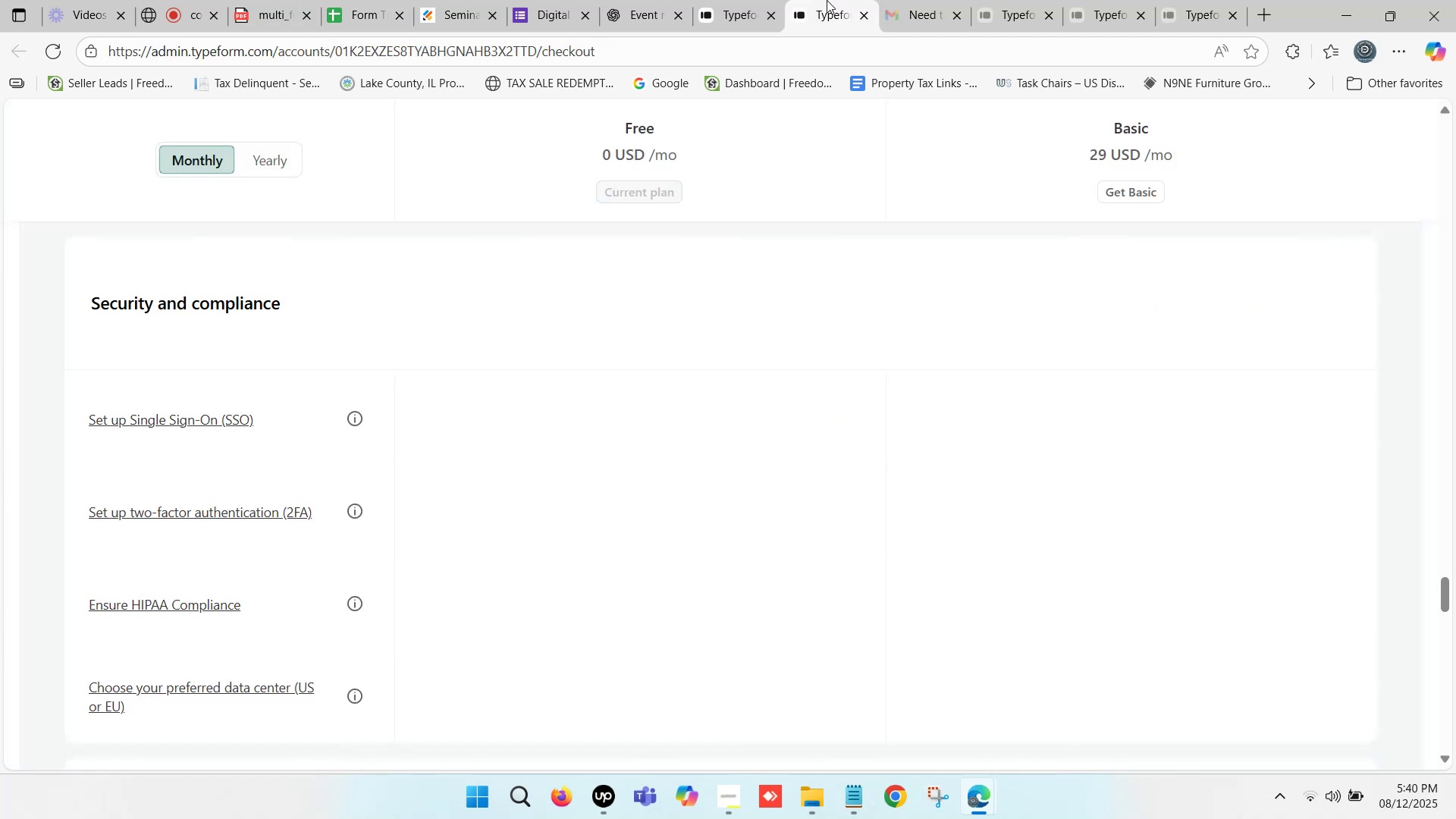 
scroll: coordinate [745, 253], scroll_direction: up, amount: 8.0
 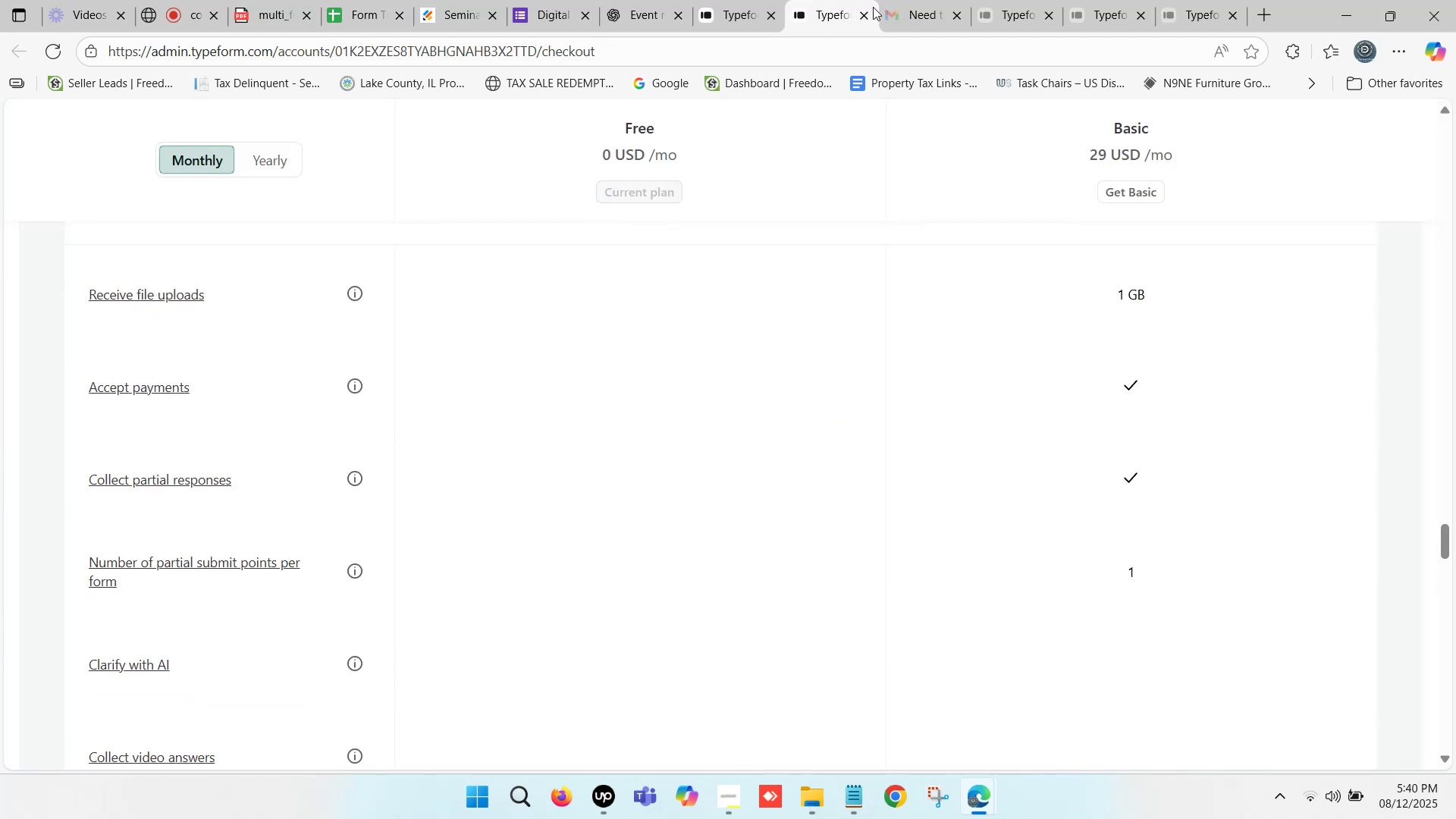 
left_click([870, 8])
 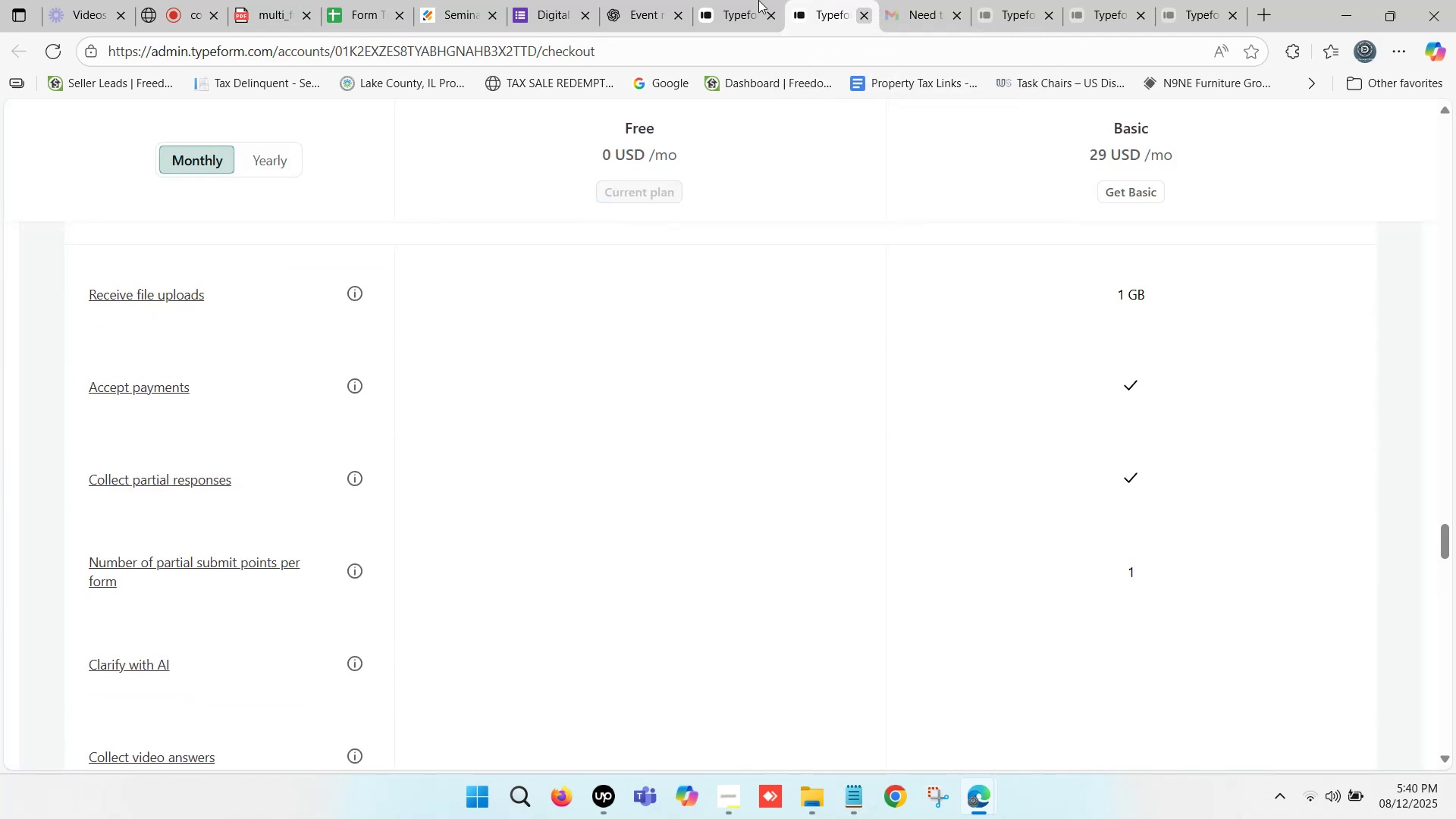 
left_click([749, 0])
 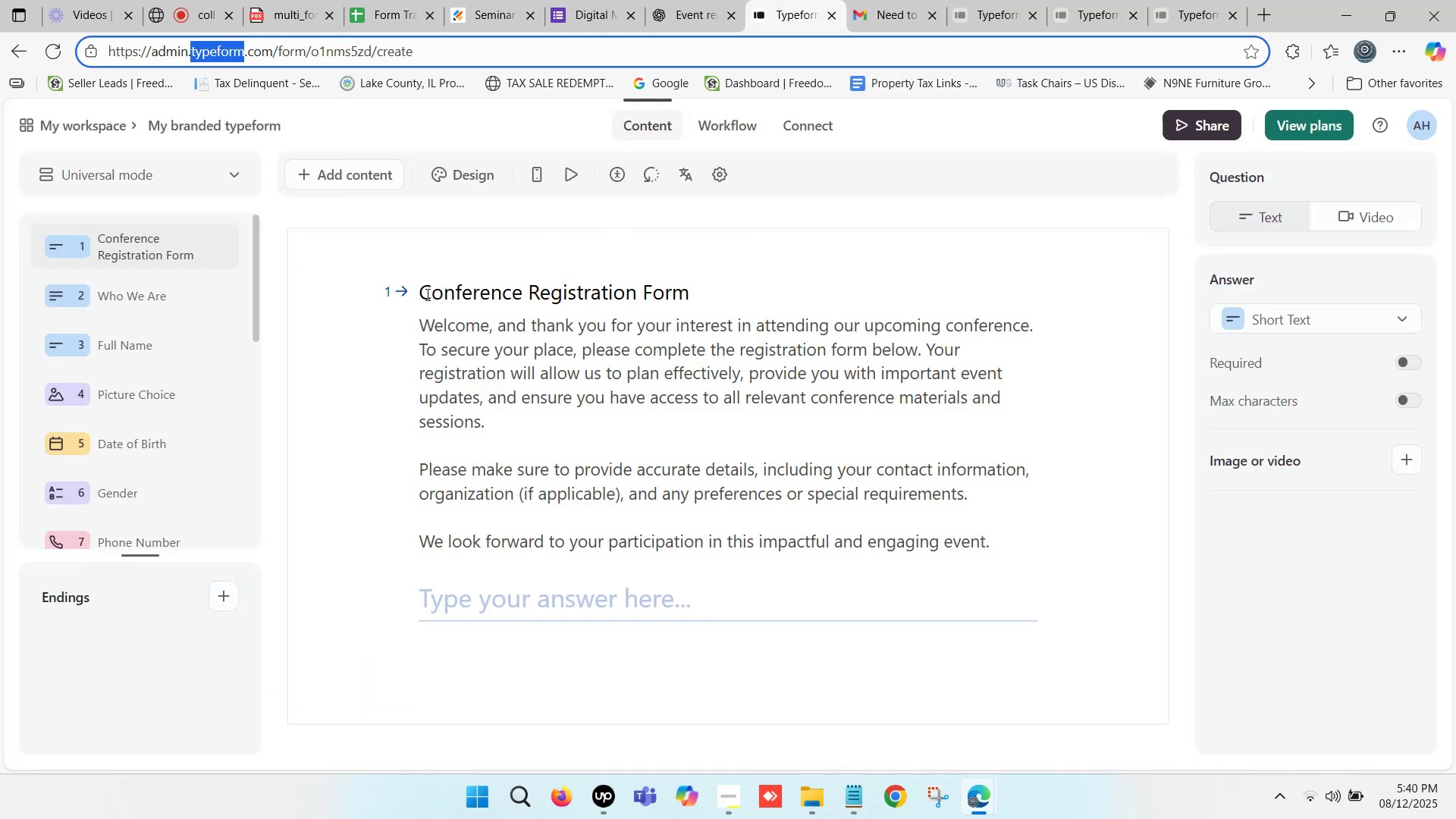 
left_click_drag(start_coordinate=[426, 278], to_coordinate=[997, 552])
 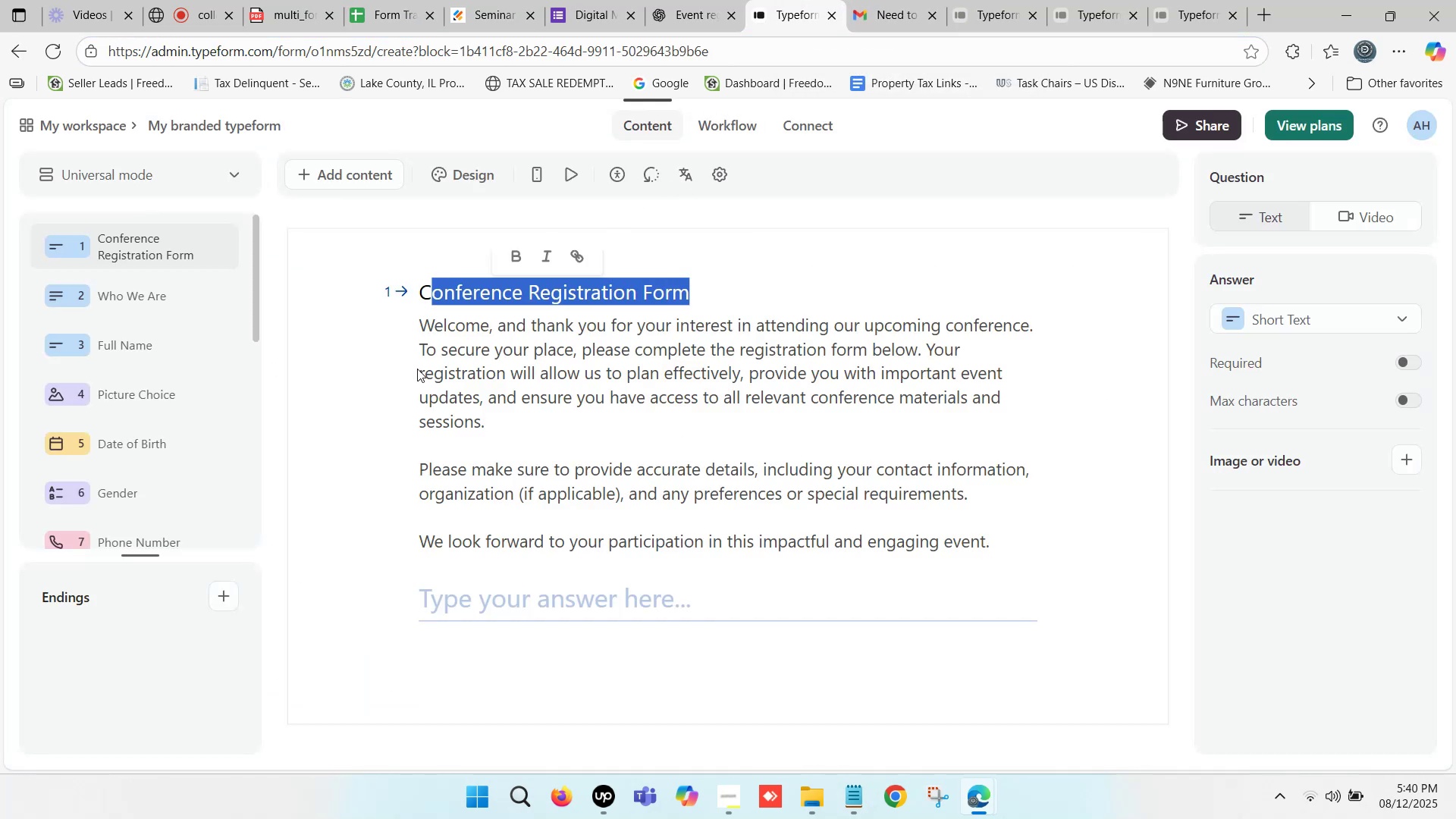 
left_click([417, 369])
 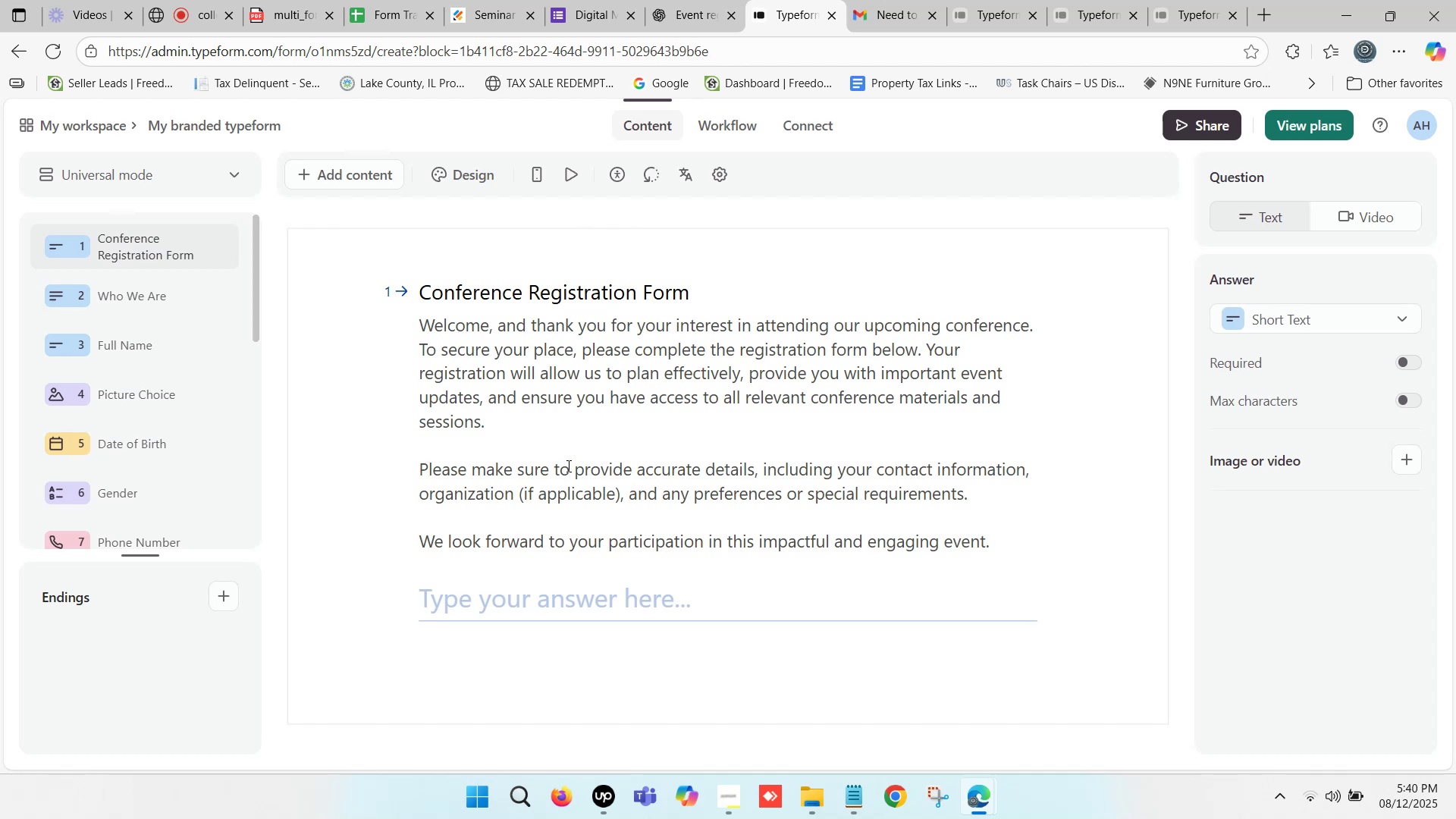 
scroll: coordinate [556, 468], scroll_direction: down, amount: 1.0
 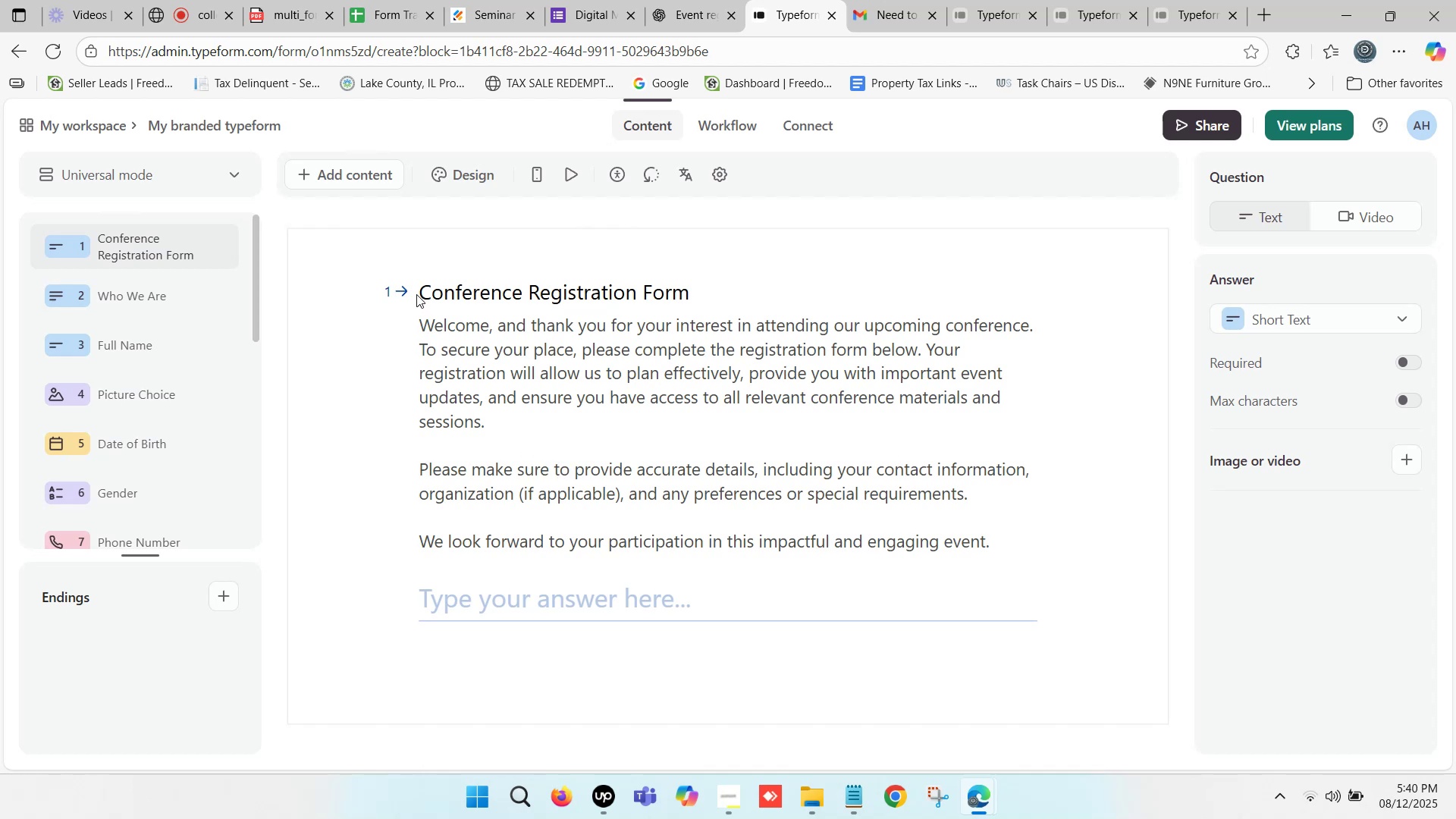 
left_click_drag(start_coordinate=[422, 286], to_coordinate=[875, 498])
 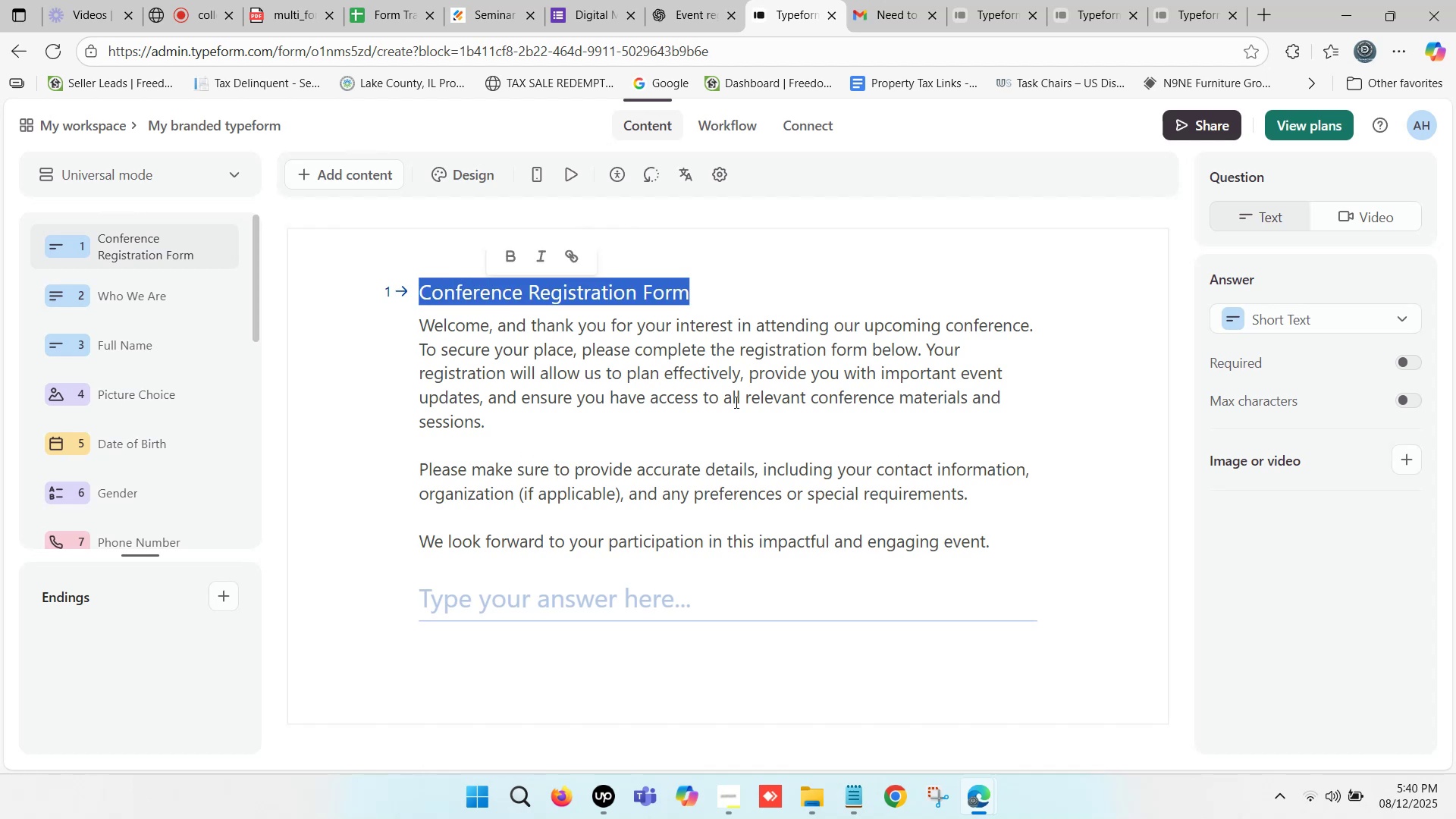 
key(Control+C)
 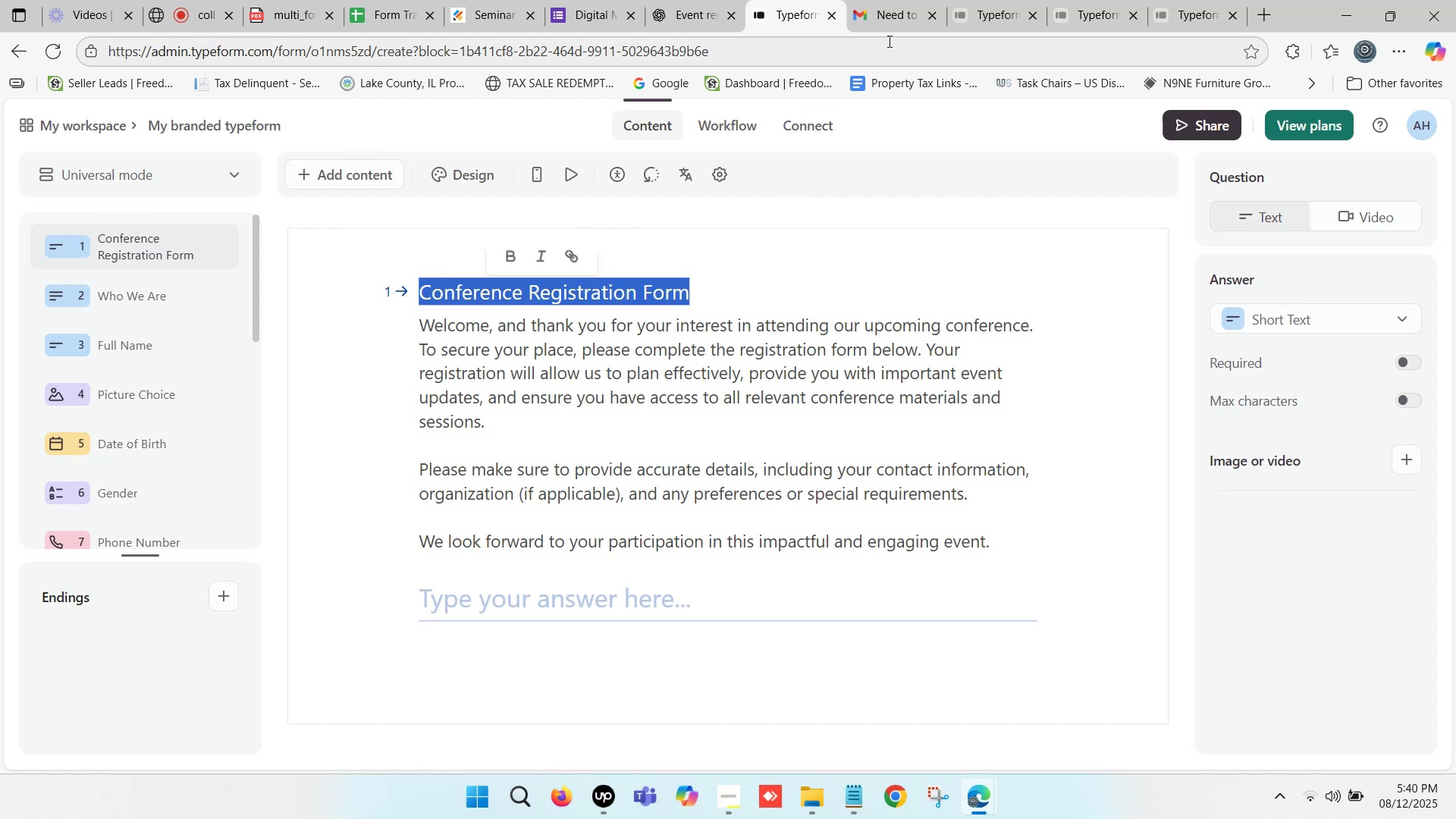 
scroll: coordinate [831, 340], scroll_direction: up, amount: 2.0
 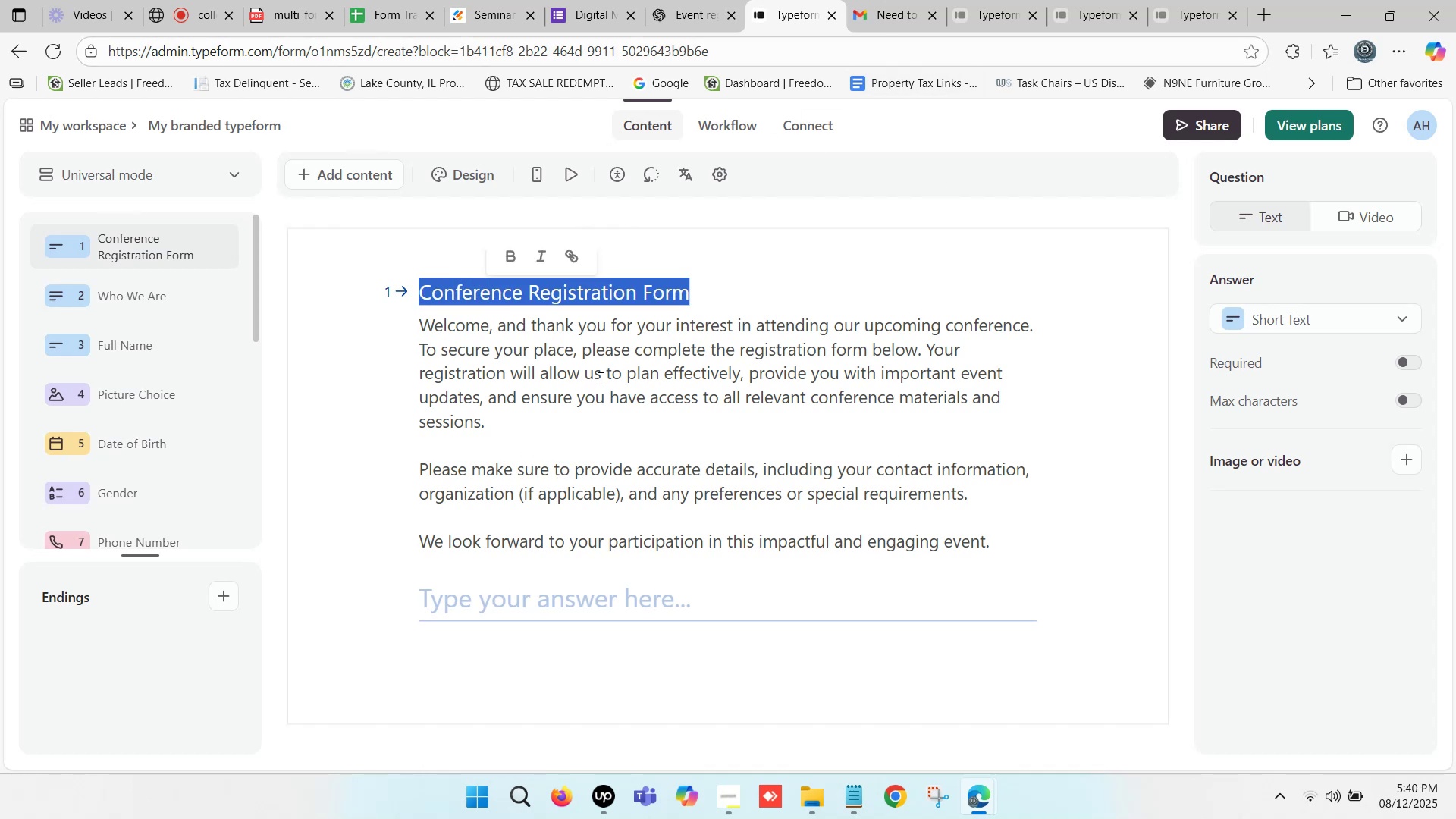 
key(Control+C)
 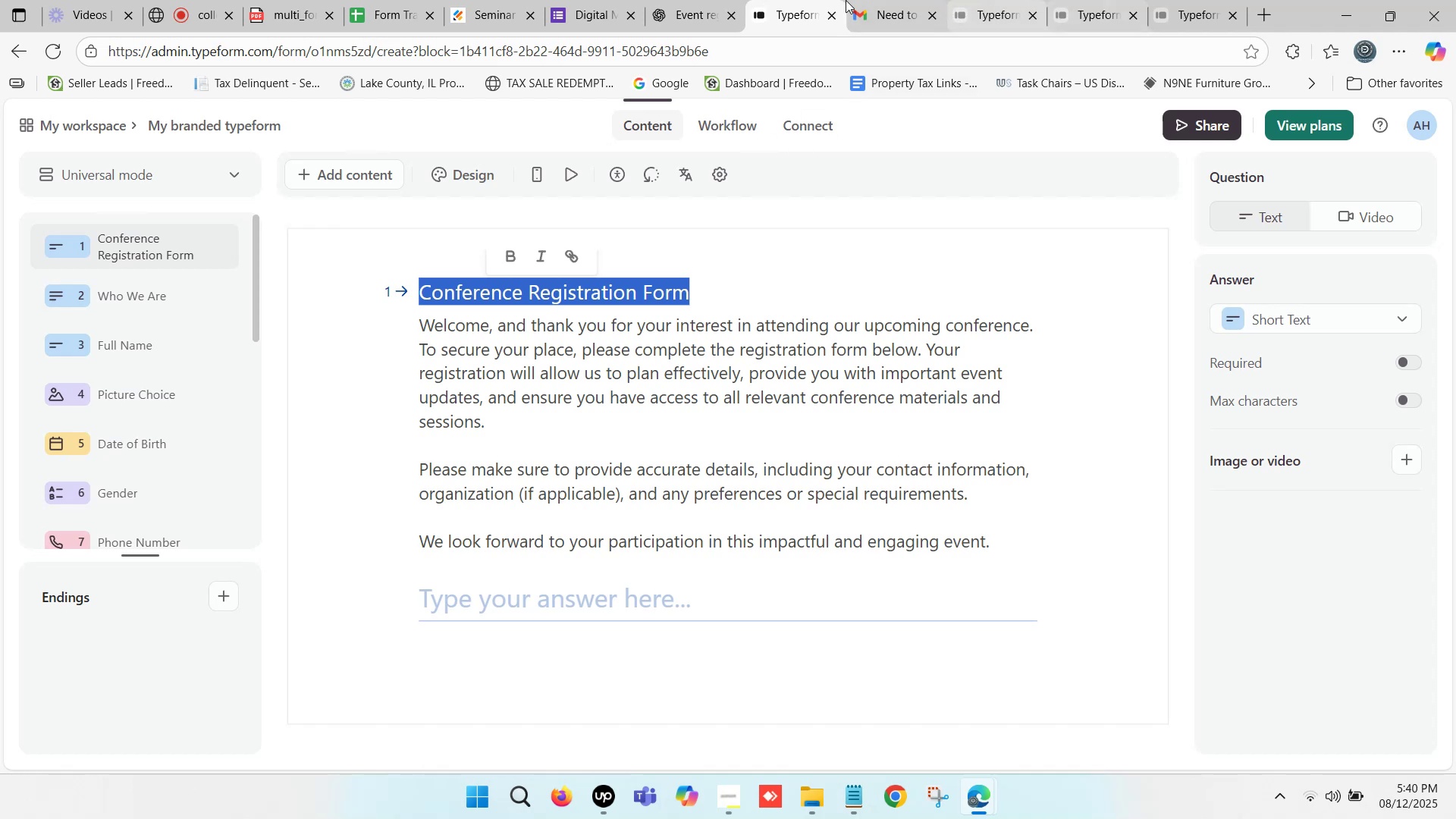 
left_click([708, 0])
 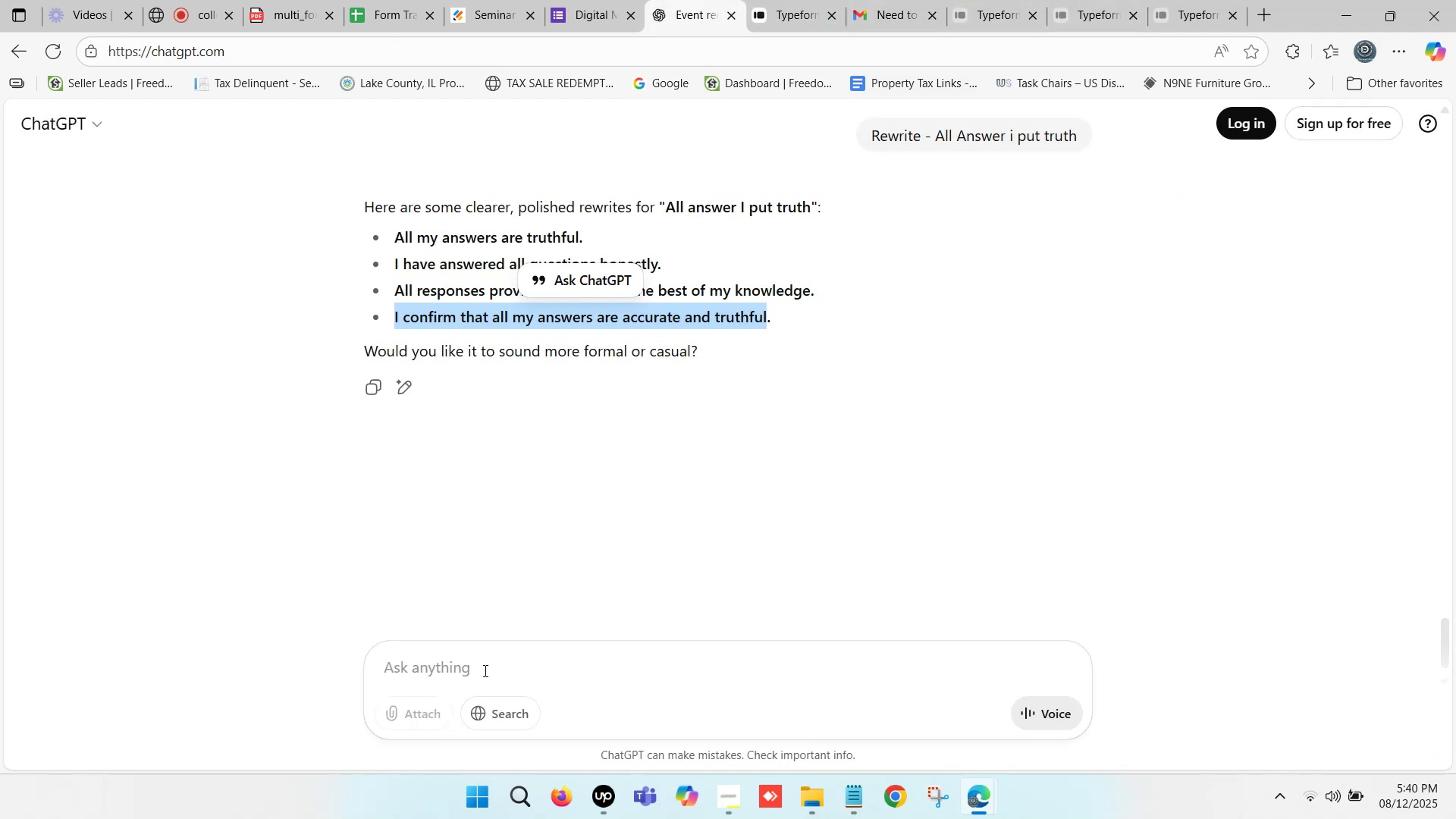 
left_click([464, 673])
 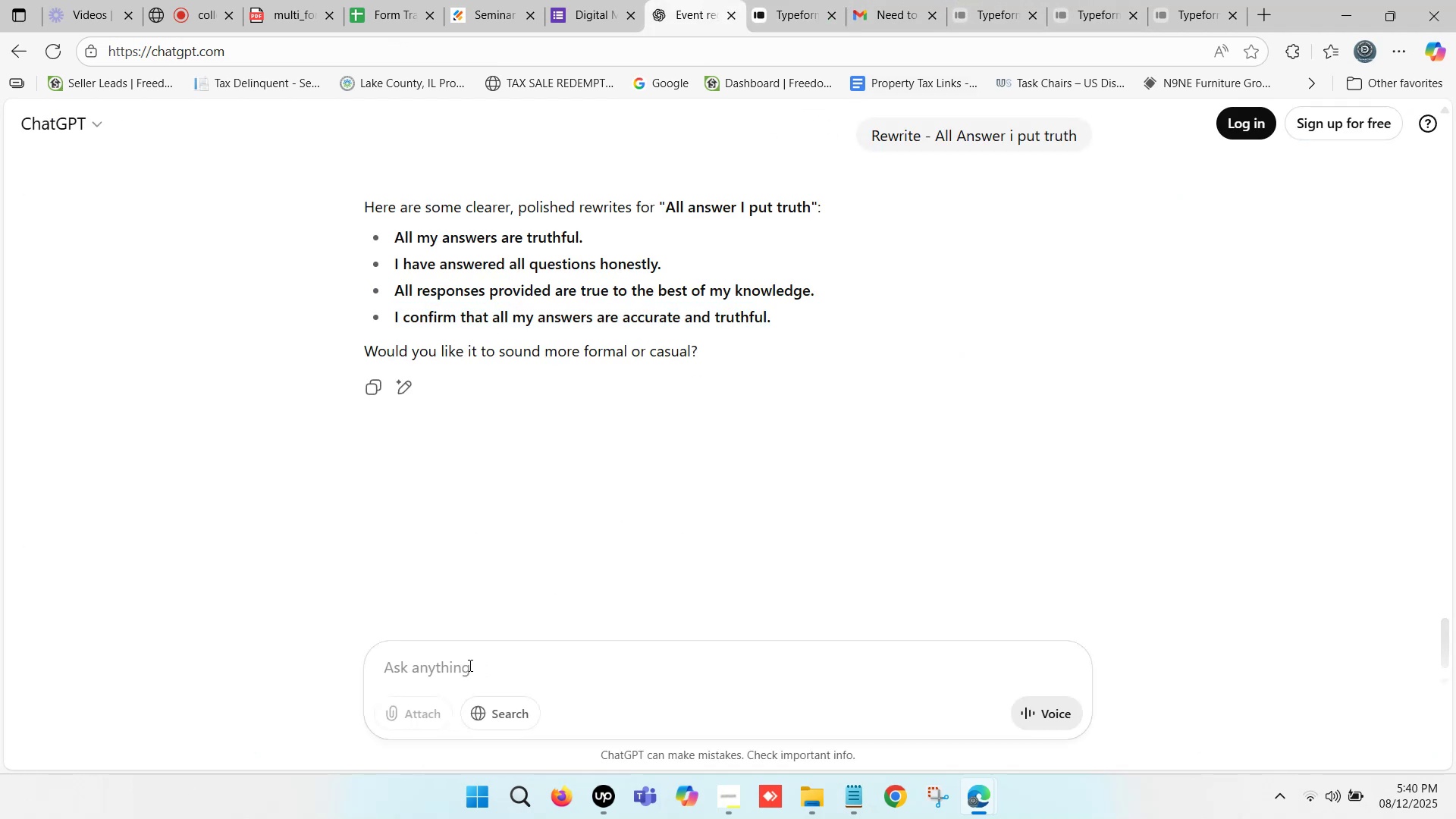 
key(Control+V)
 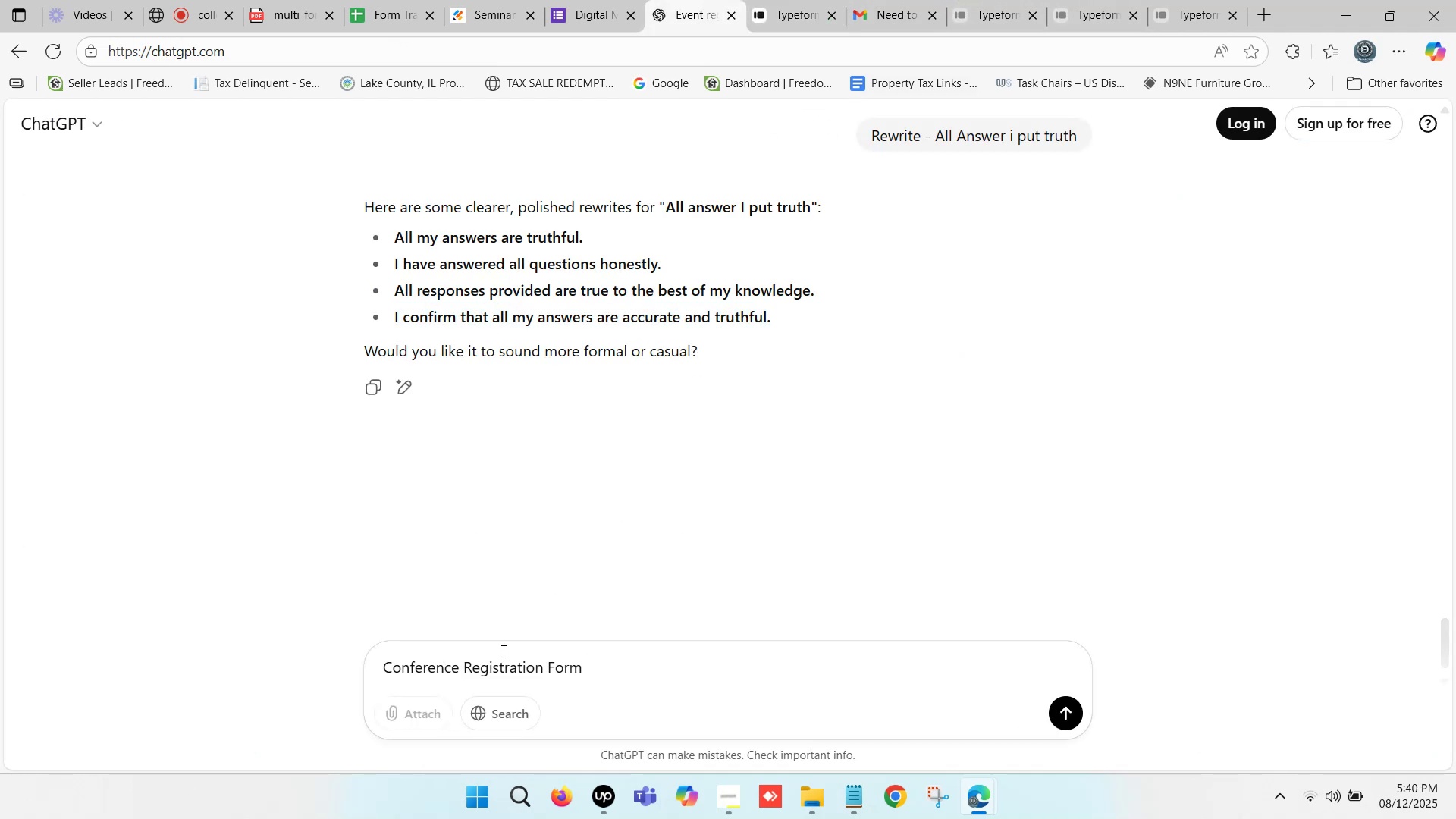 
key(Shift+Enter)
 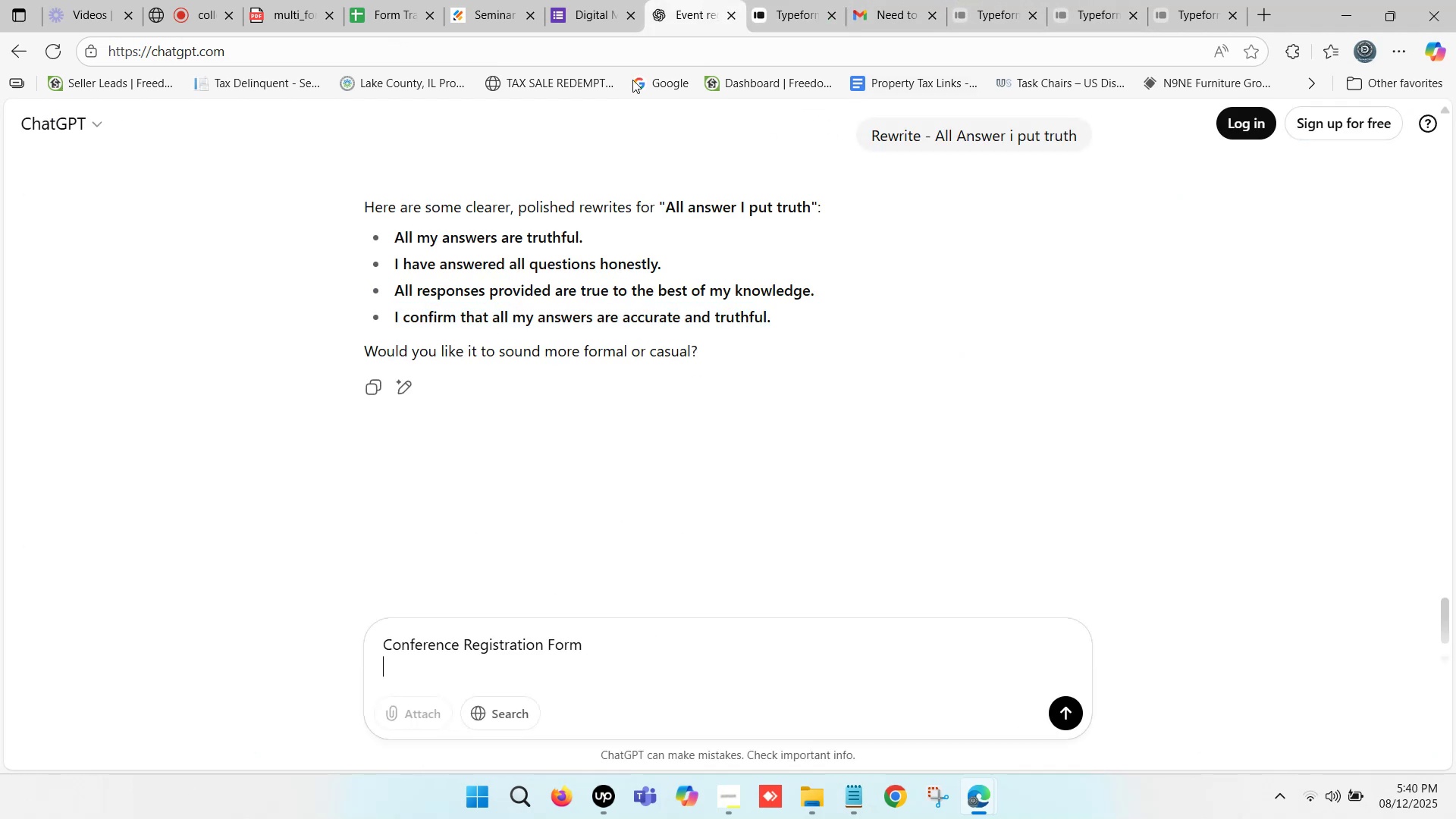 
left_click([790, 0])
 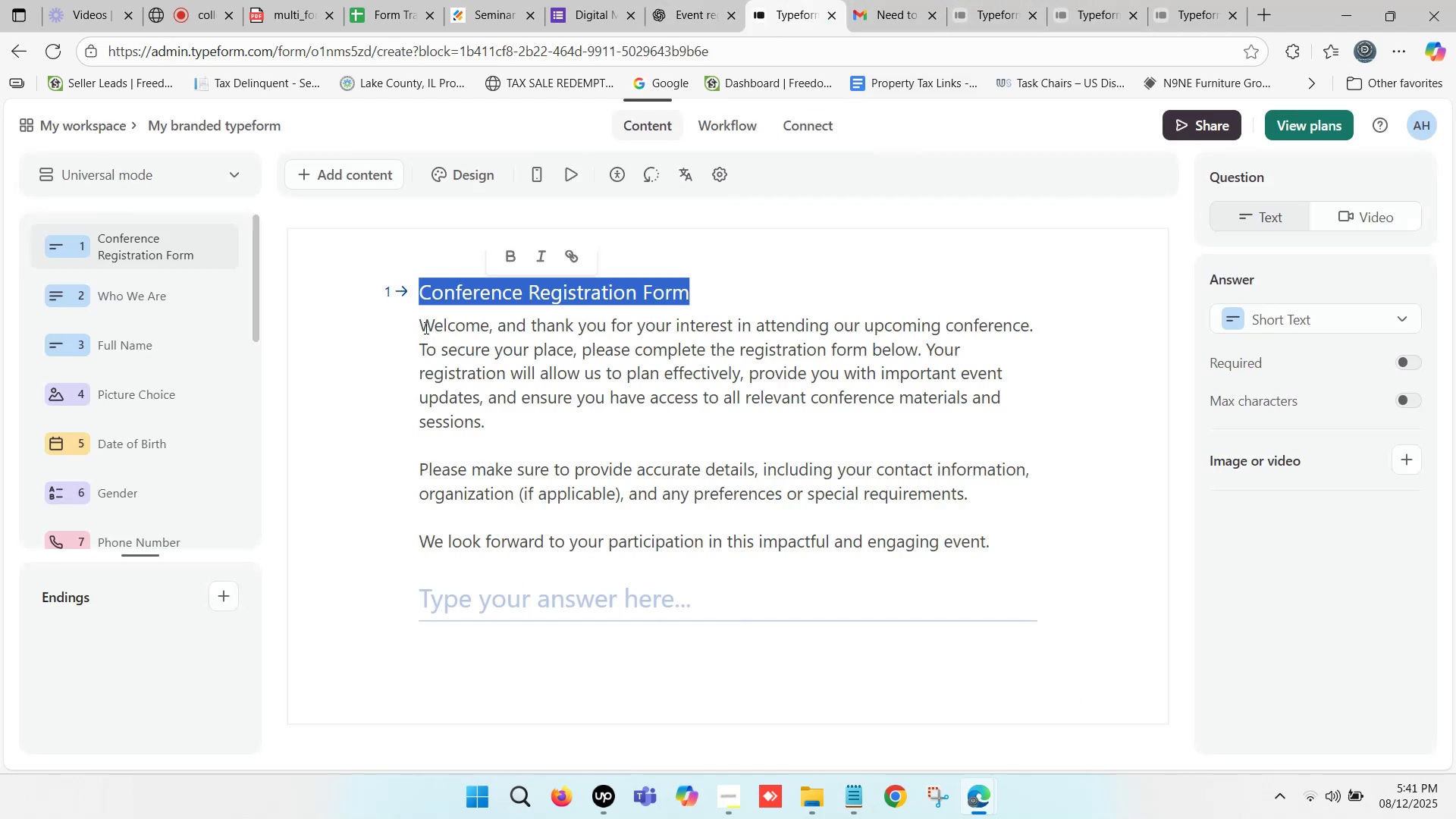 
left_click_drag(start_coordinate=[422, 322], to_coordinate=[1018, 541])
 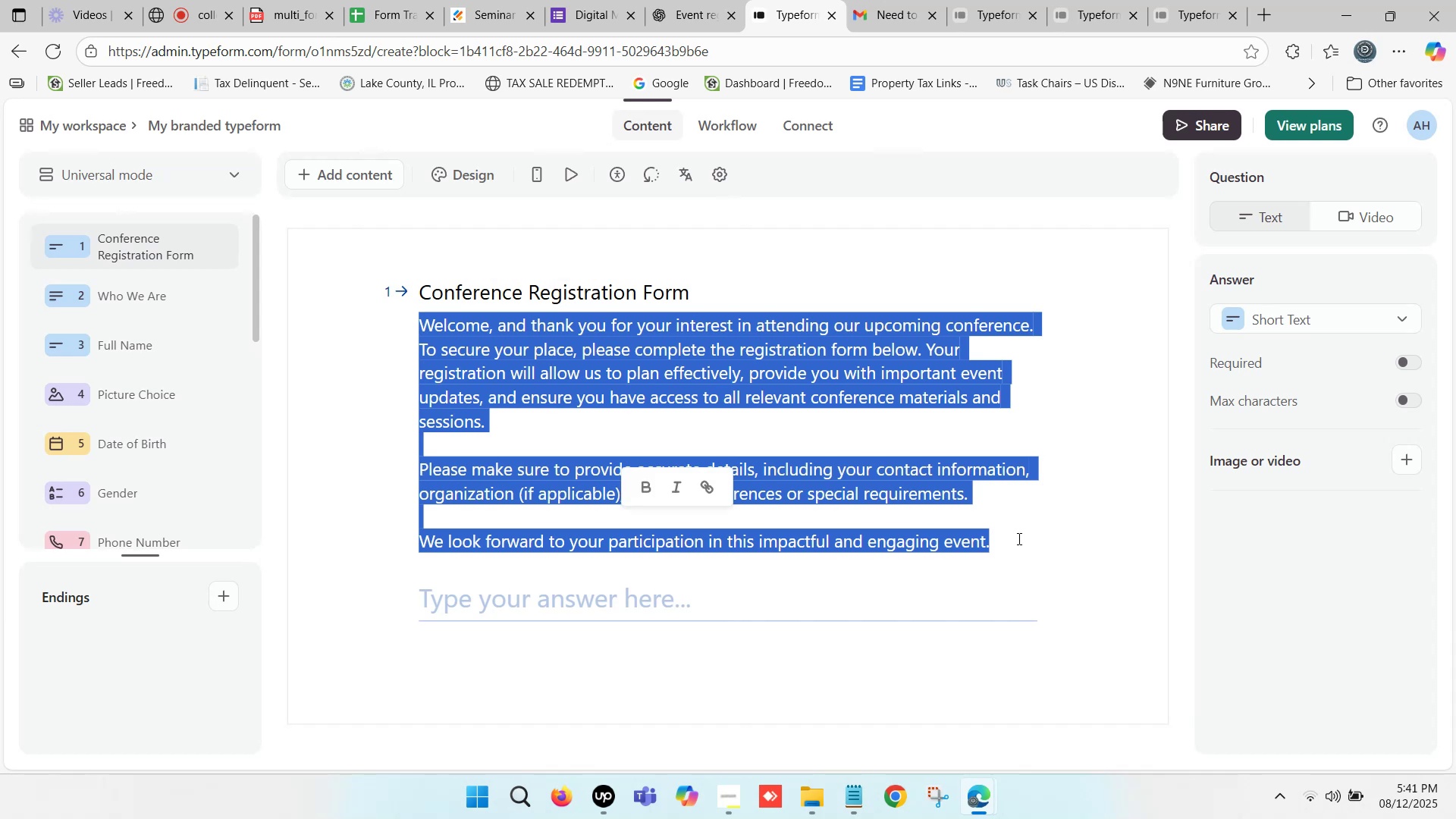 
key(Control+C)
 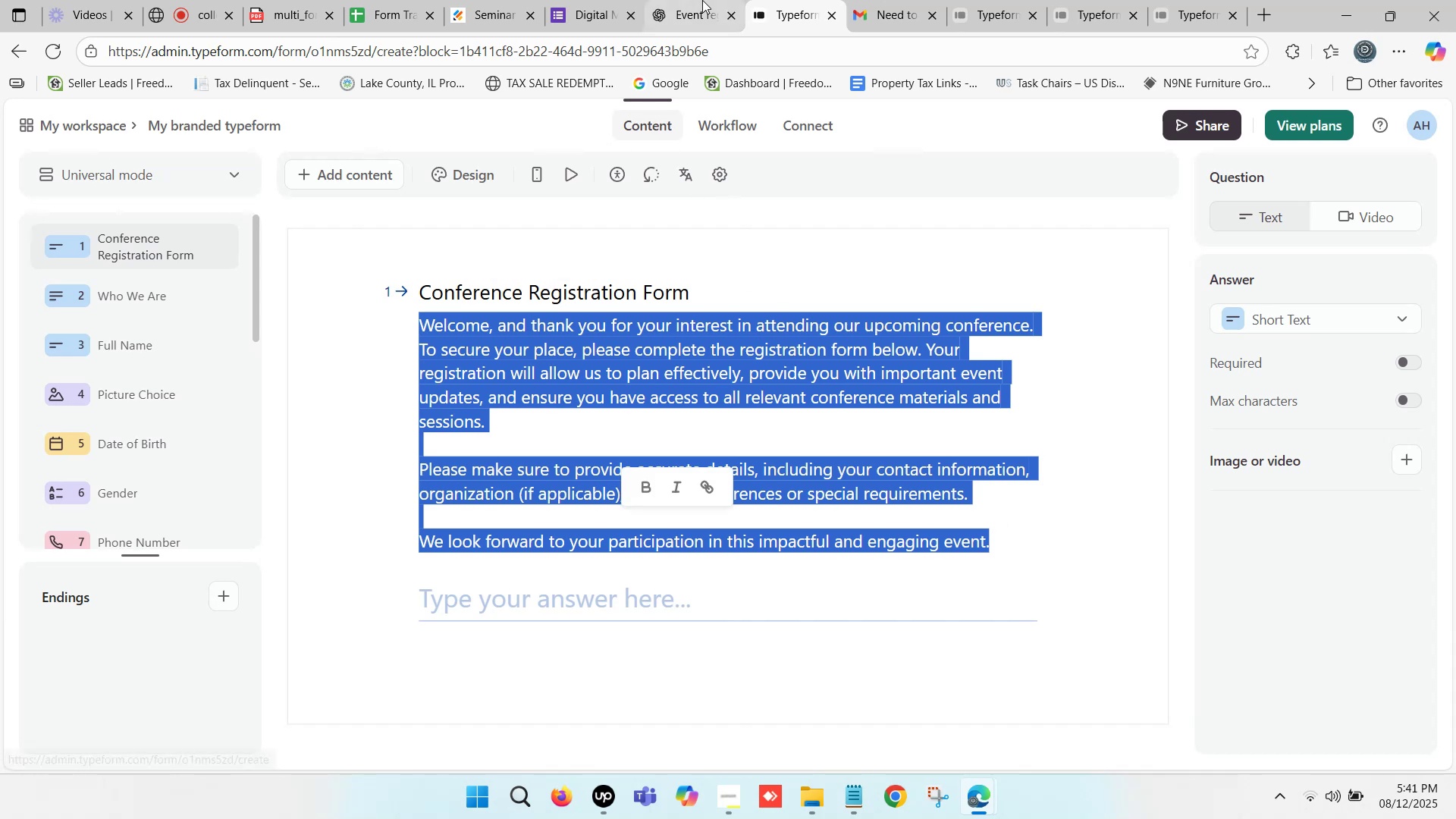 
left_click([702, 0])
 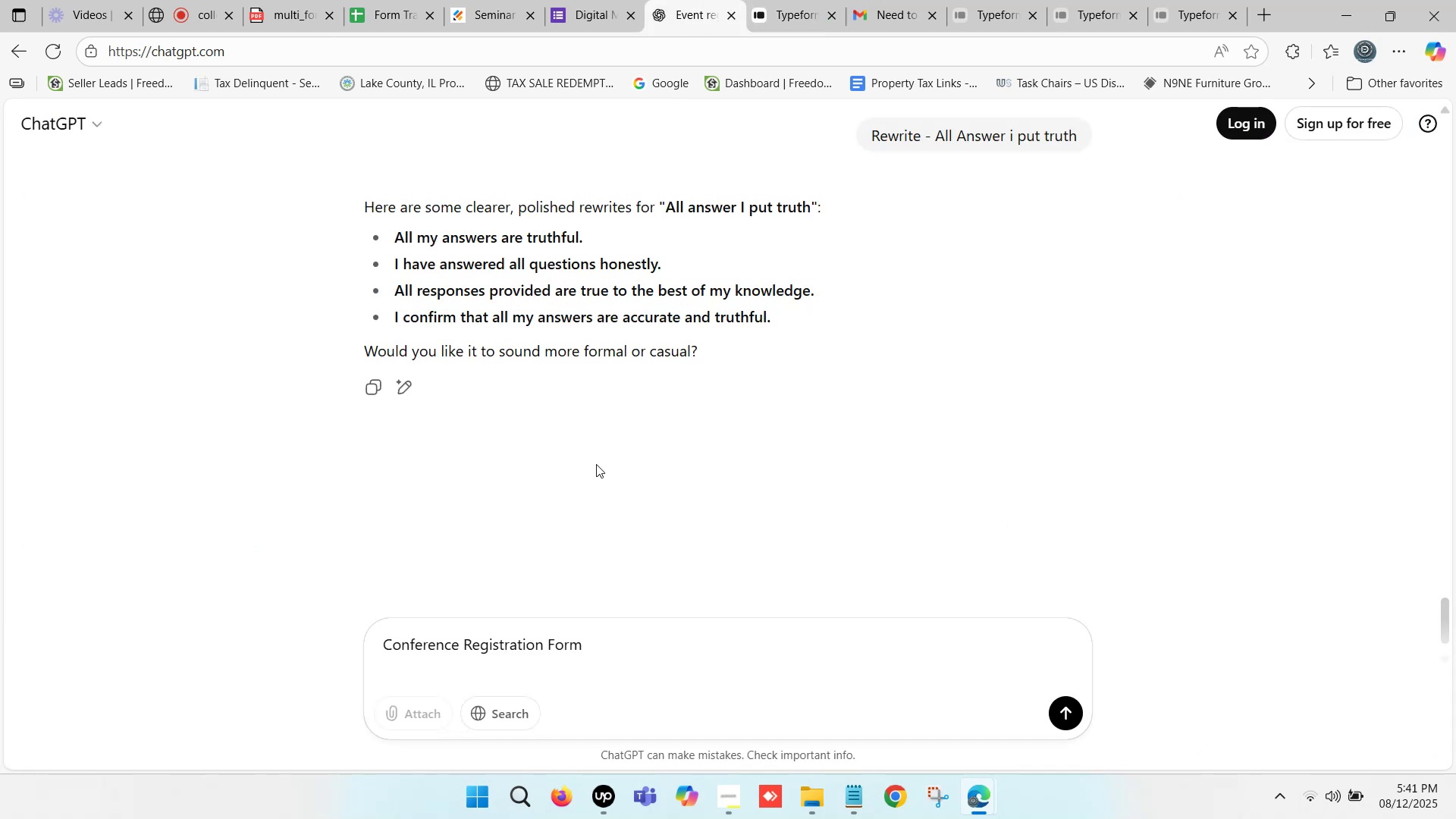 
key(Control+V)
 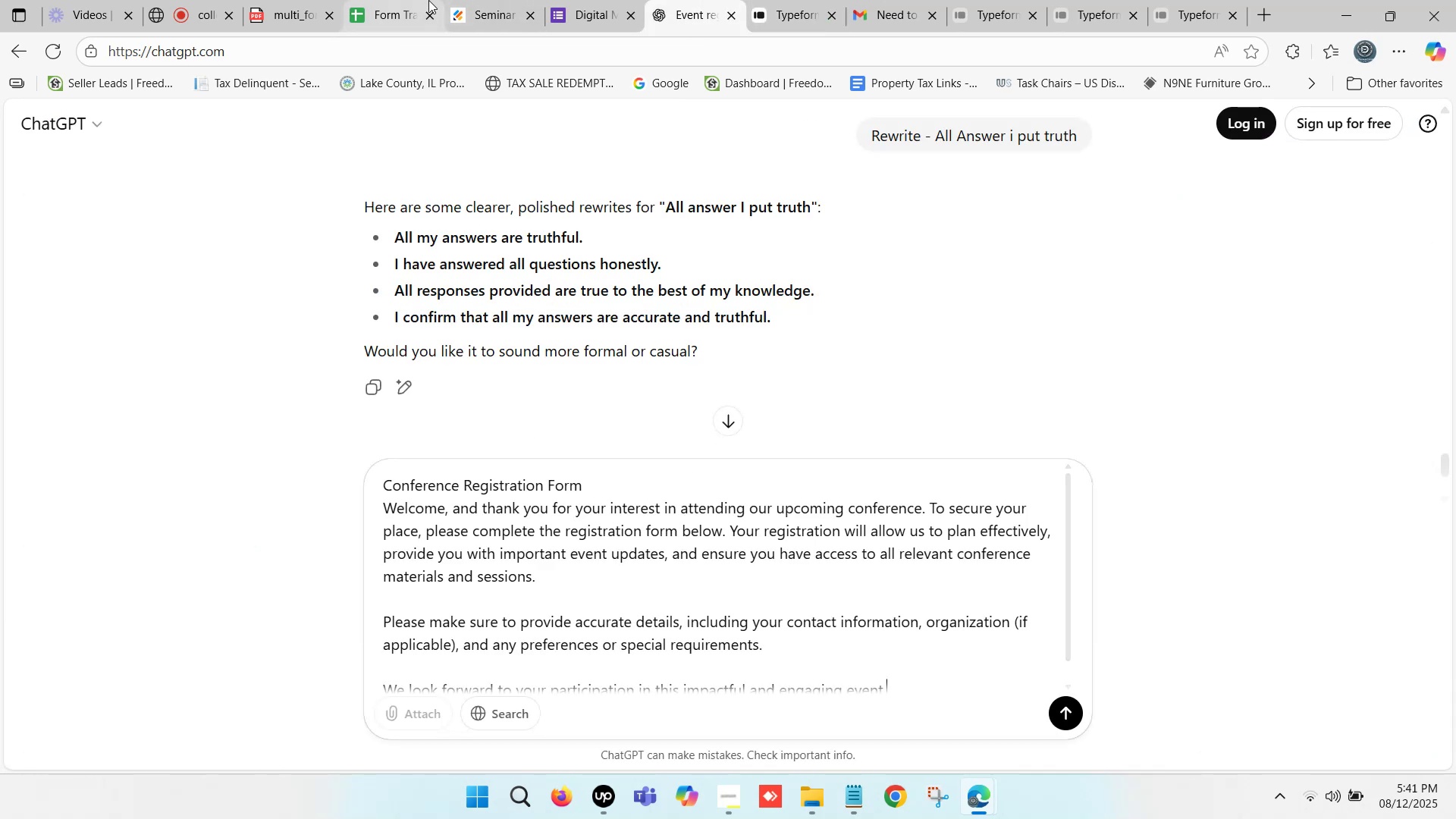 
left_click([415, 0])
 